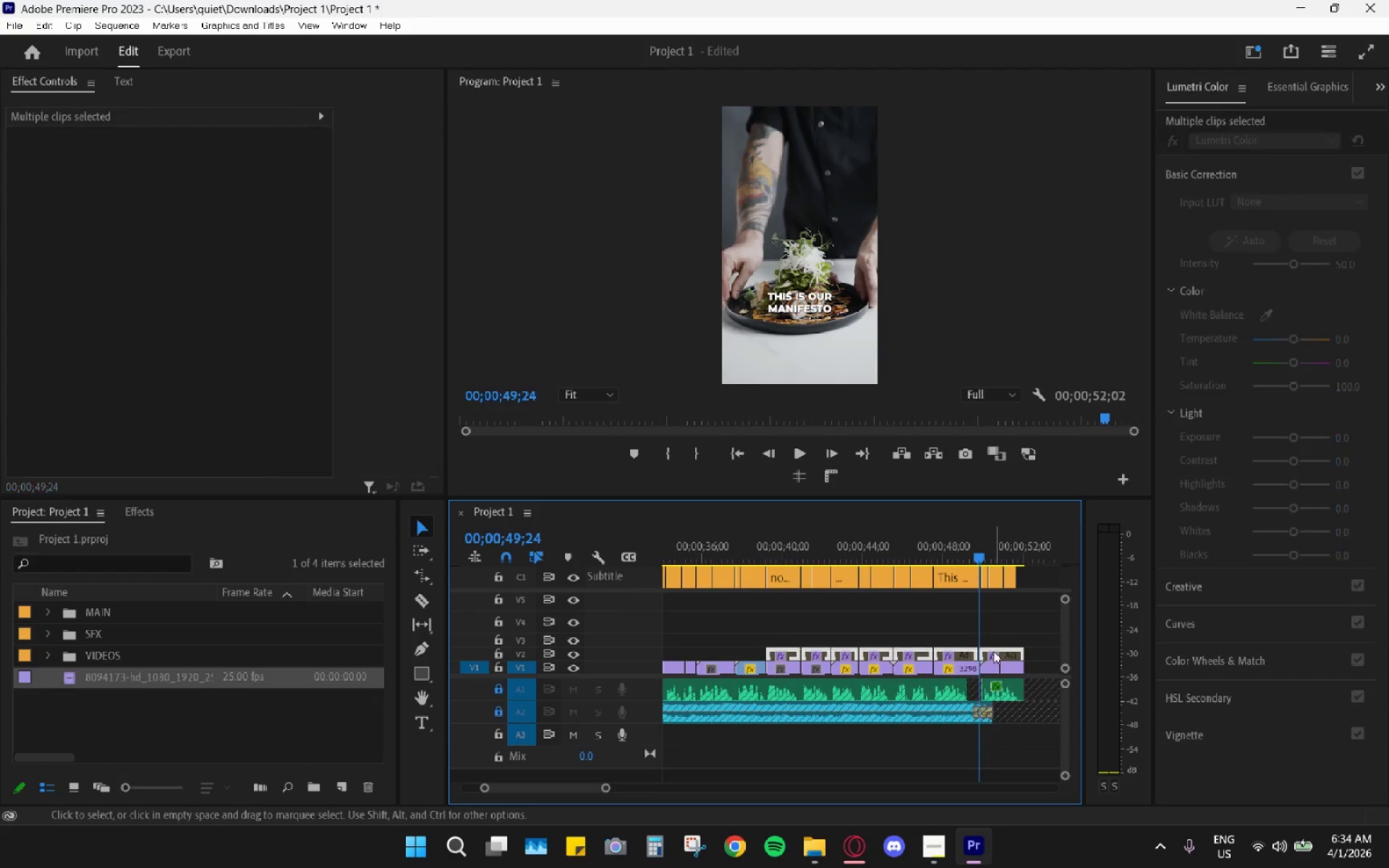 
key(Shift+E)
 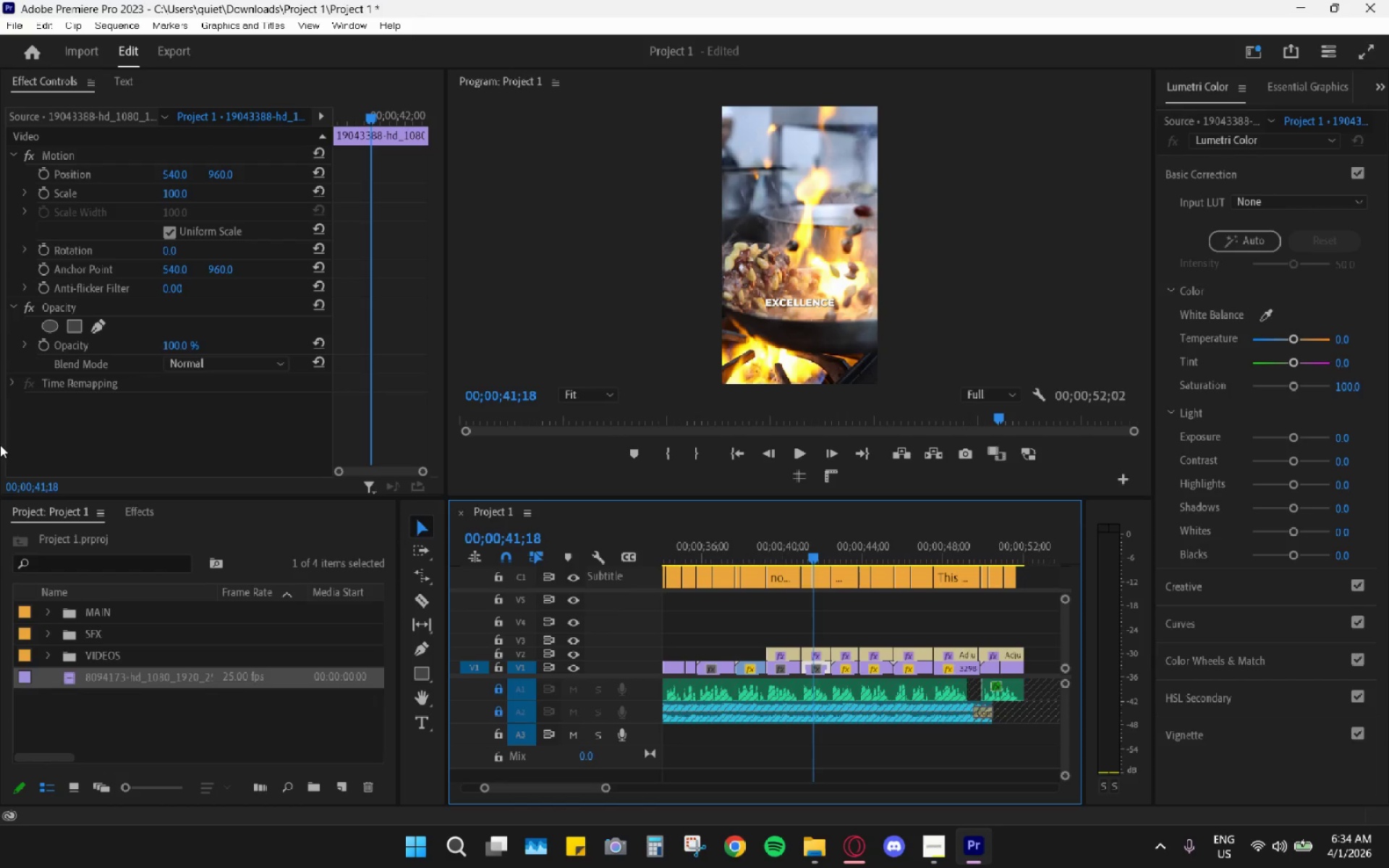 
wait(26.66)
 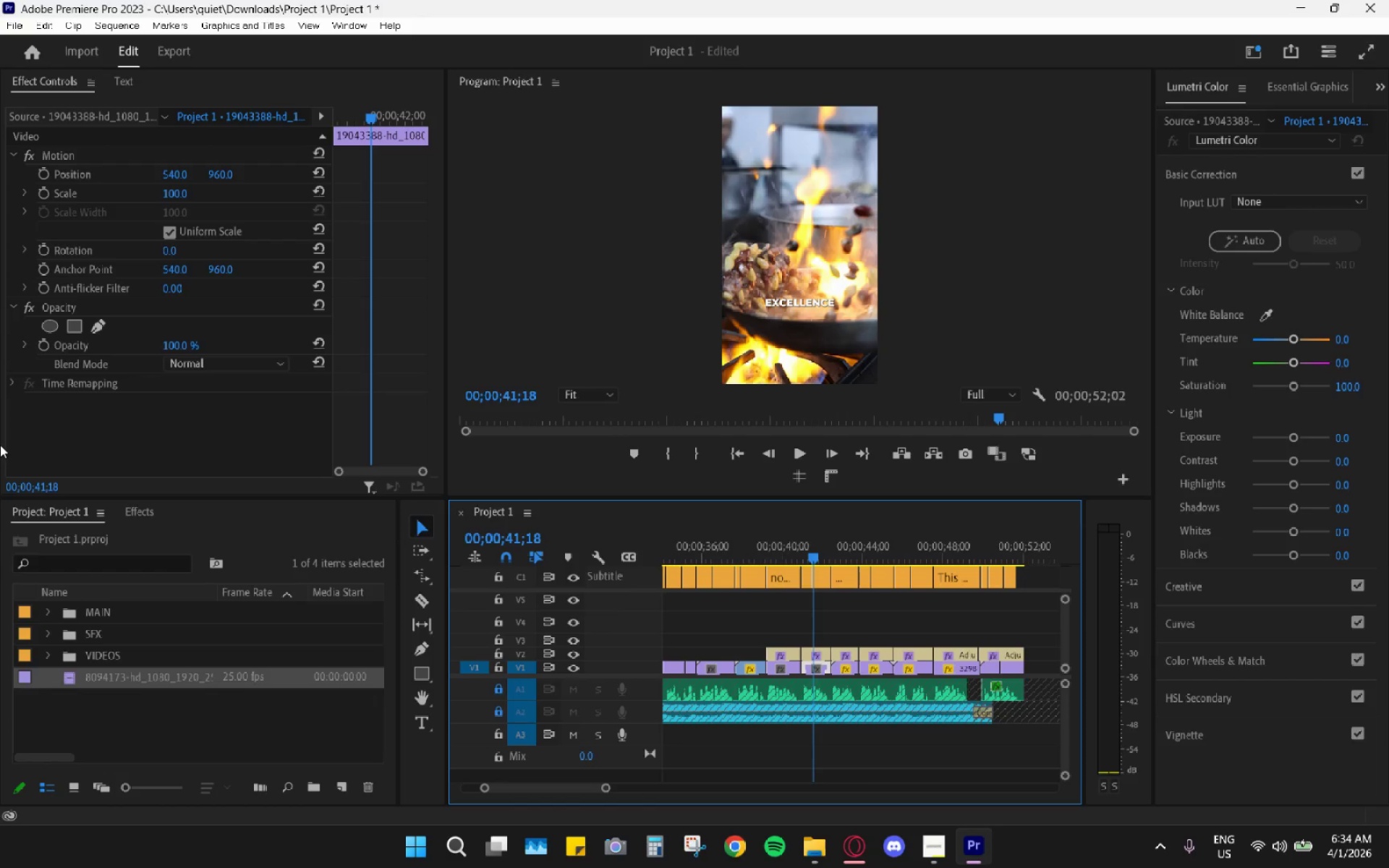 
key(Space)
 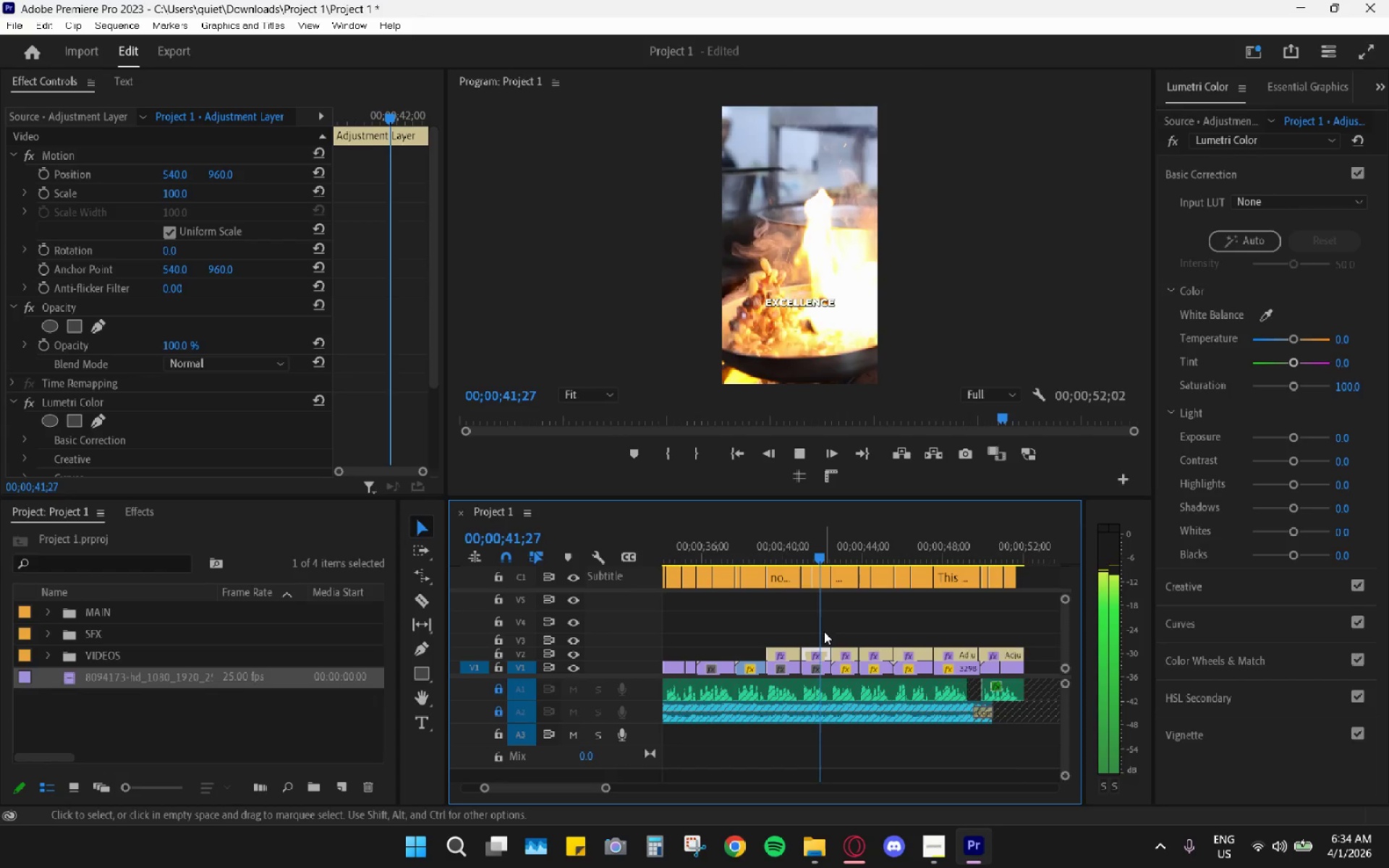 
key(Space)
 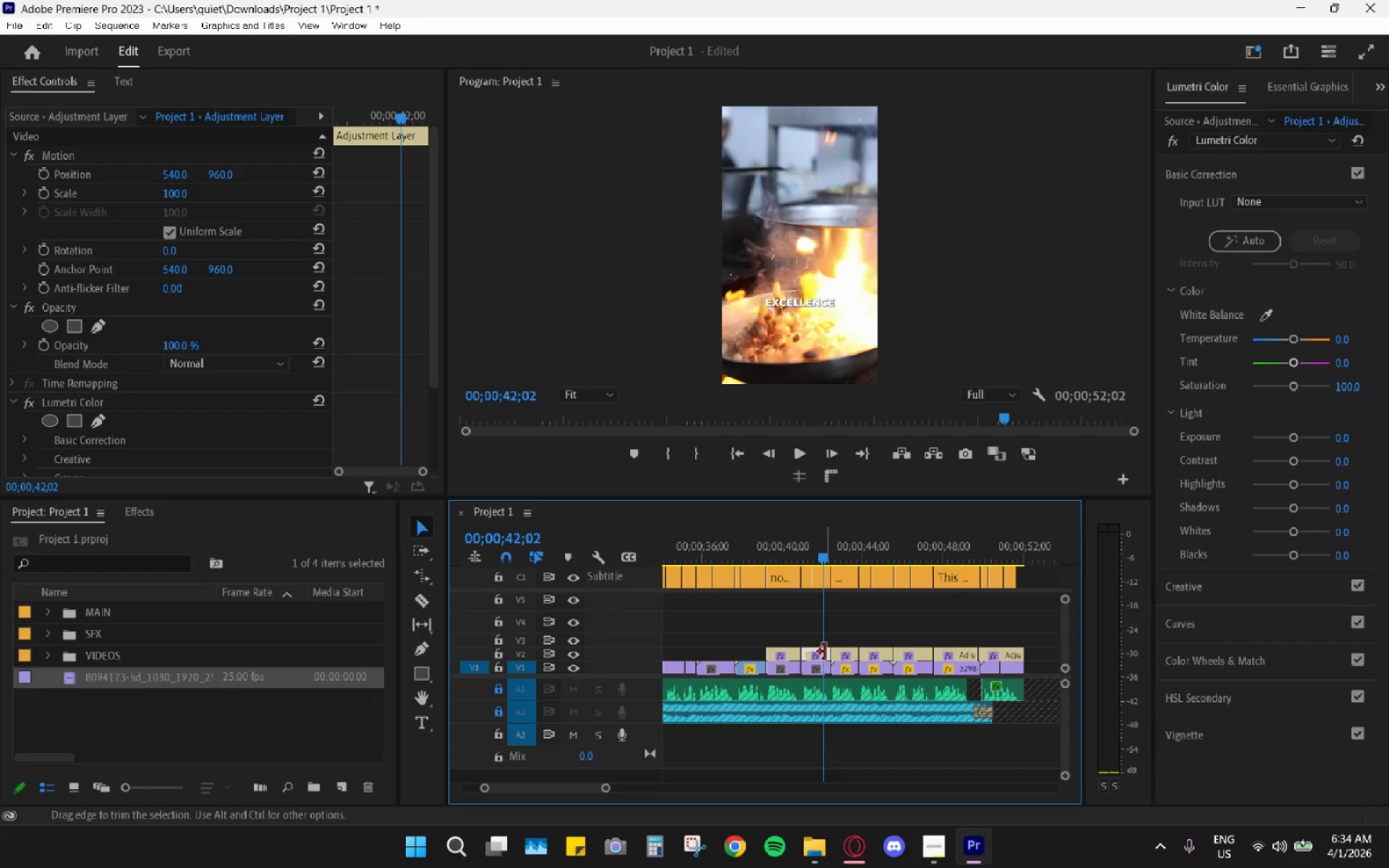 
left_click([822, 657])
 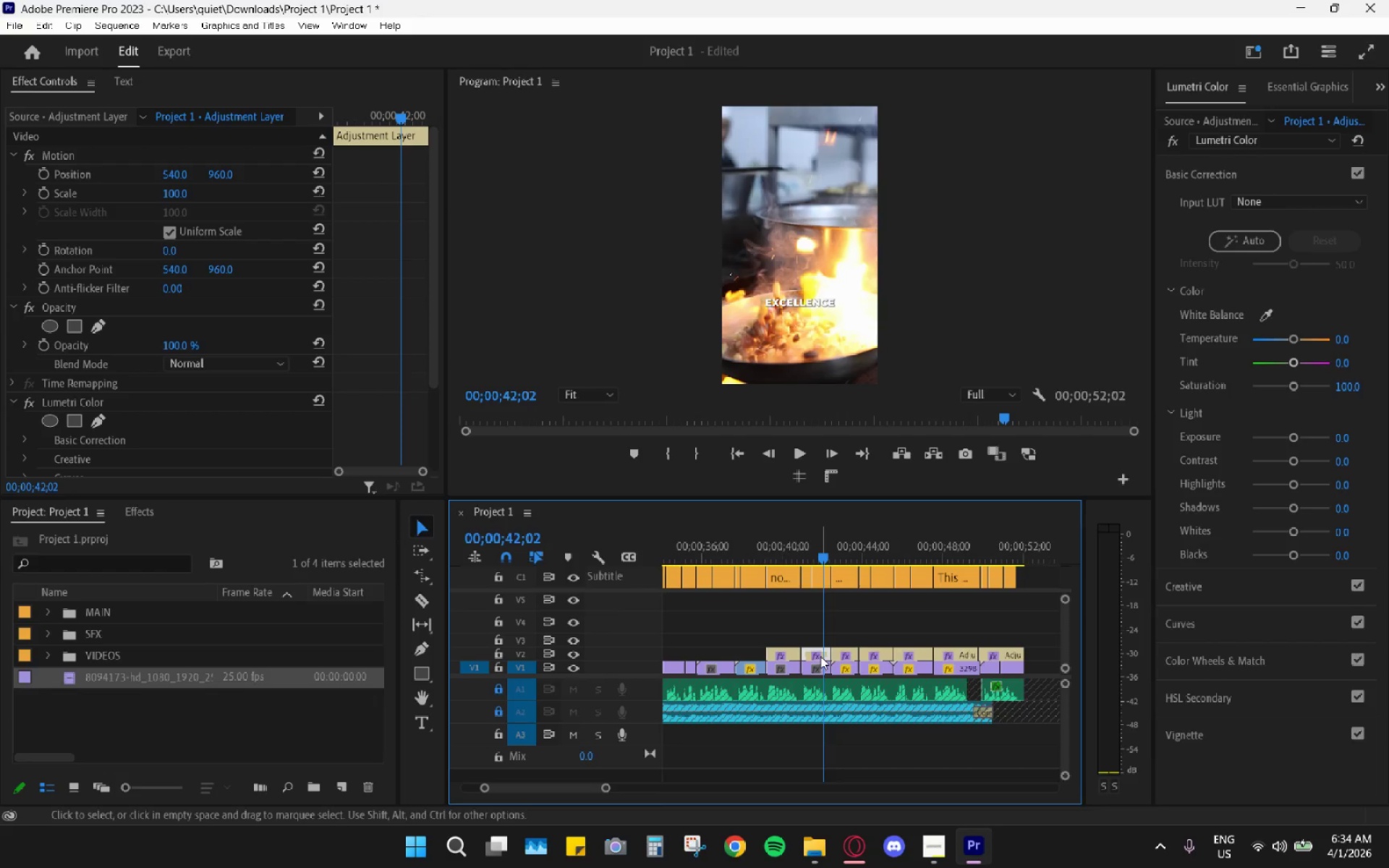 
type(Eh)
 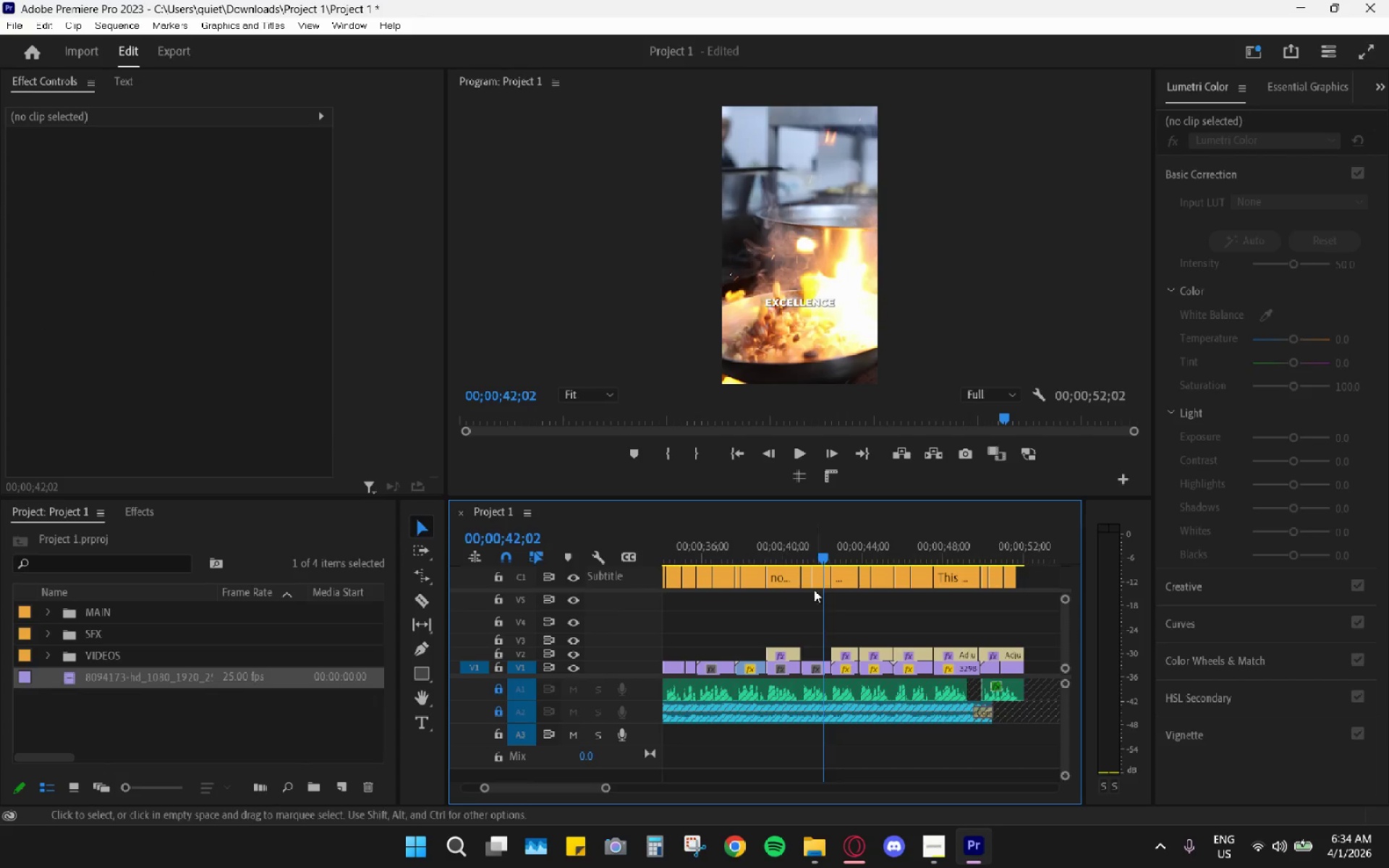 
left_click([801, 533])
 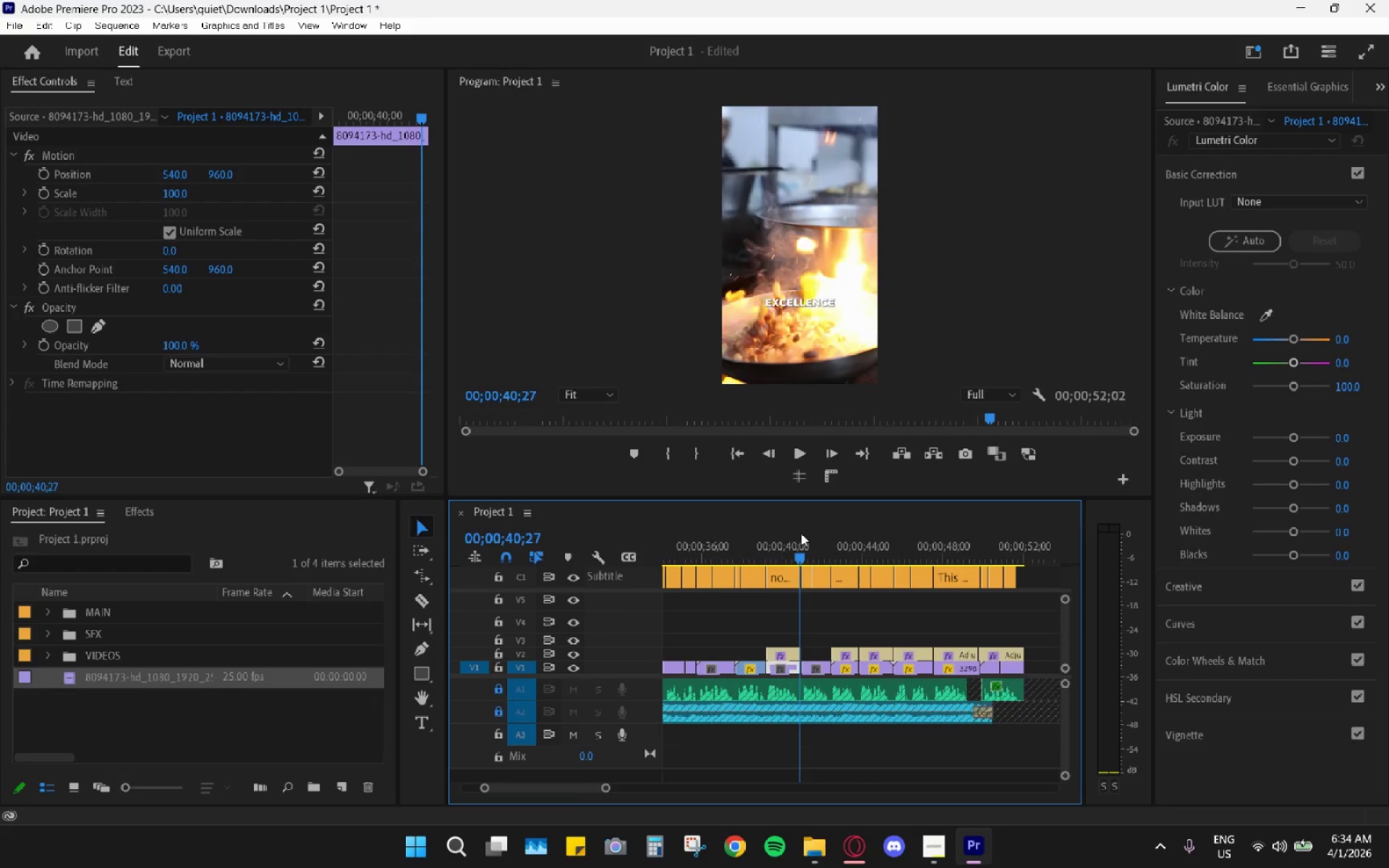 
left_click_drag(start_coordinate=[801, 533], to_coordinate=[776, 535])
 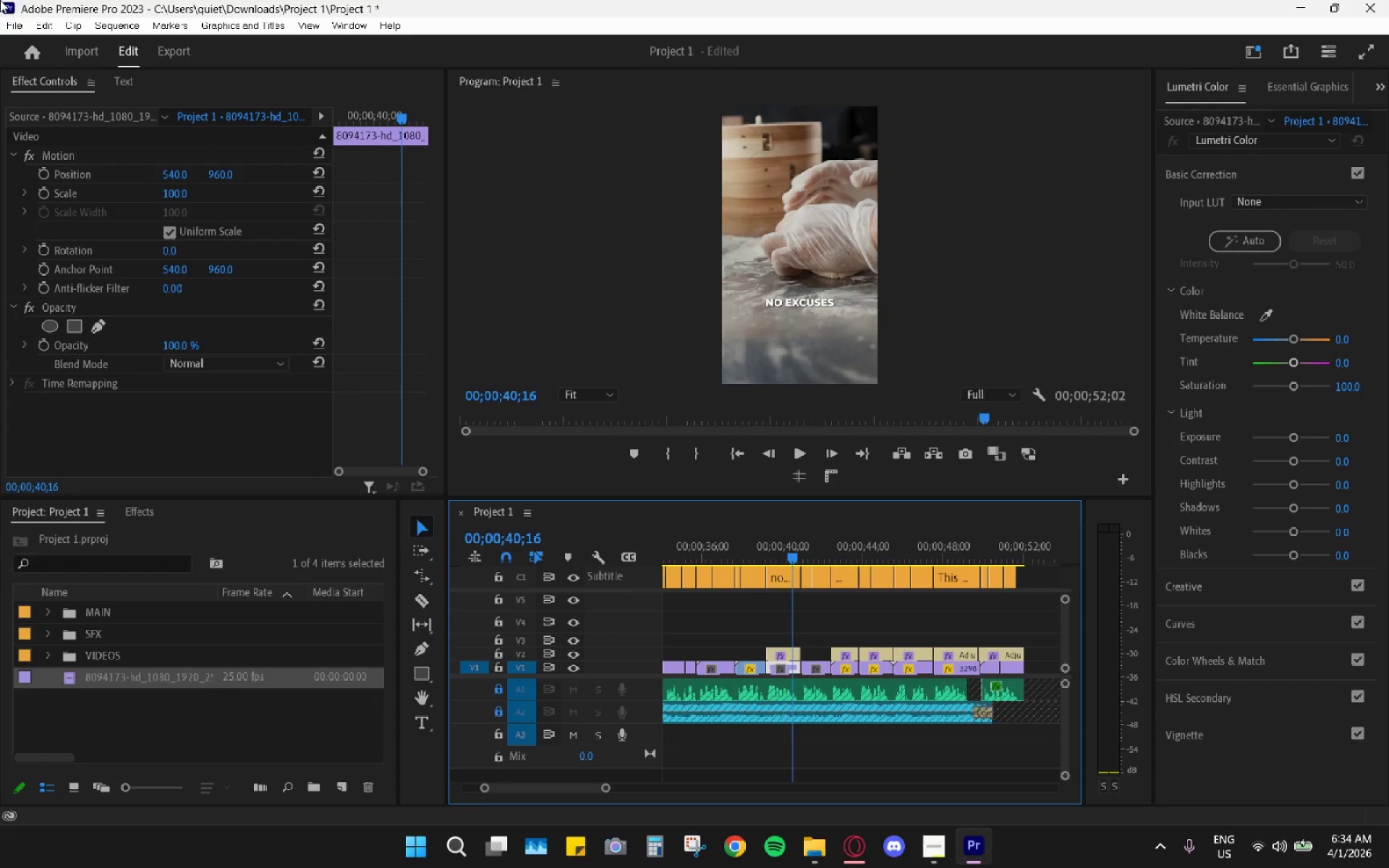 
wait(11.47)
 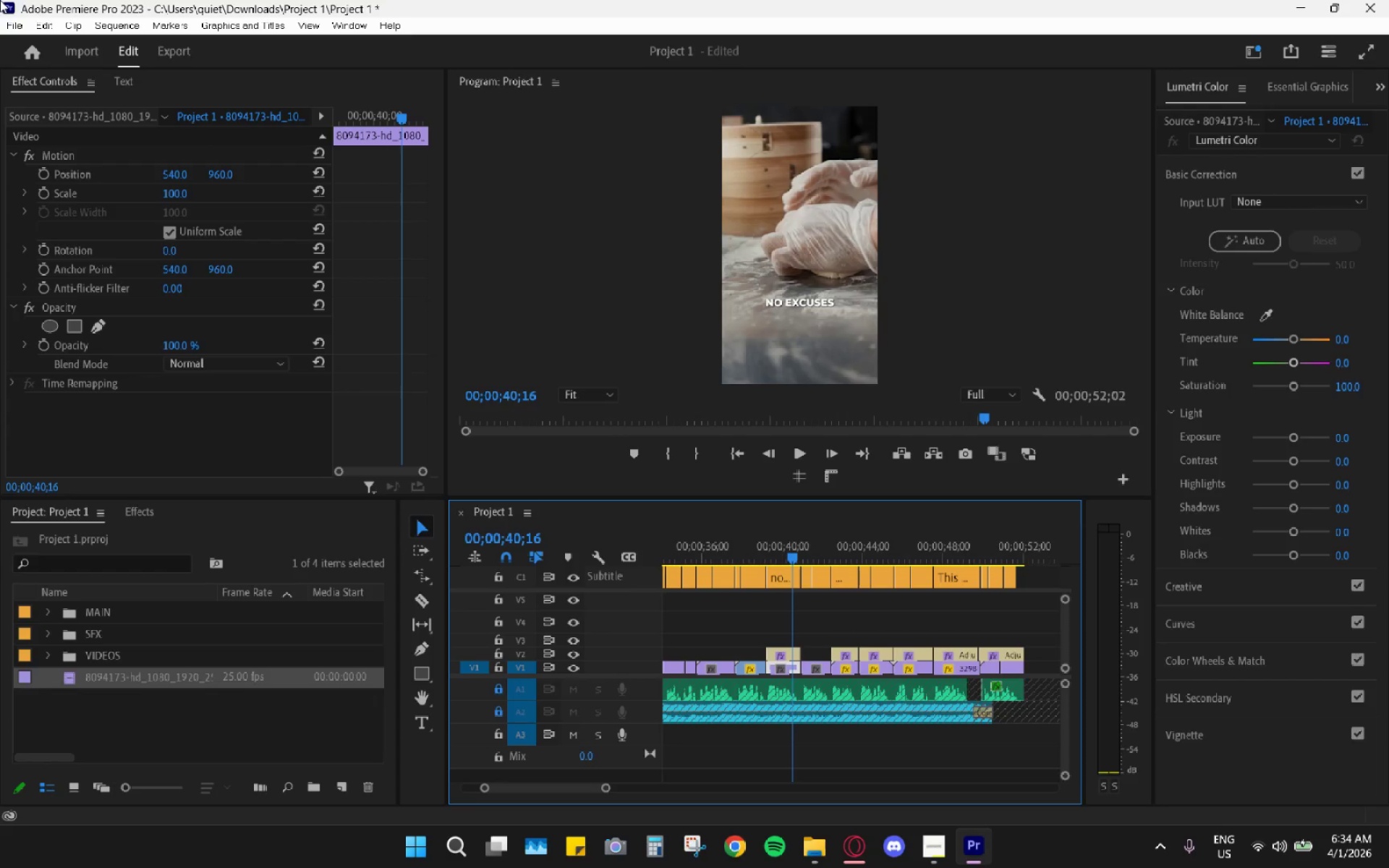 
 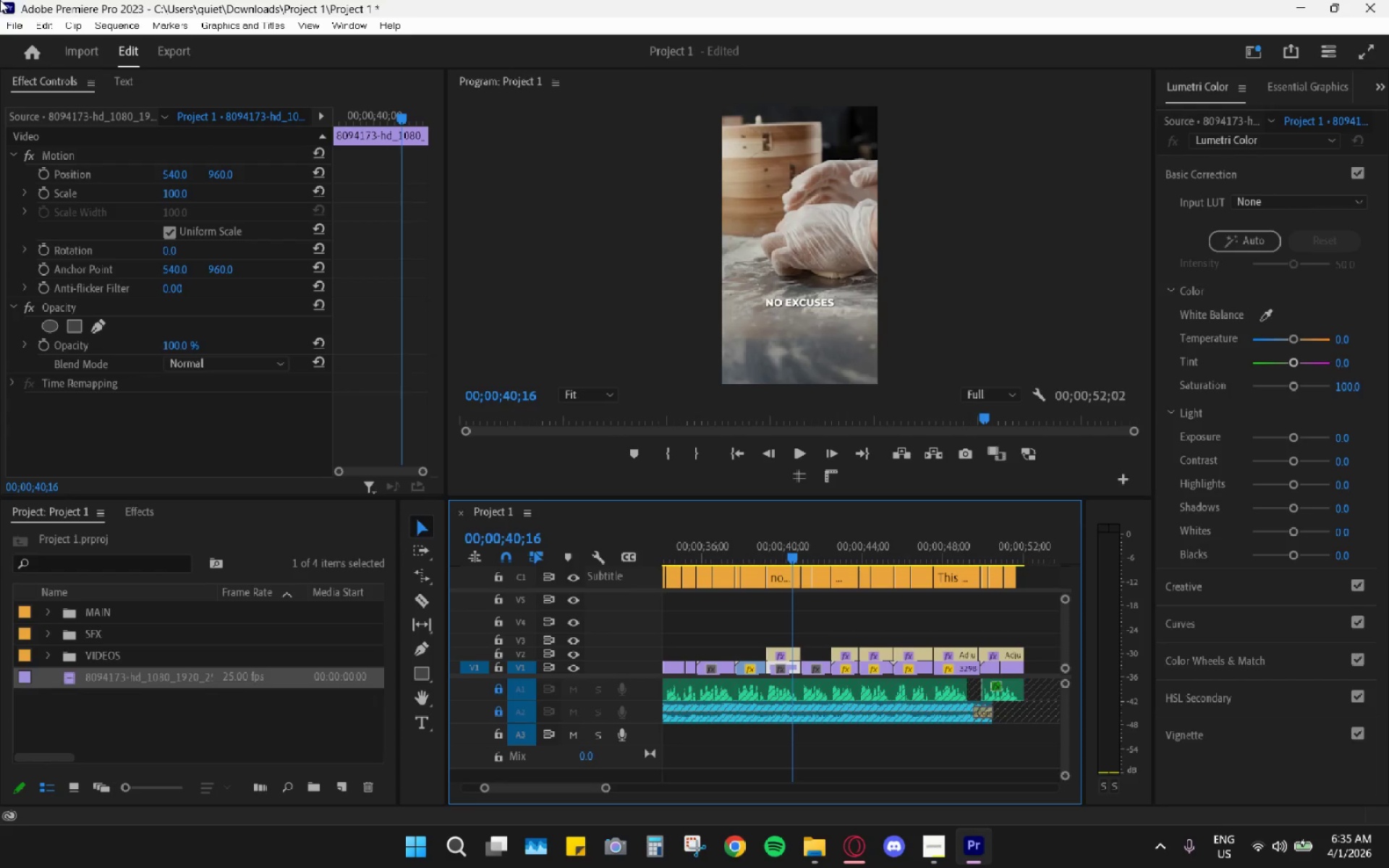 
 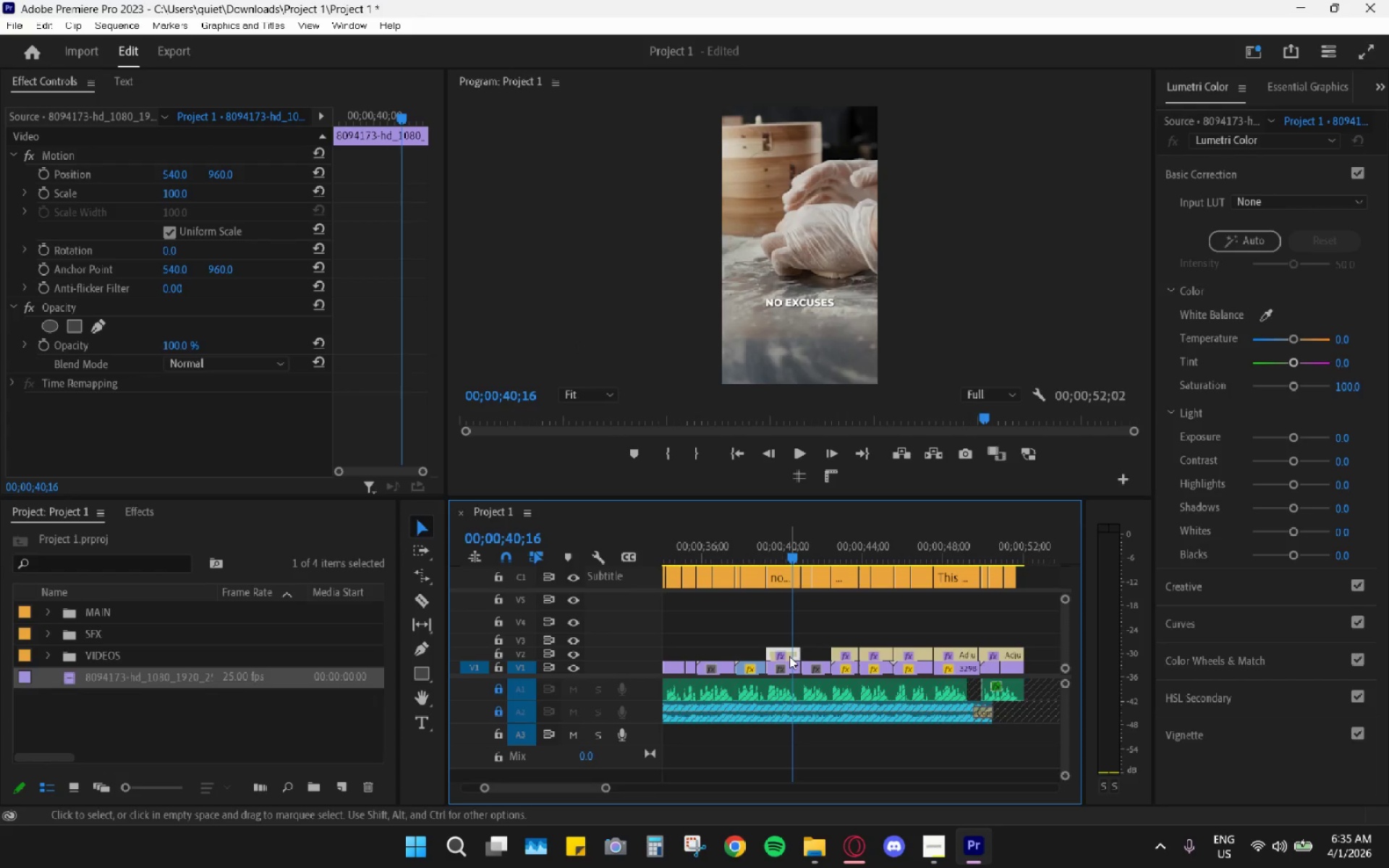 
wait(7.14)
 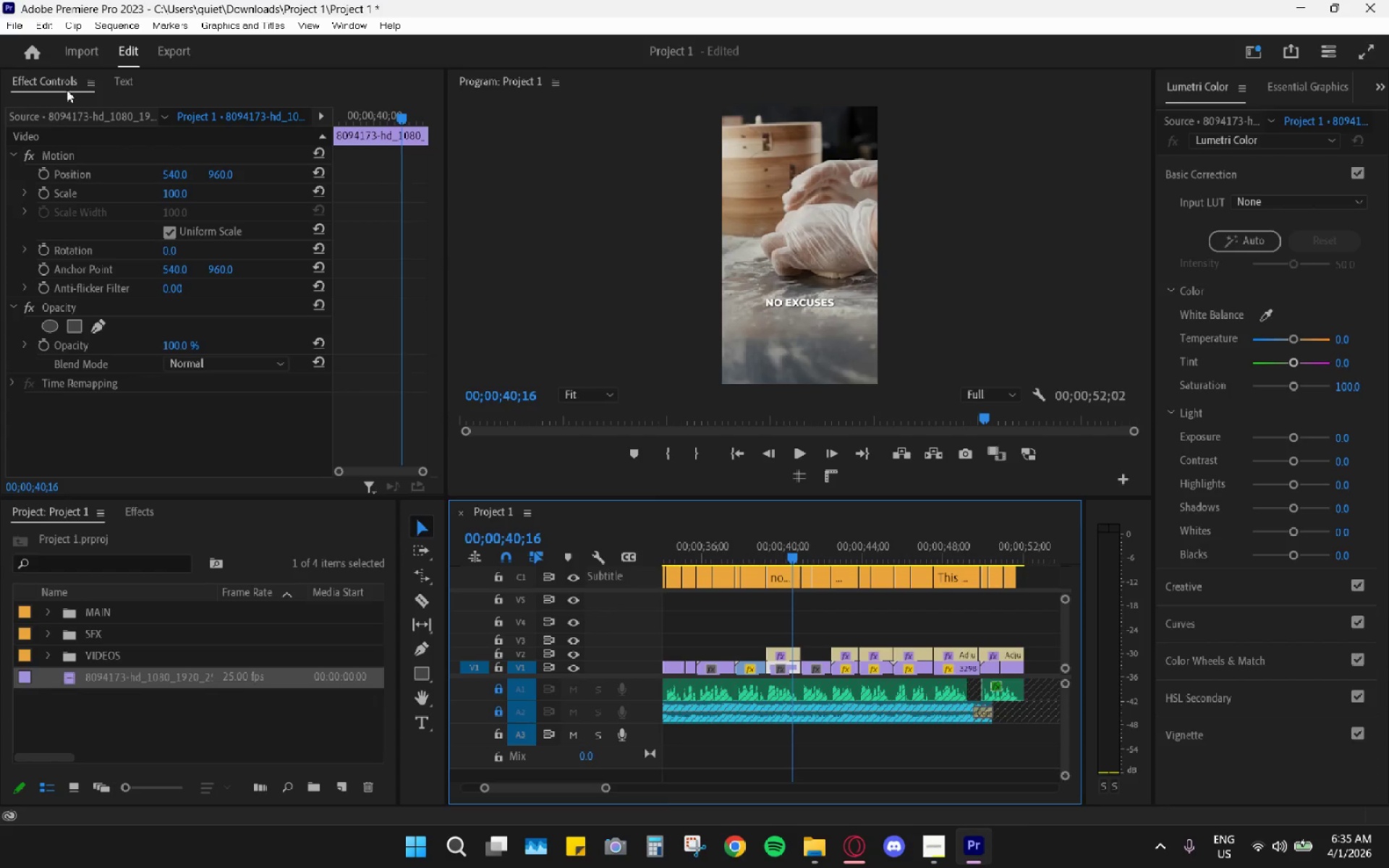 
left_click_drag(start_coordinate=[790, 548], to_coordinate=[774, 550])
 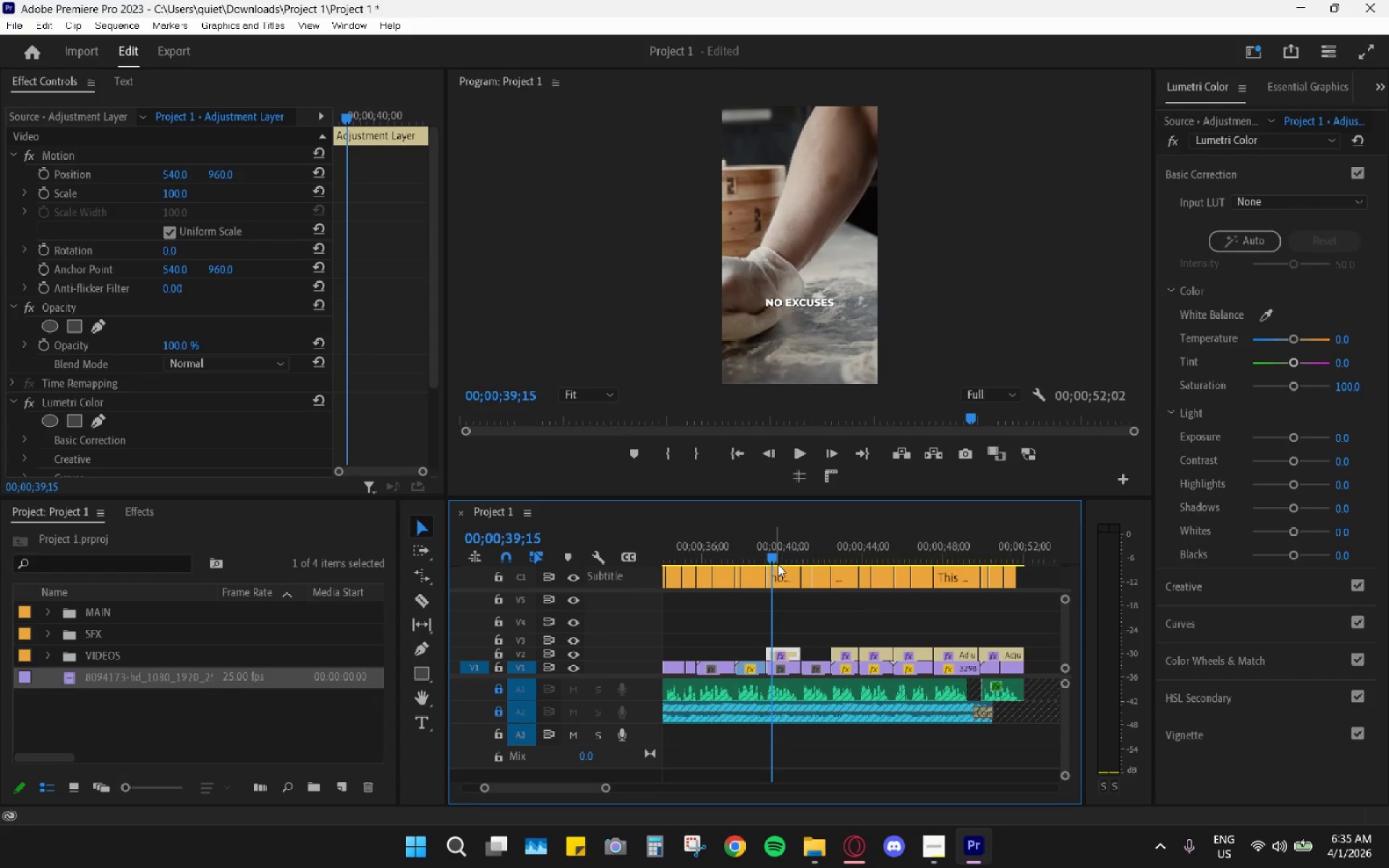 
key(Space)
 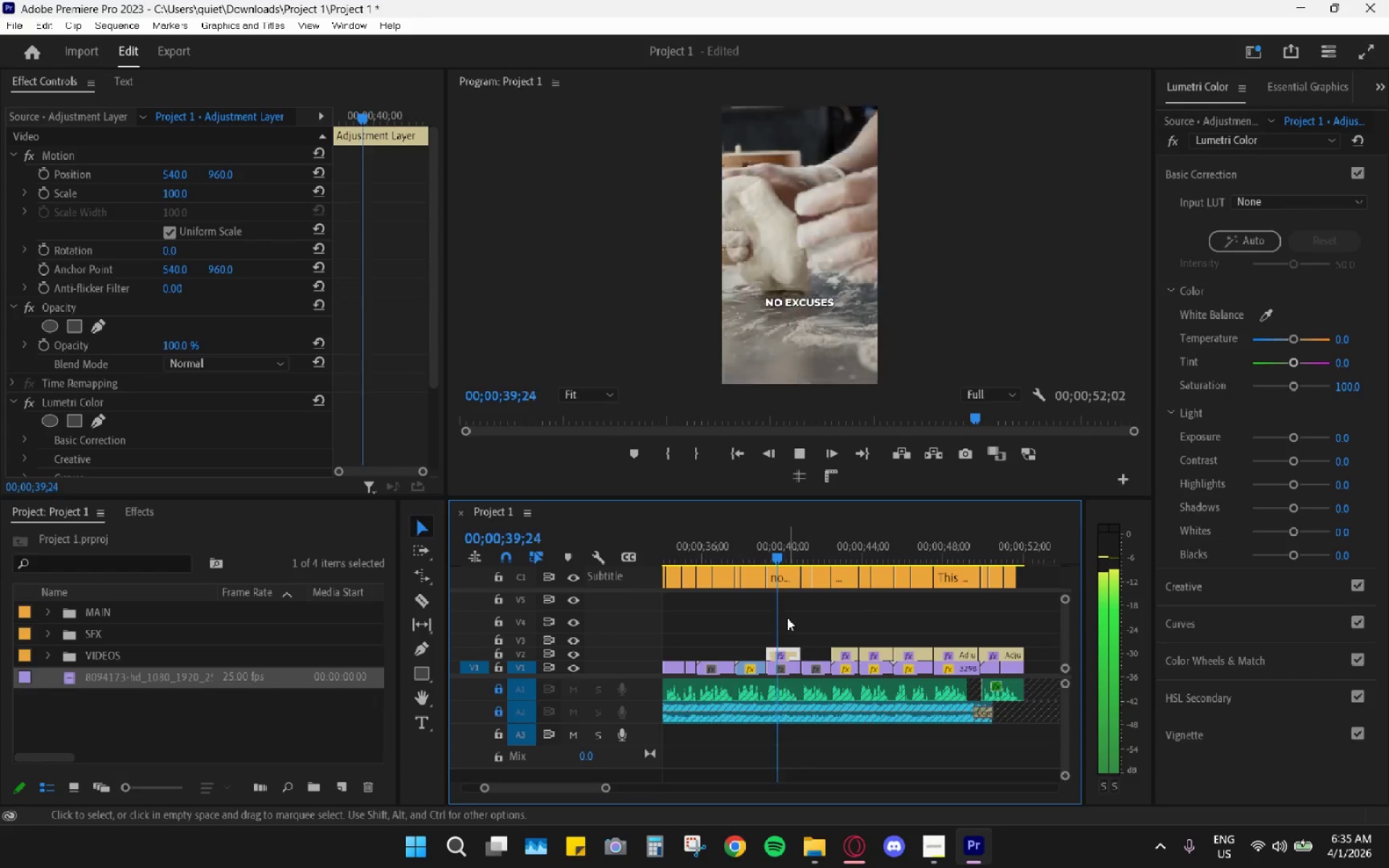 
key(Space)
 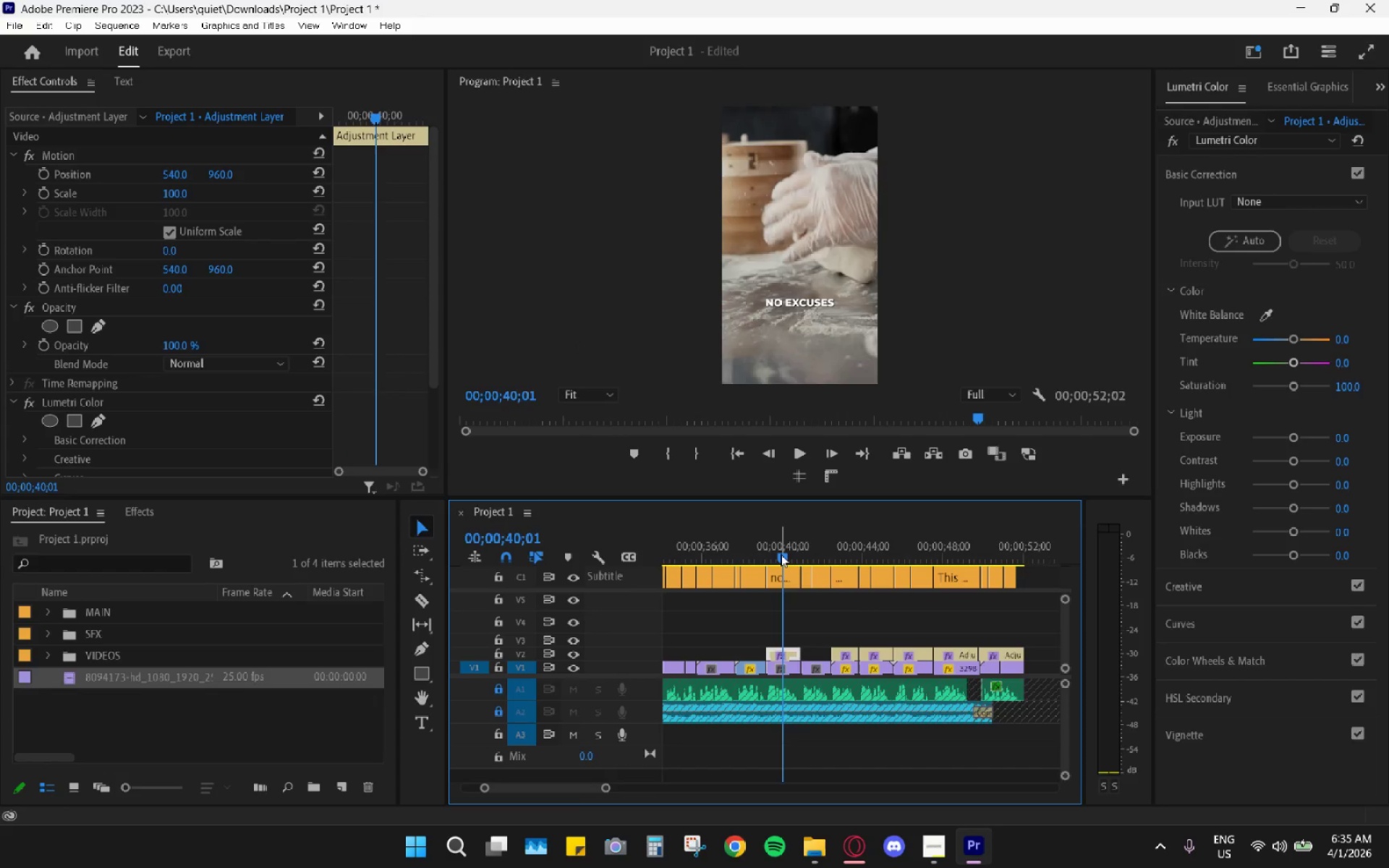 
left_click_drag(start_coordinate=[781, 554], to_coordinate=[765, 556])
 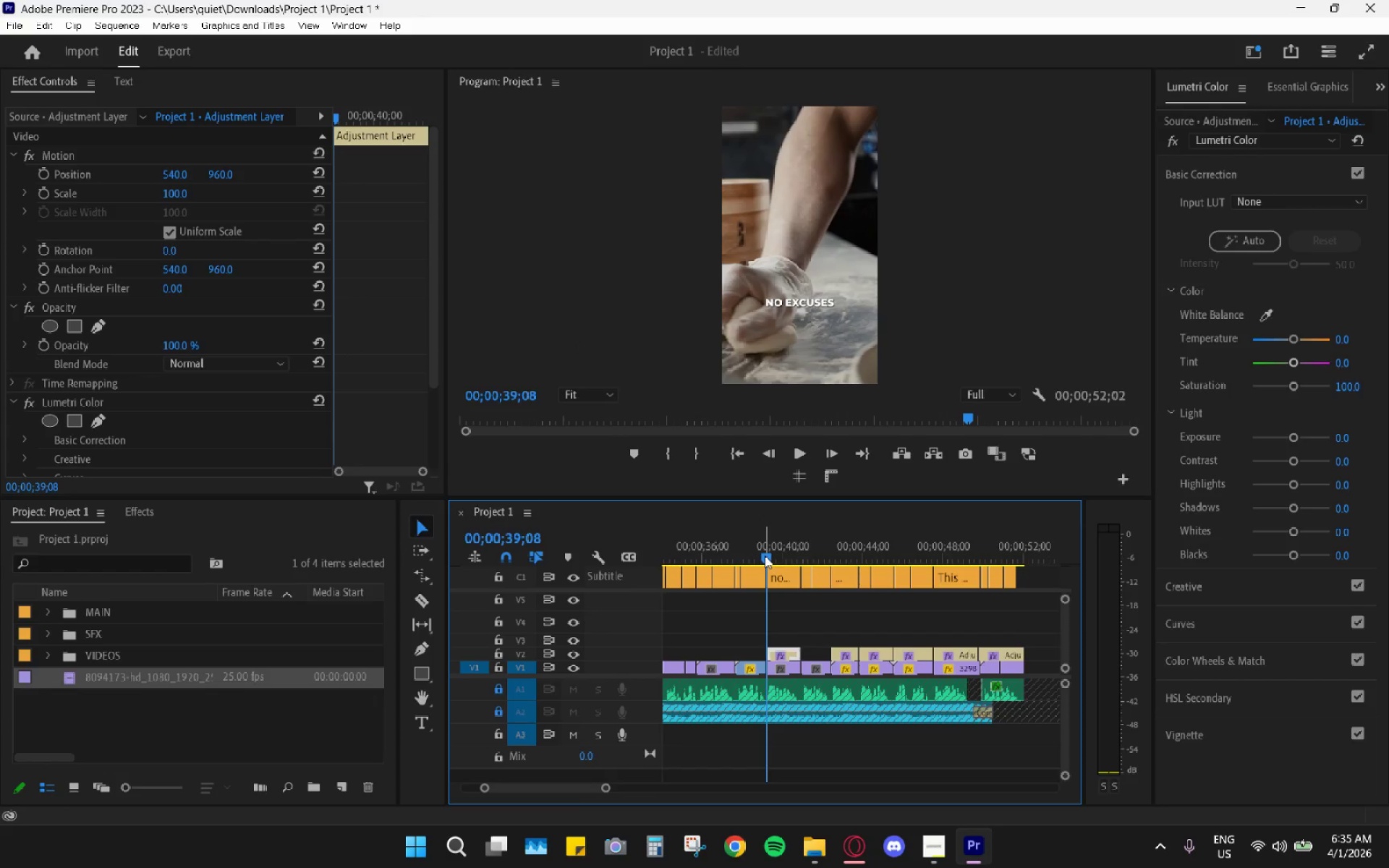 
key(Space)
 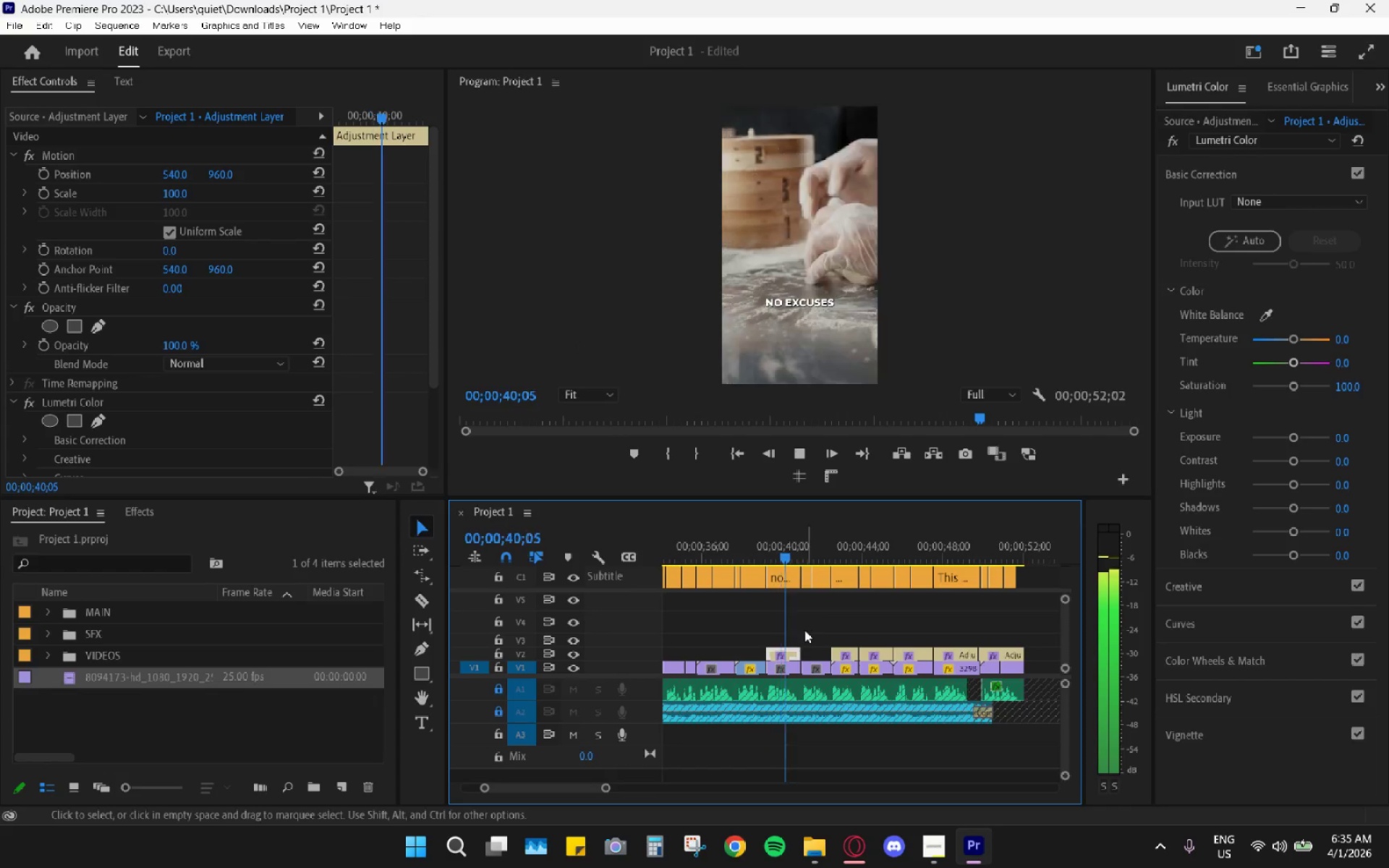 
key(Space)
 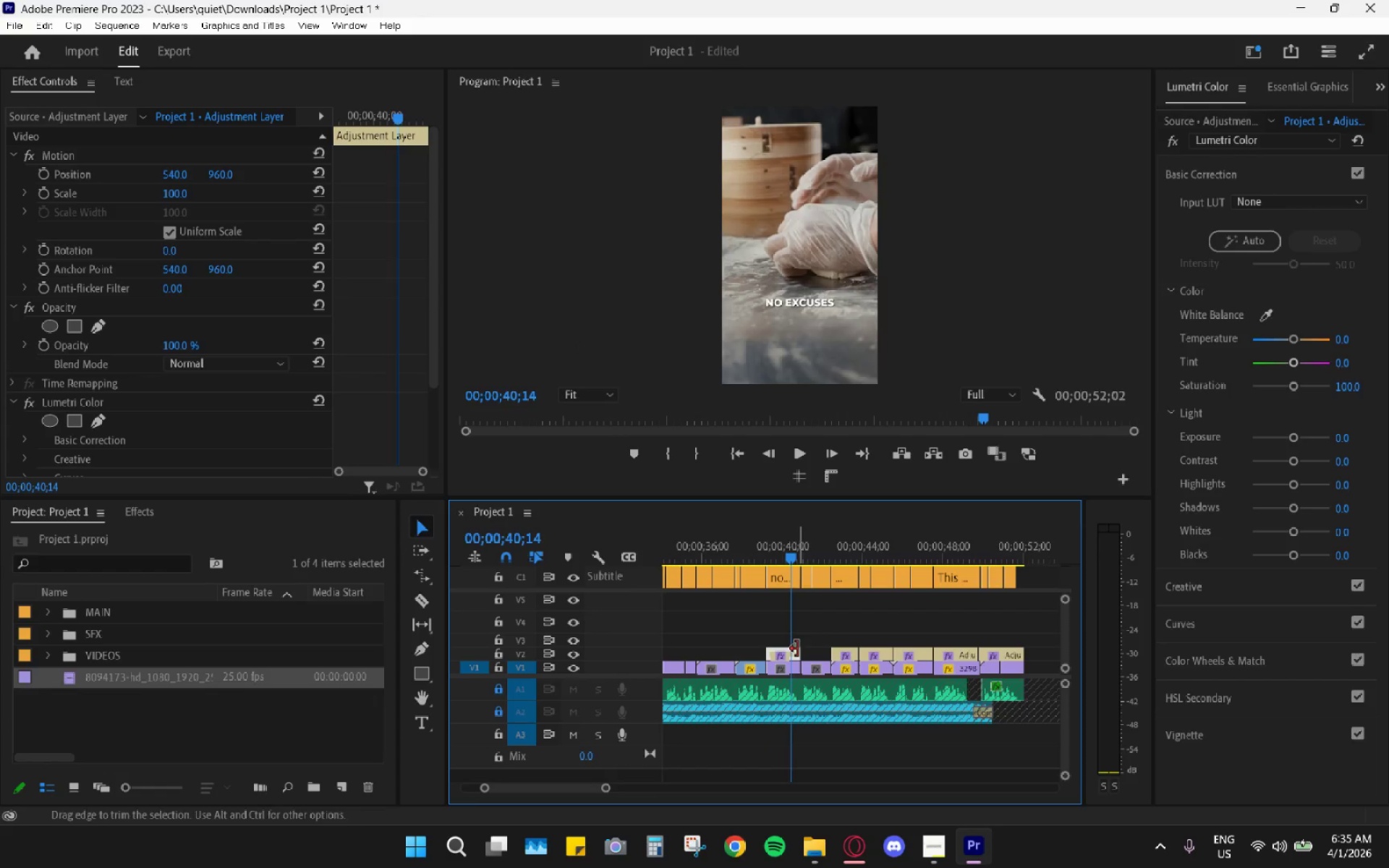 
key(Space)
 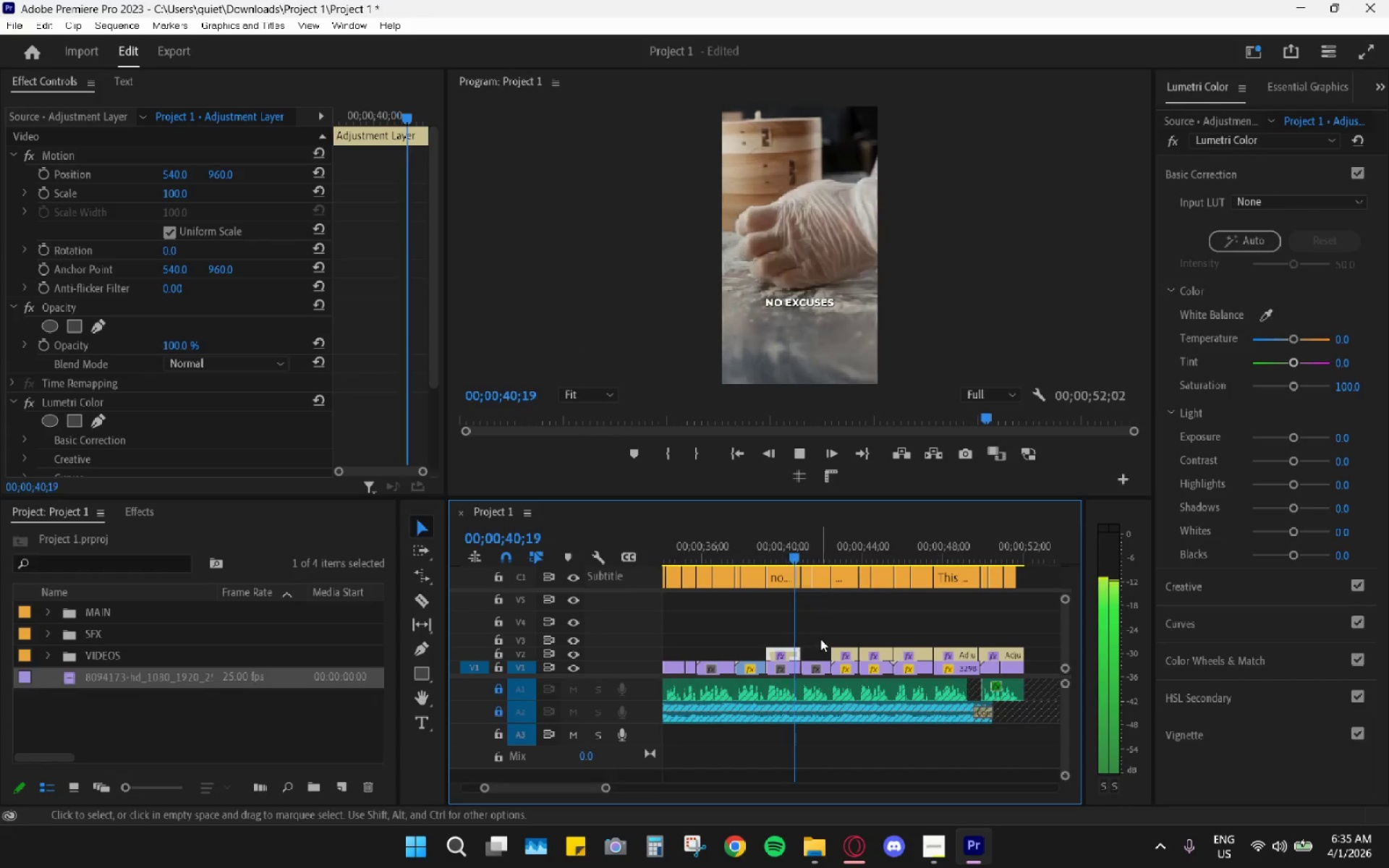 
key(Space)
 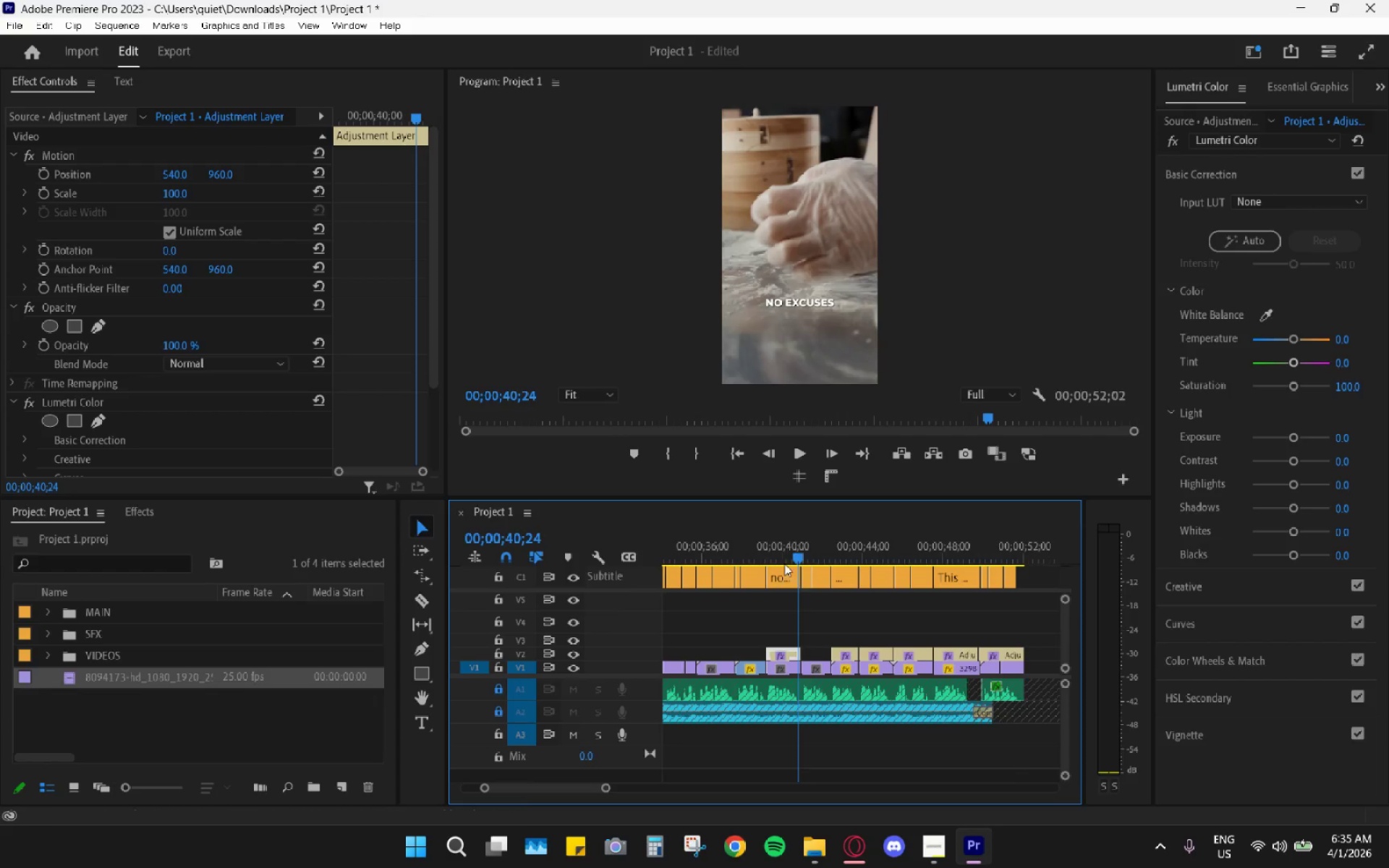 
left_click([788, 550])
 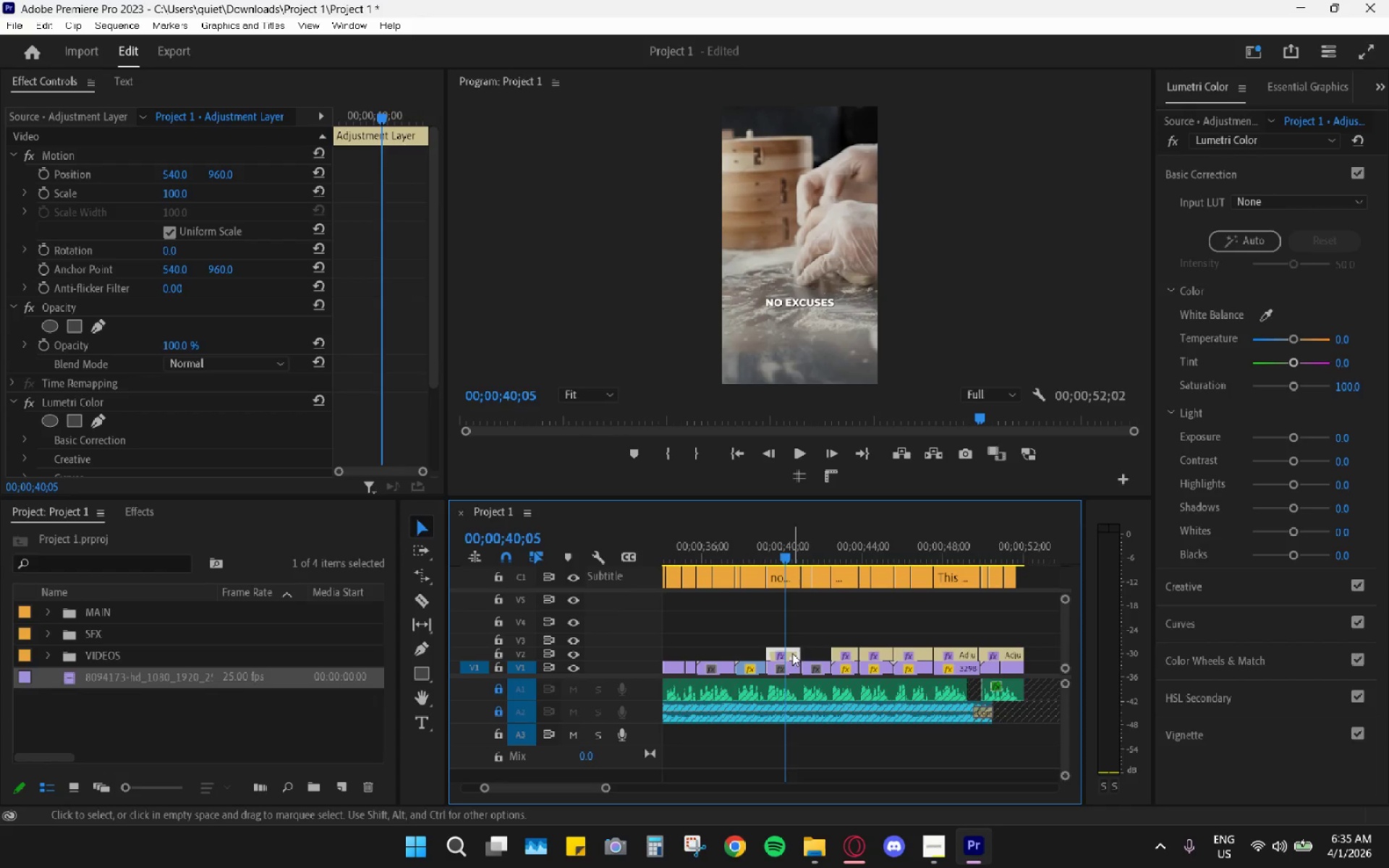 
left_click([789, 664])
 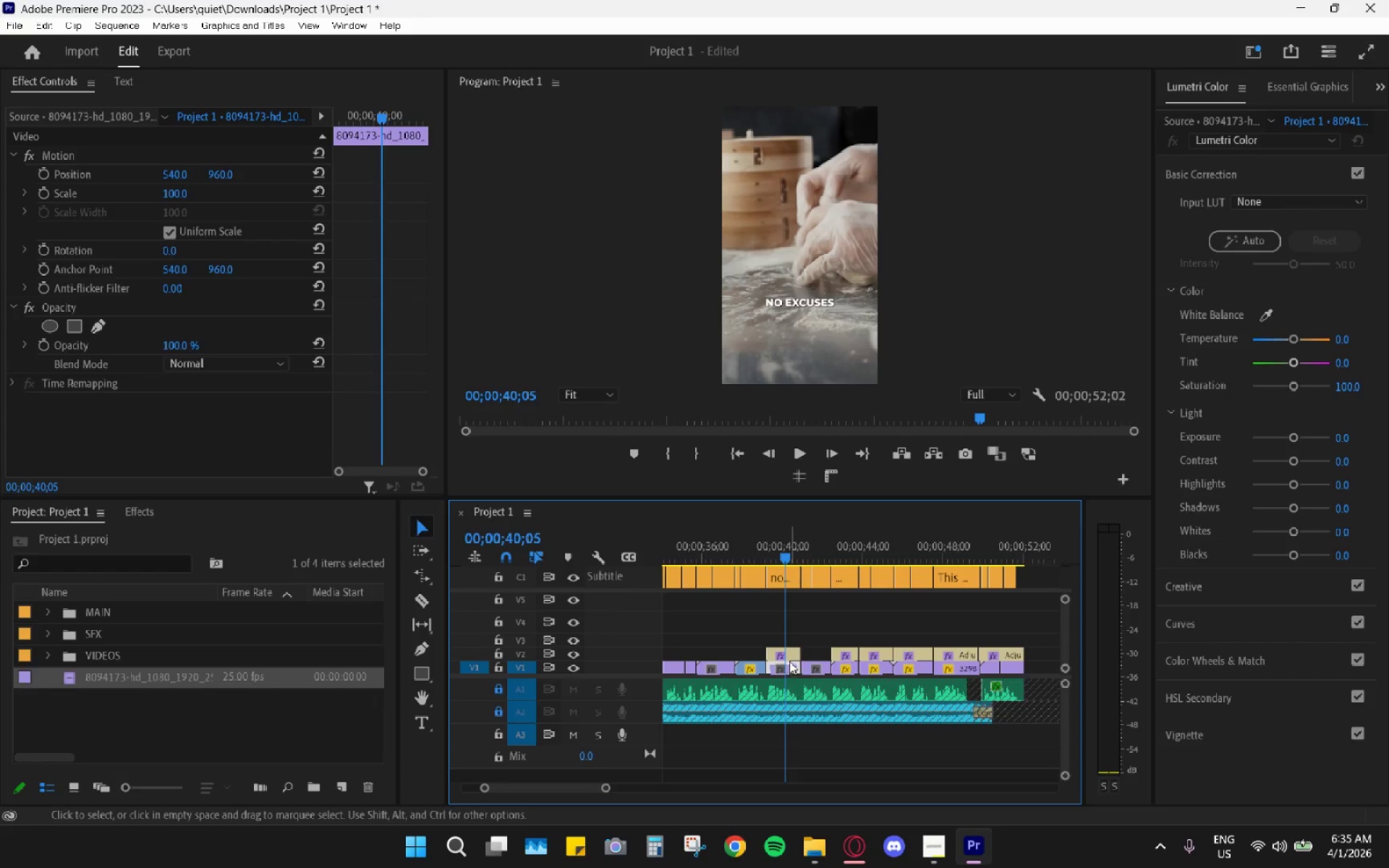 
left_click([787, 648])
 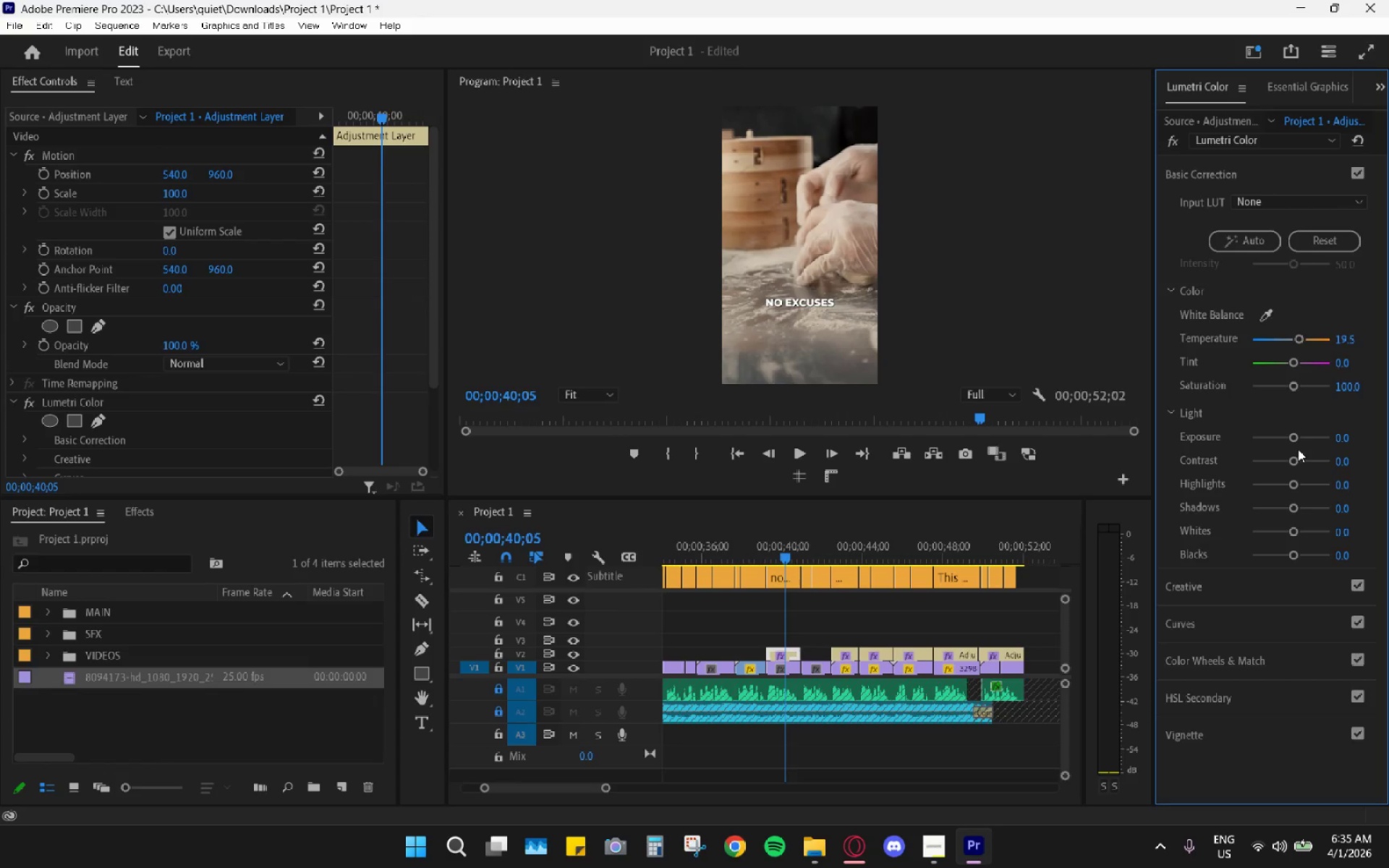 
wait(5.11)
 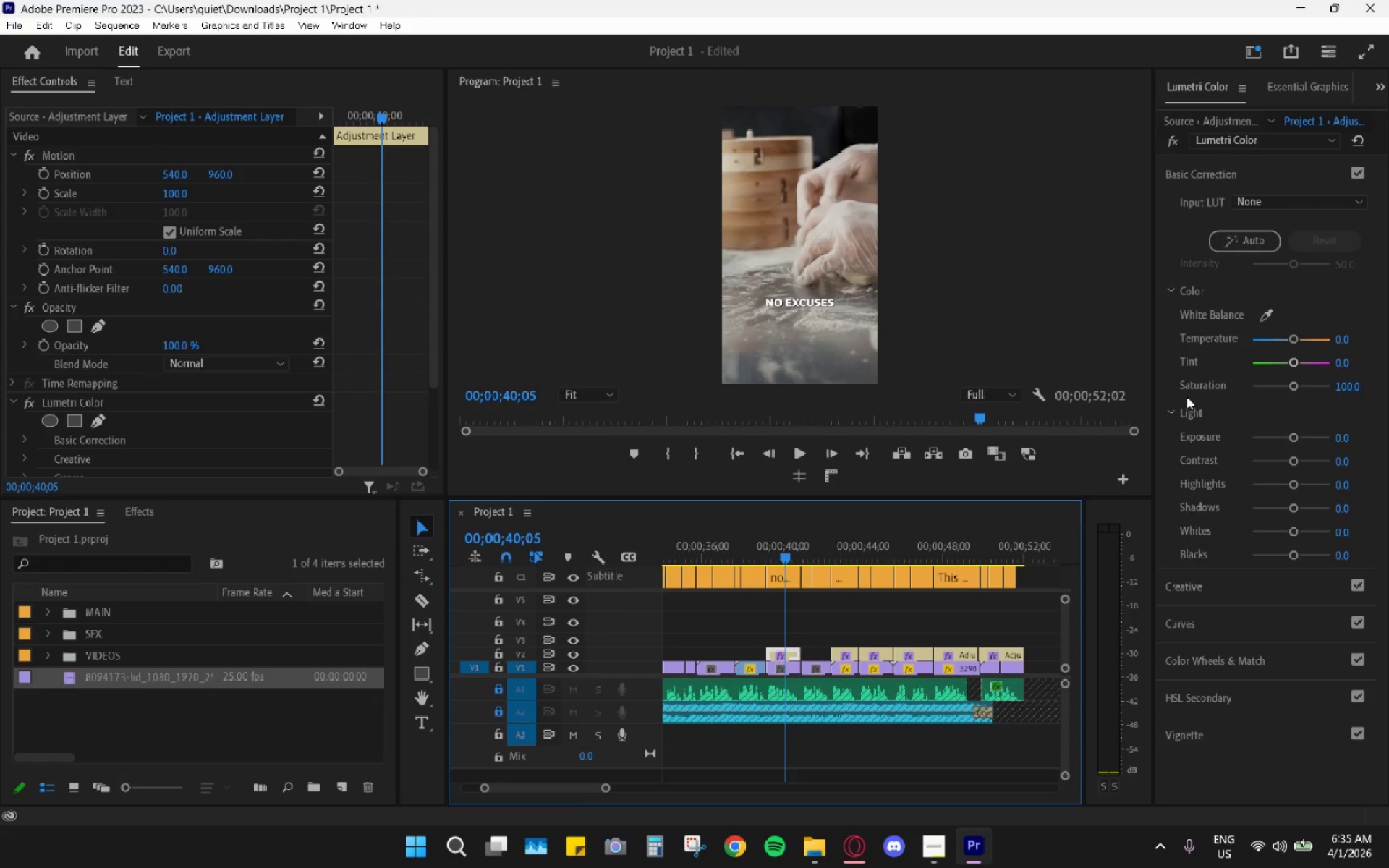 
left_click_drag(start_coordinate=[1289, 553], to_coordinate=[1269, 548])
 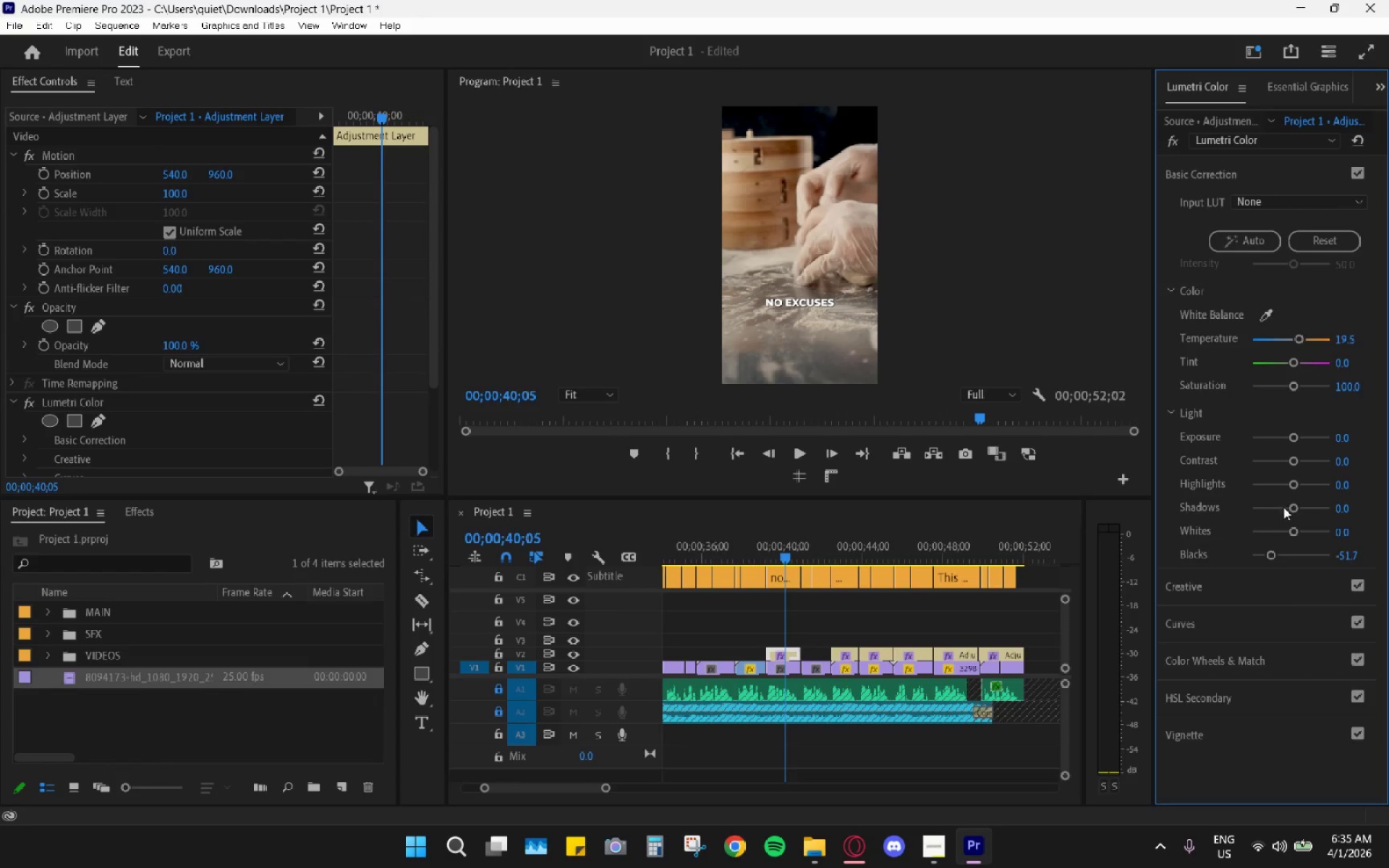 
left_click_drag(start_coordinate=[1290, 507], to_coordinate=[1278, 507])
 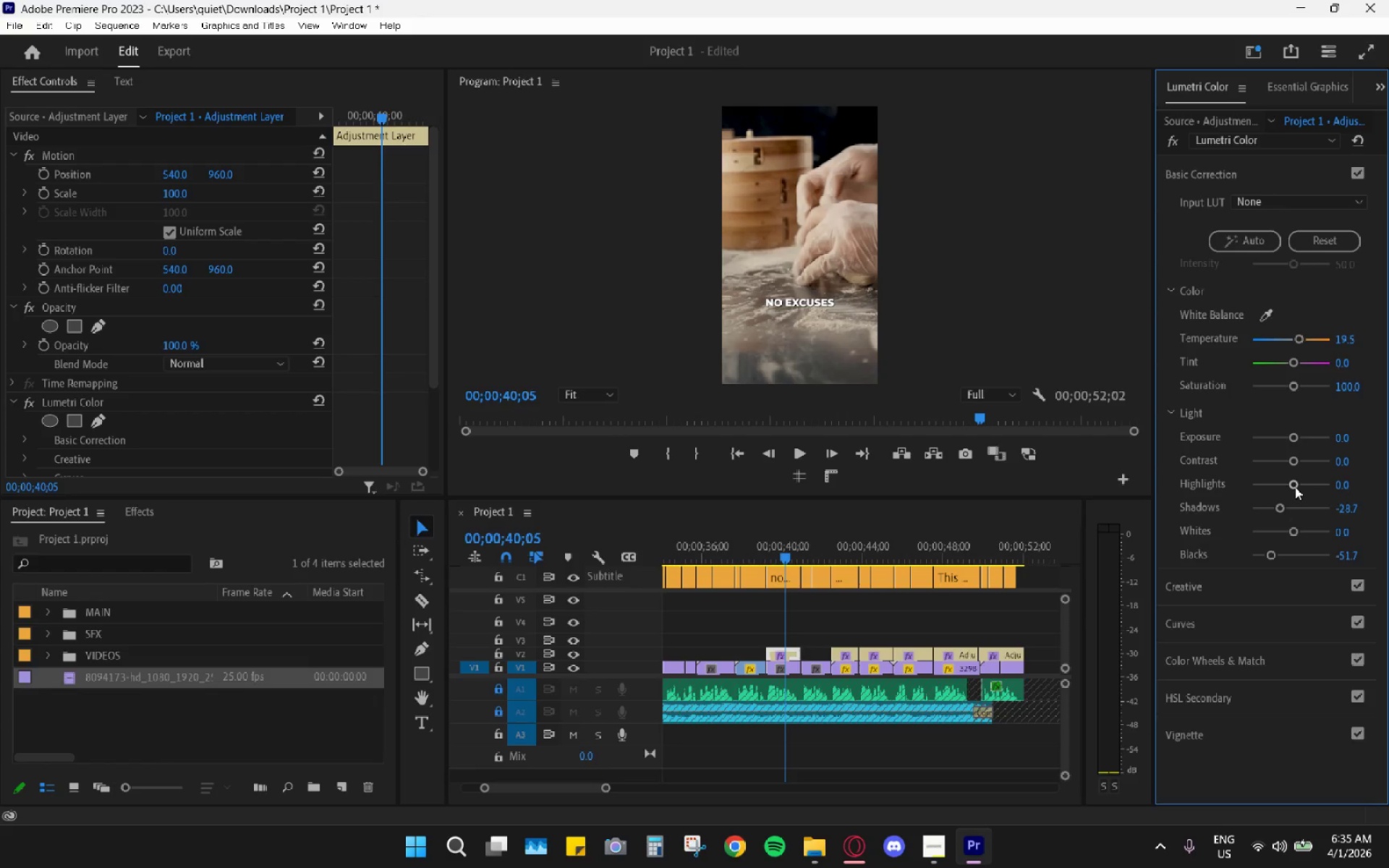 
left_click_drag(start_coordinate=[1296, 485], to_coordinate=[1301, 485])
 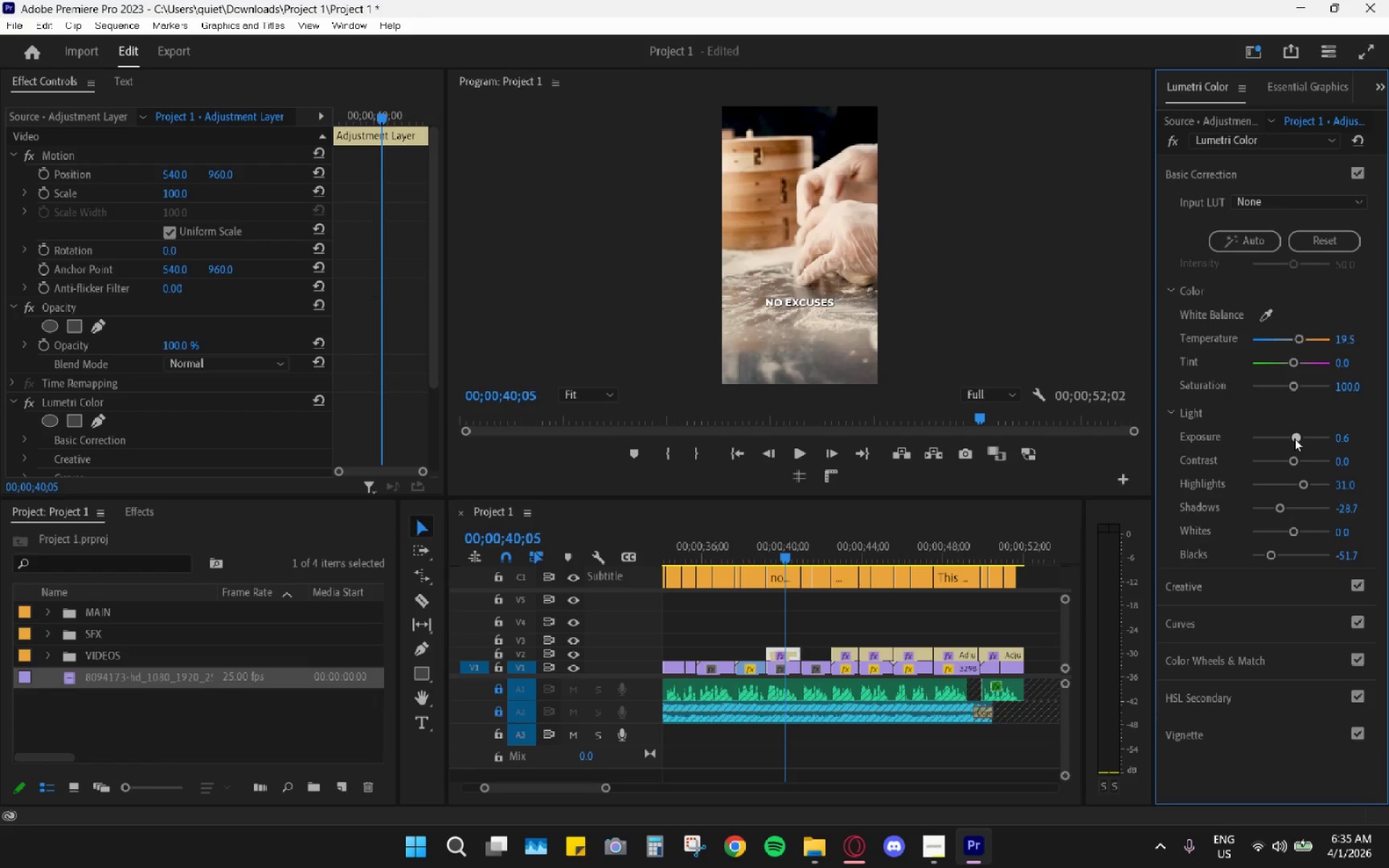 
key(Space)
 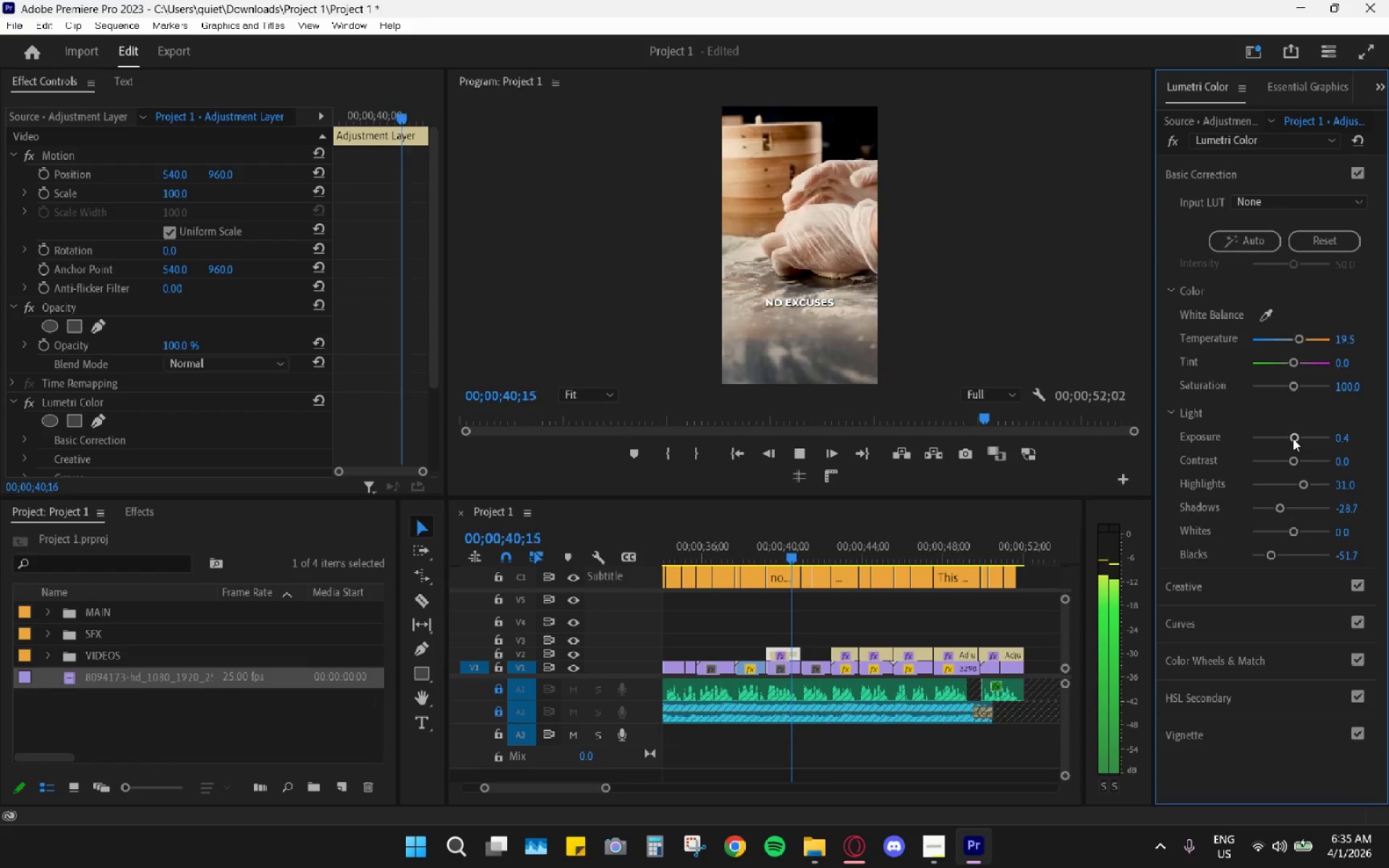 
key(Space)
 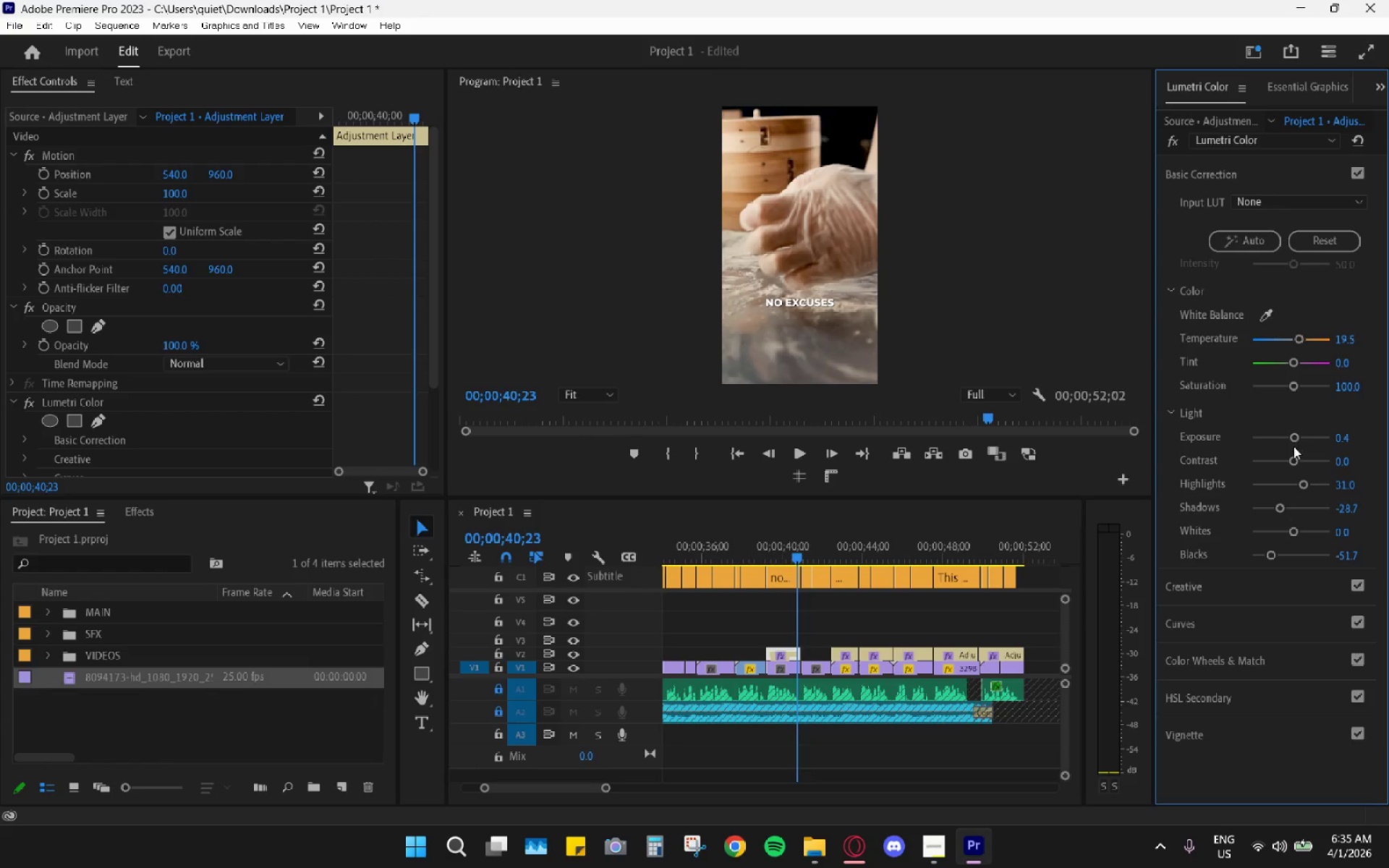 
key(Space)
 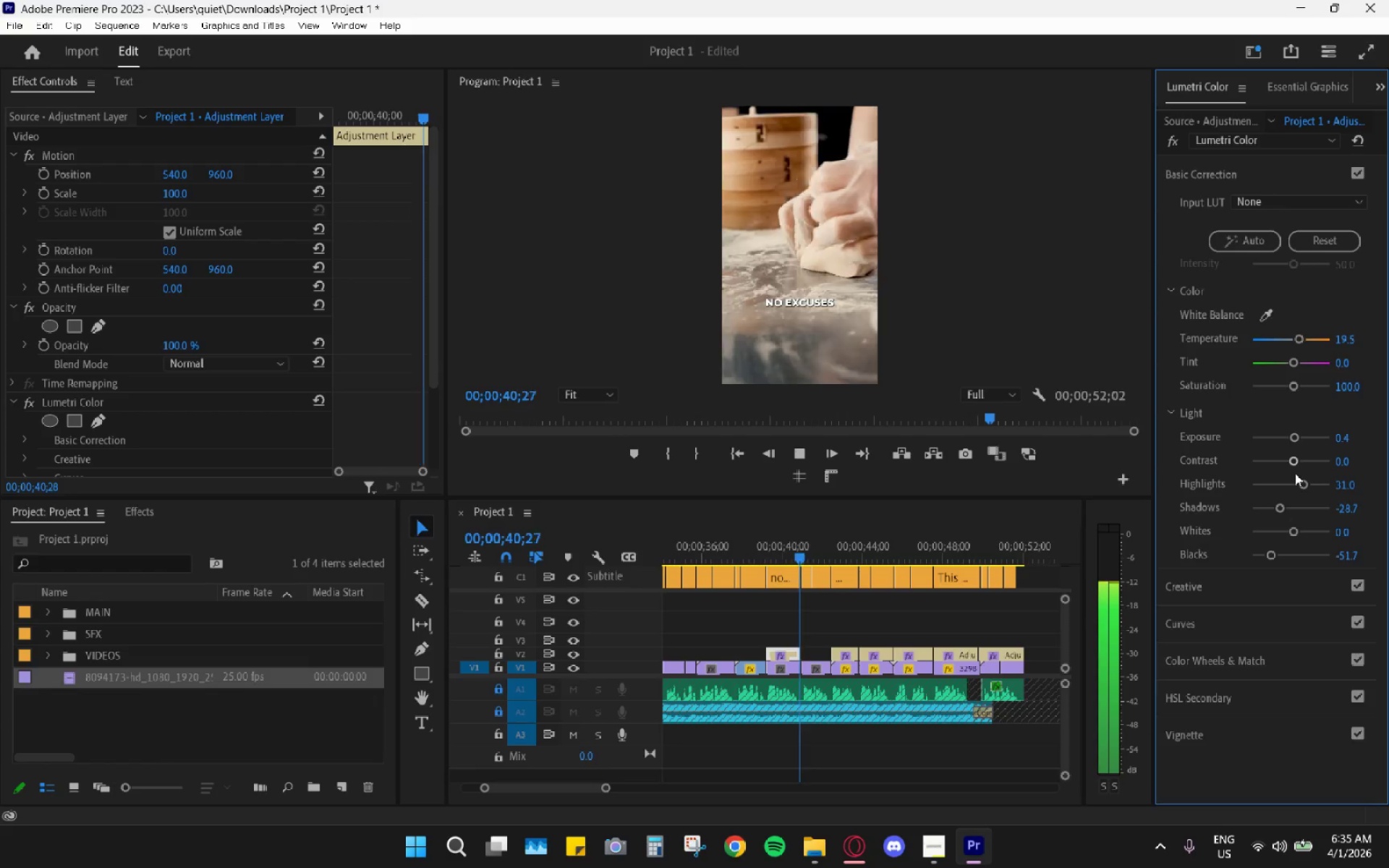 
key(Space)
 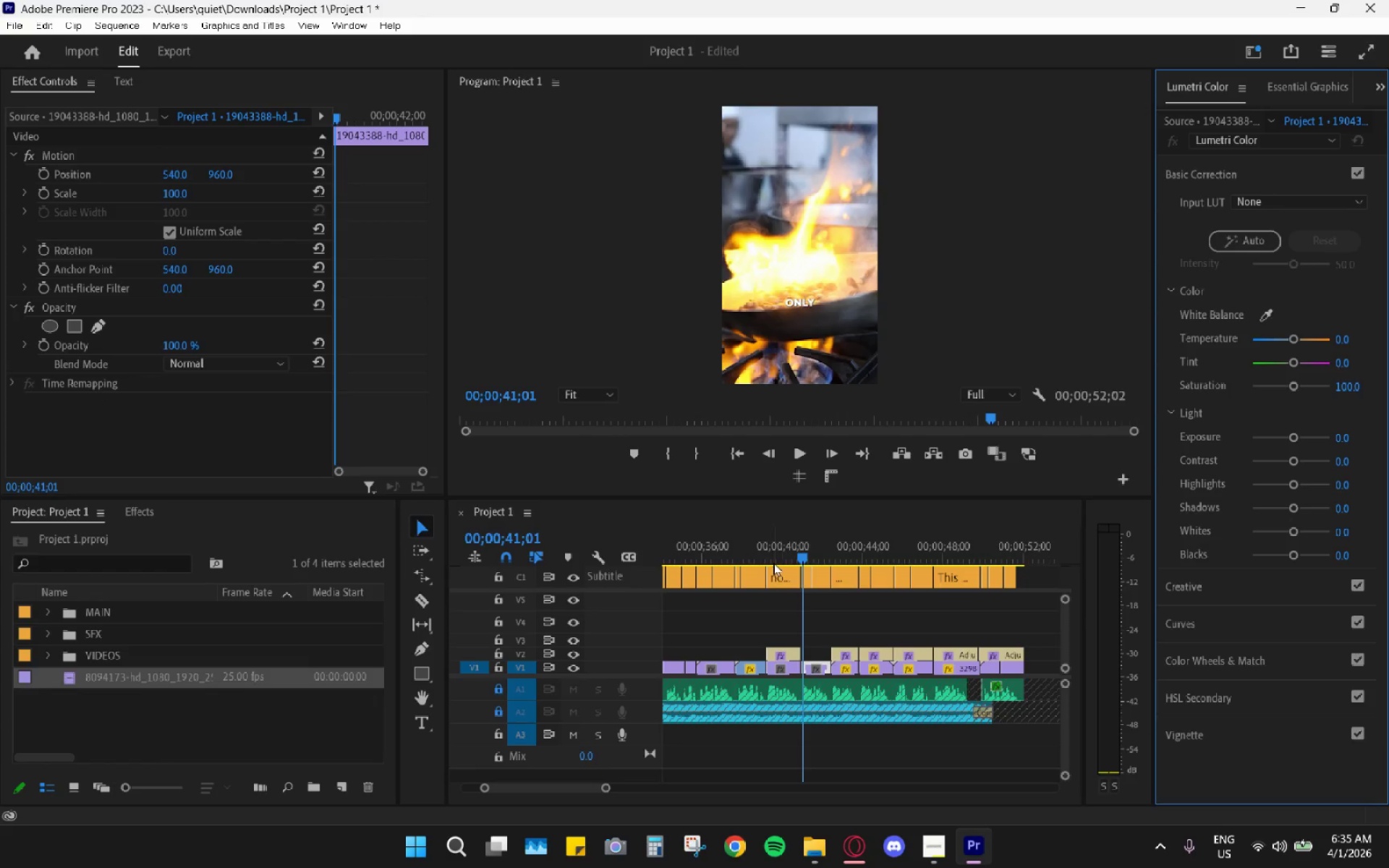 
key(Space)
 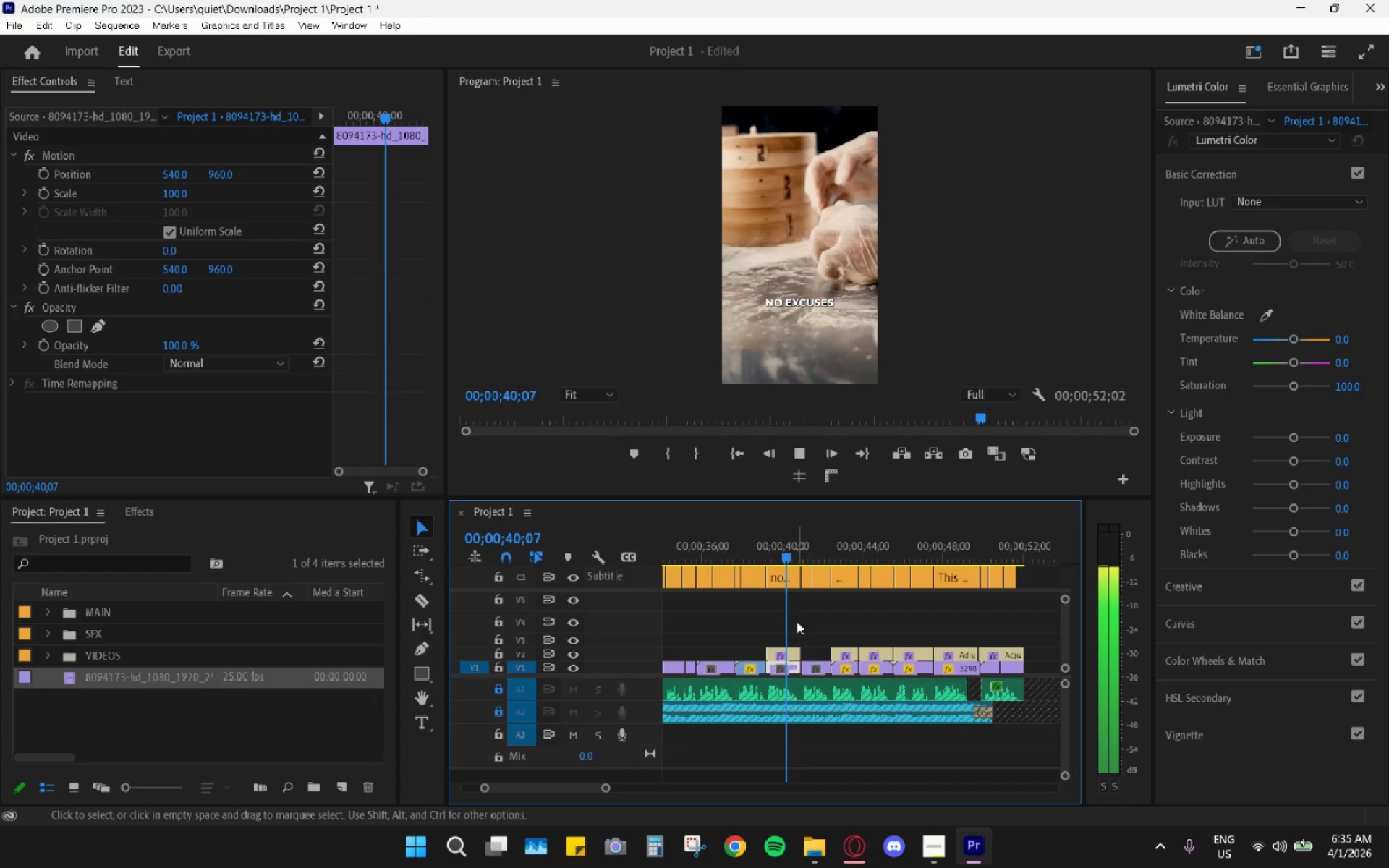 
key(Space)
 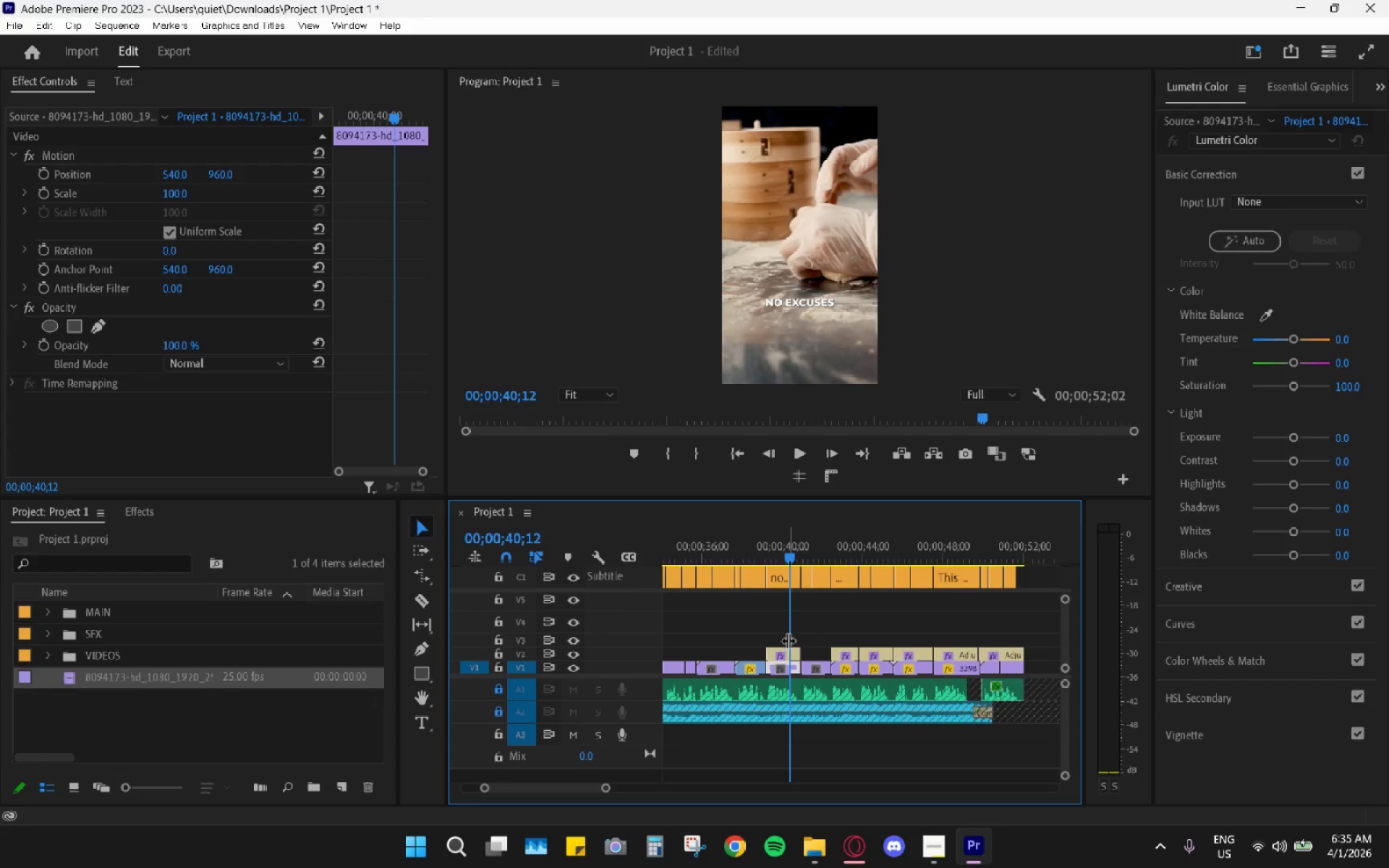 
left_click([791, 652])
 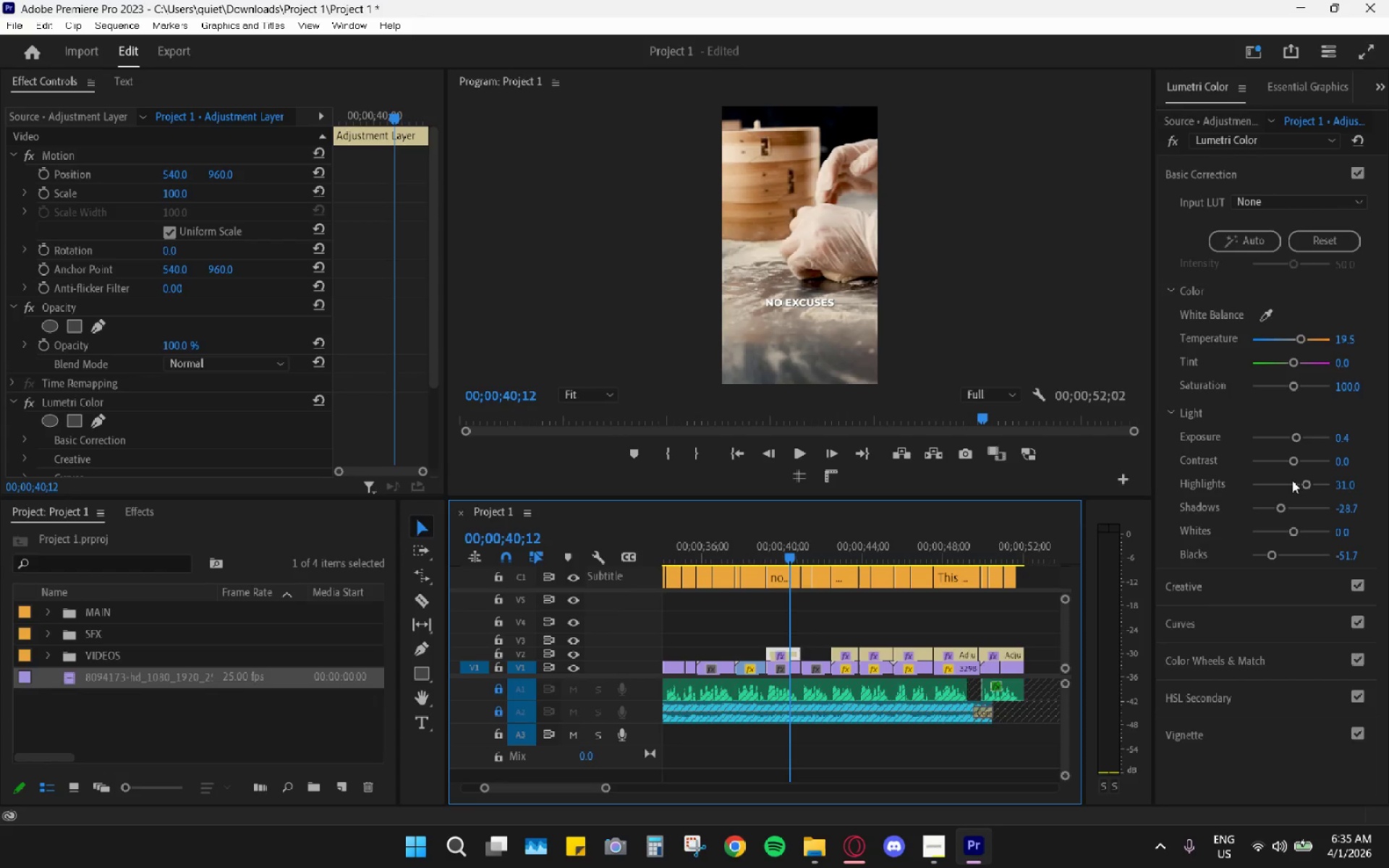 
key(Space)
 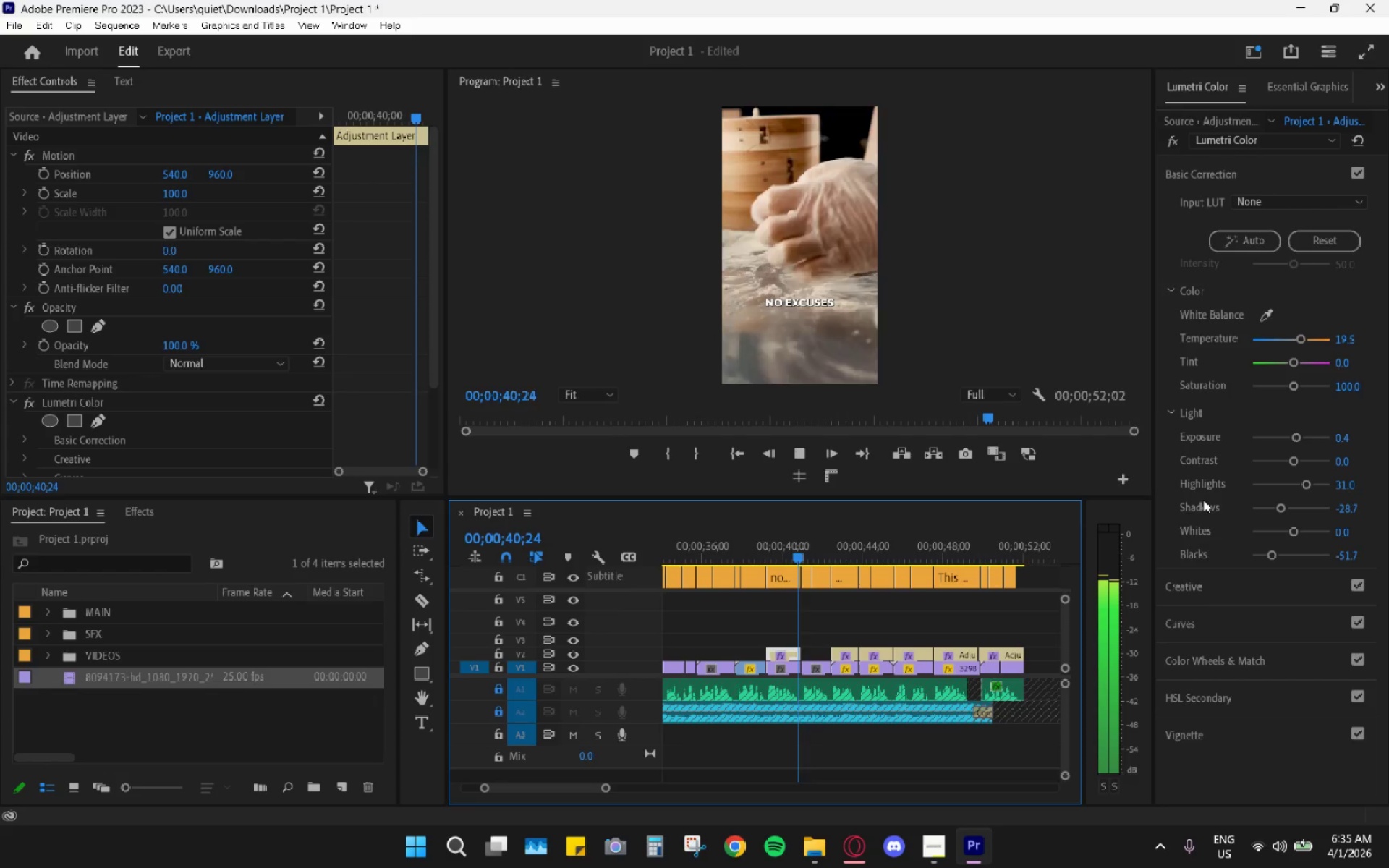 
key(Space)
 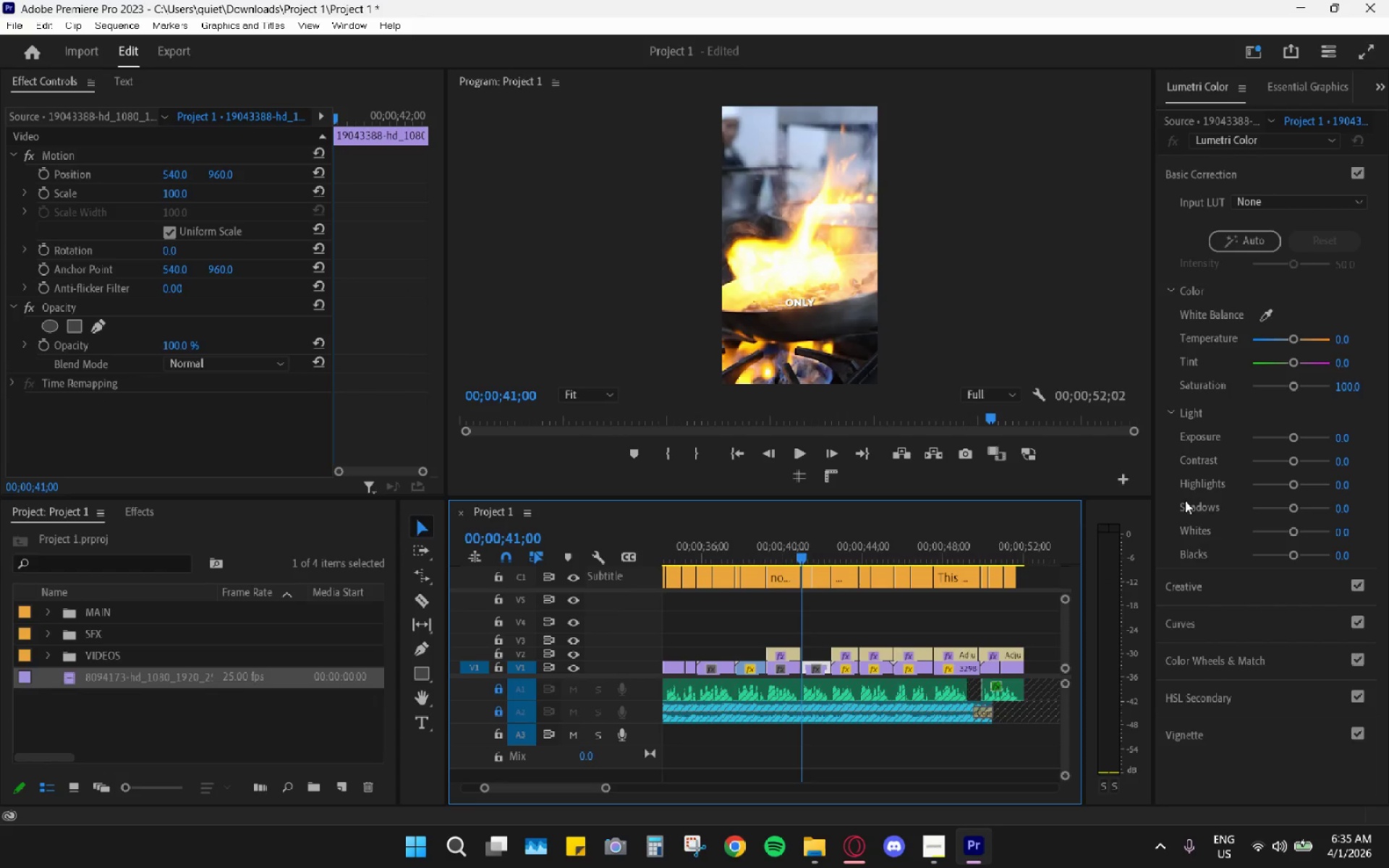 
key(Space)
 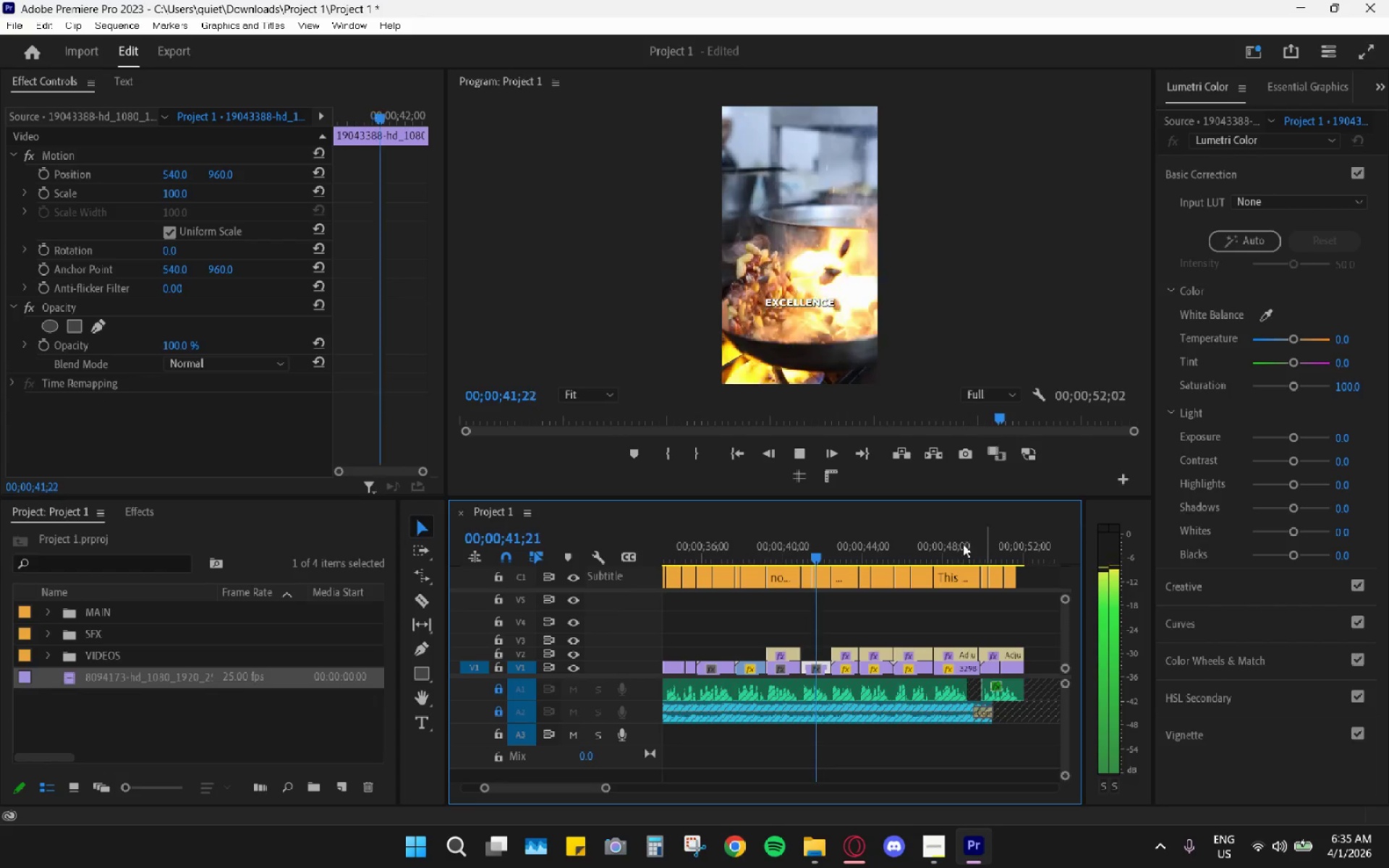 
key(Space)
 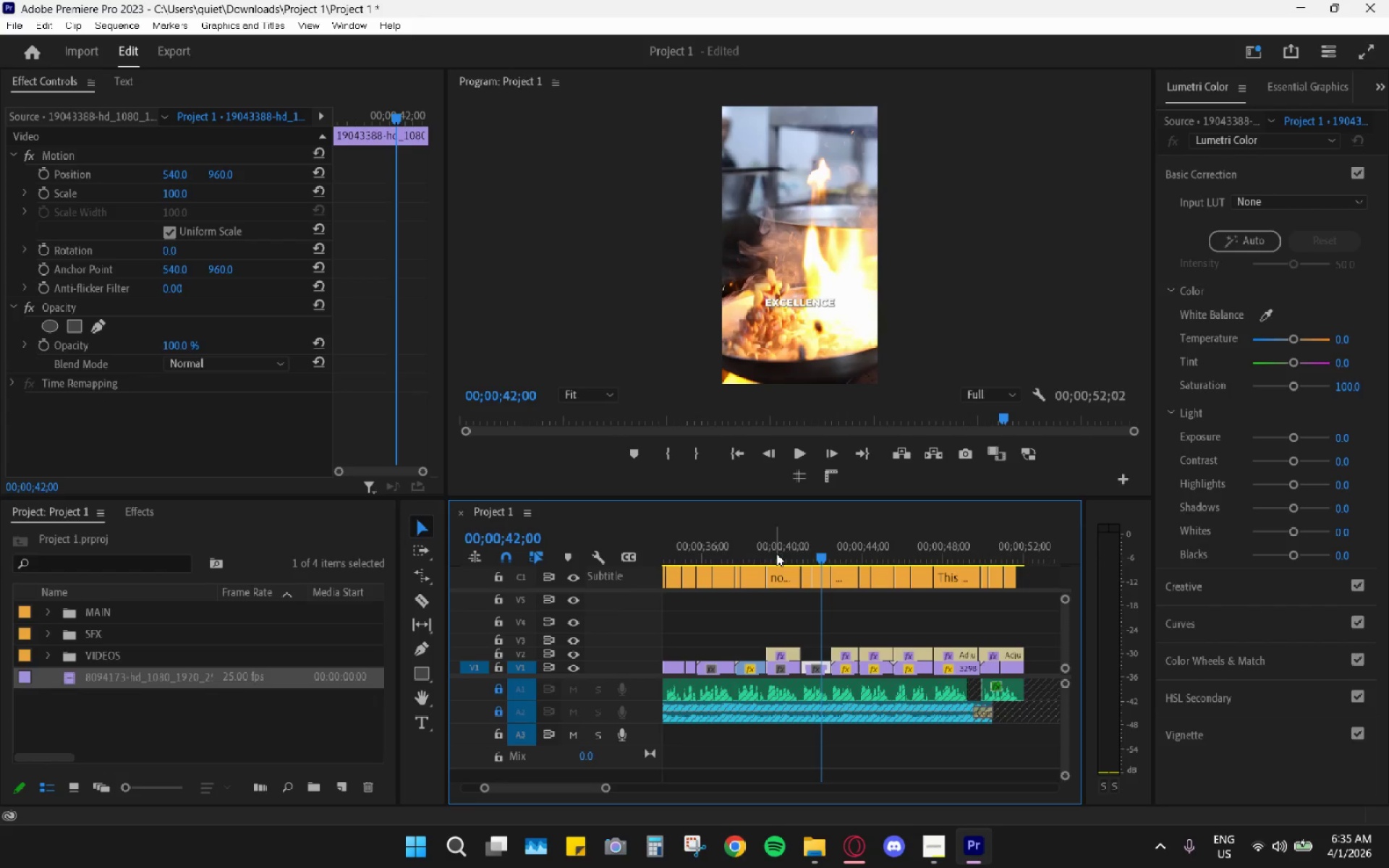 
left_click_drag(start_coordinate=[763, 549], to_coordinate=[745, 550])
 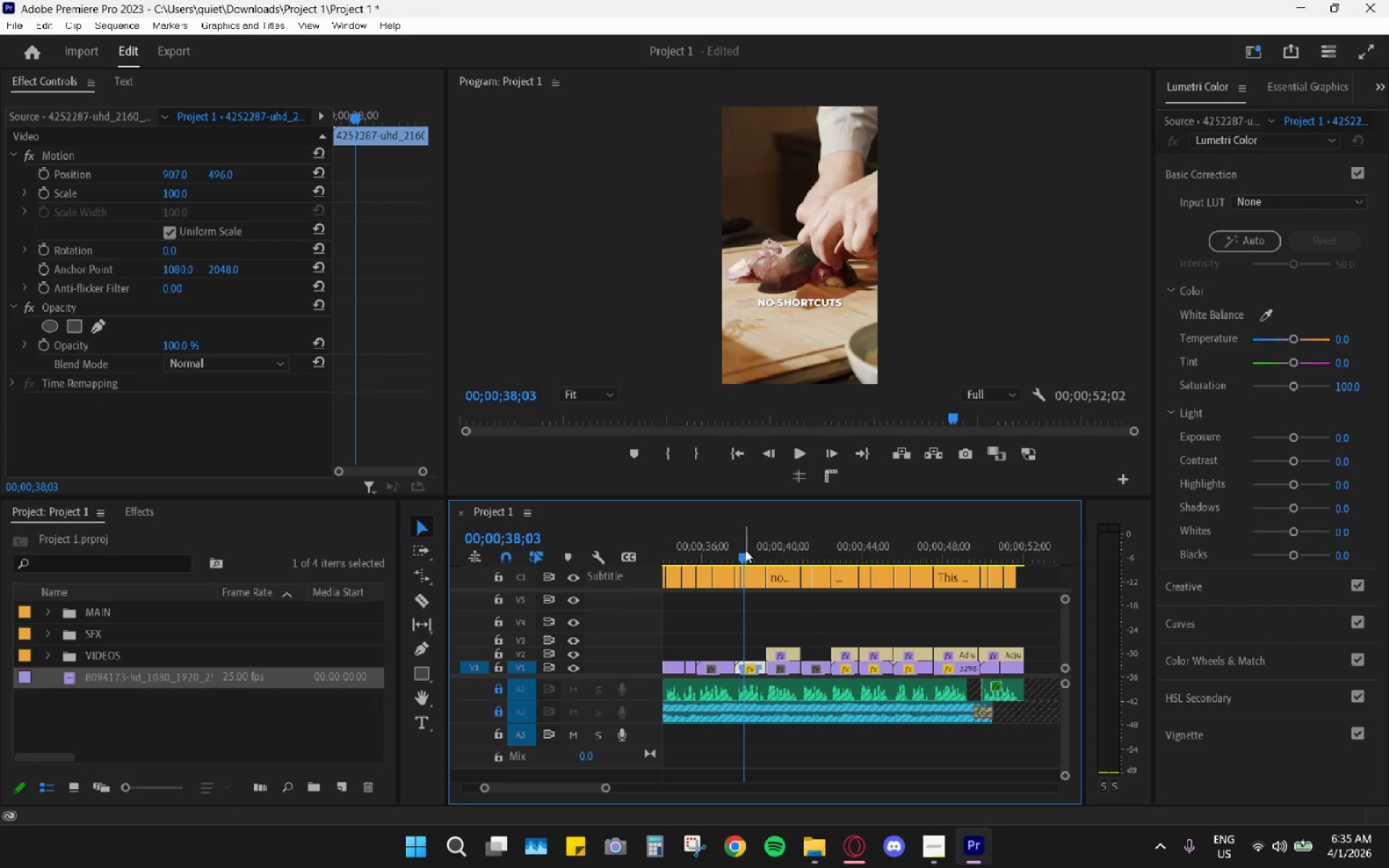 
key(Space)
 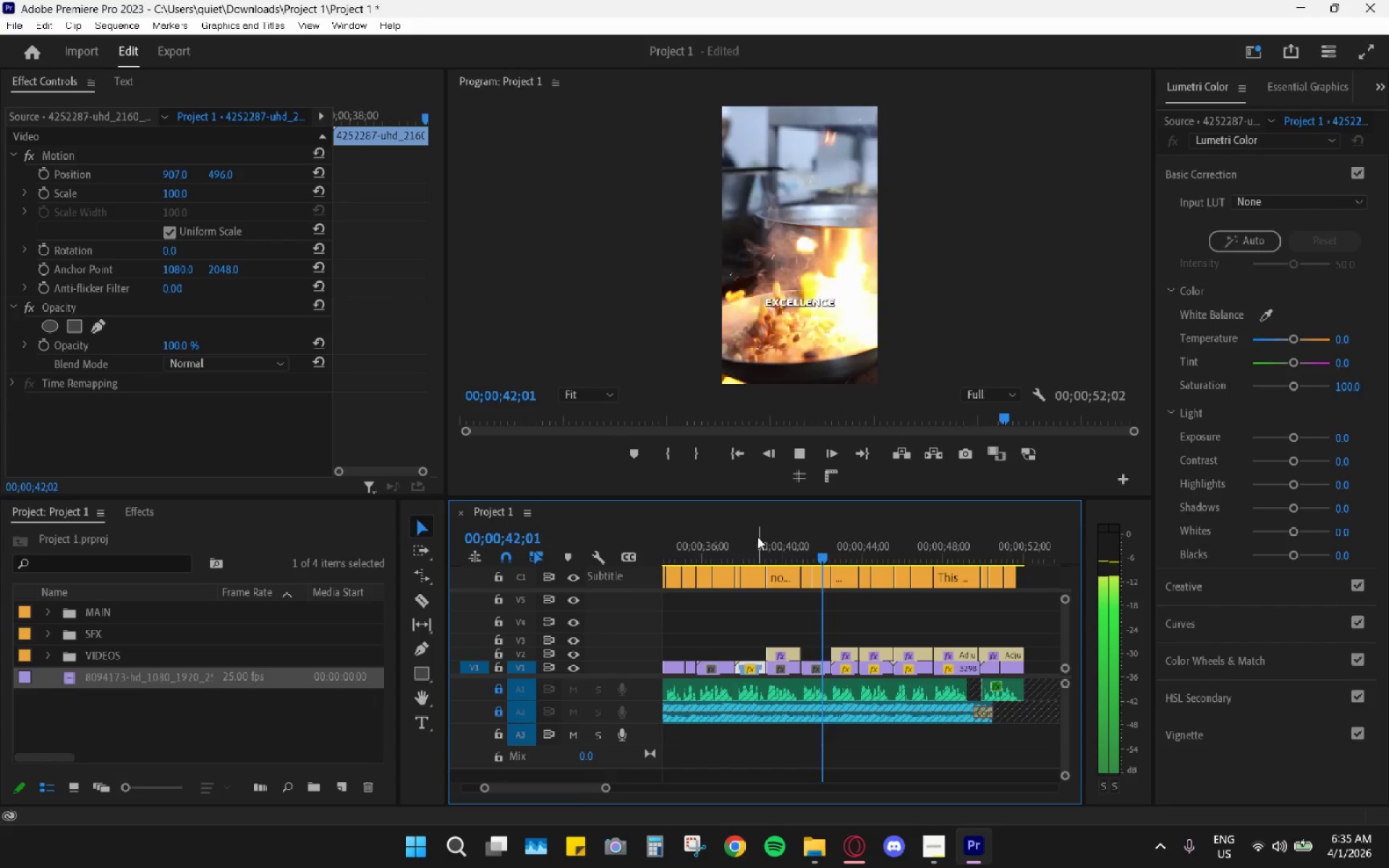 
wait(5.56)
 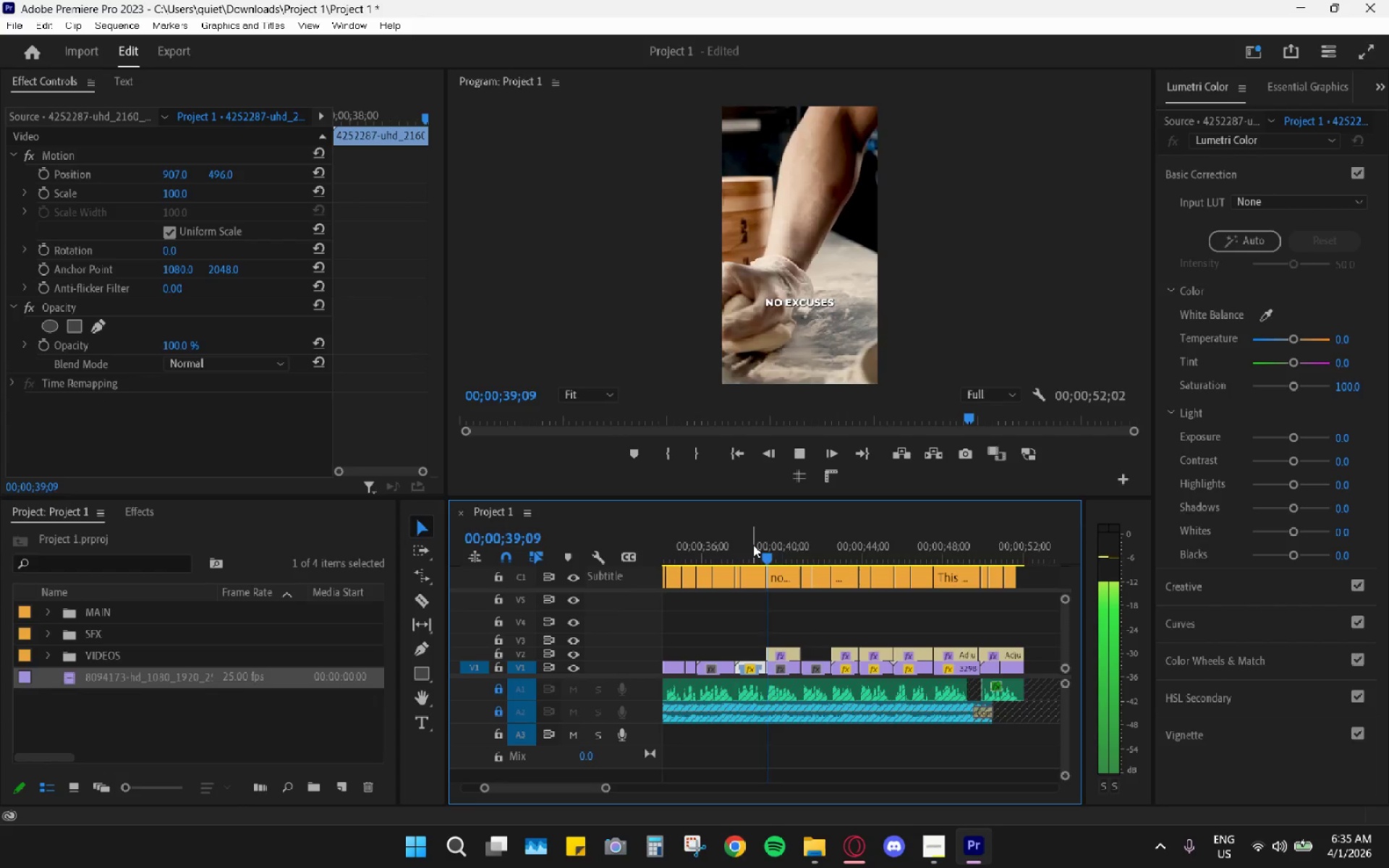 
key(Space)
 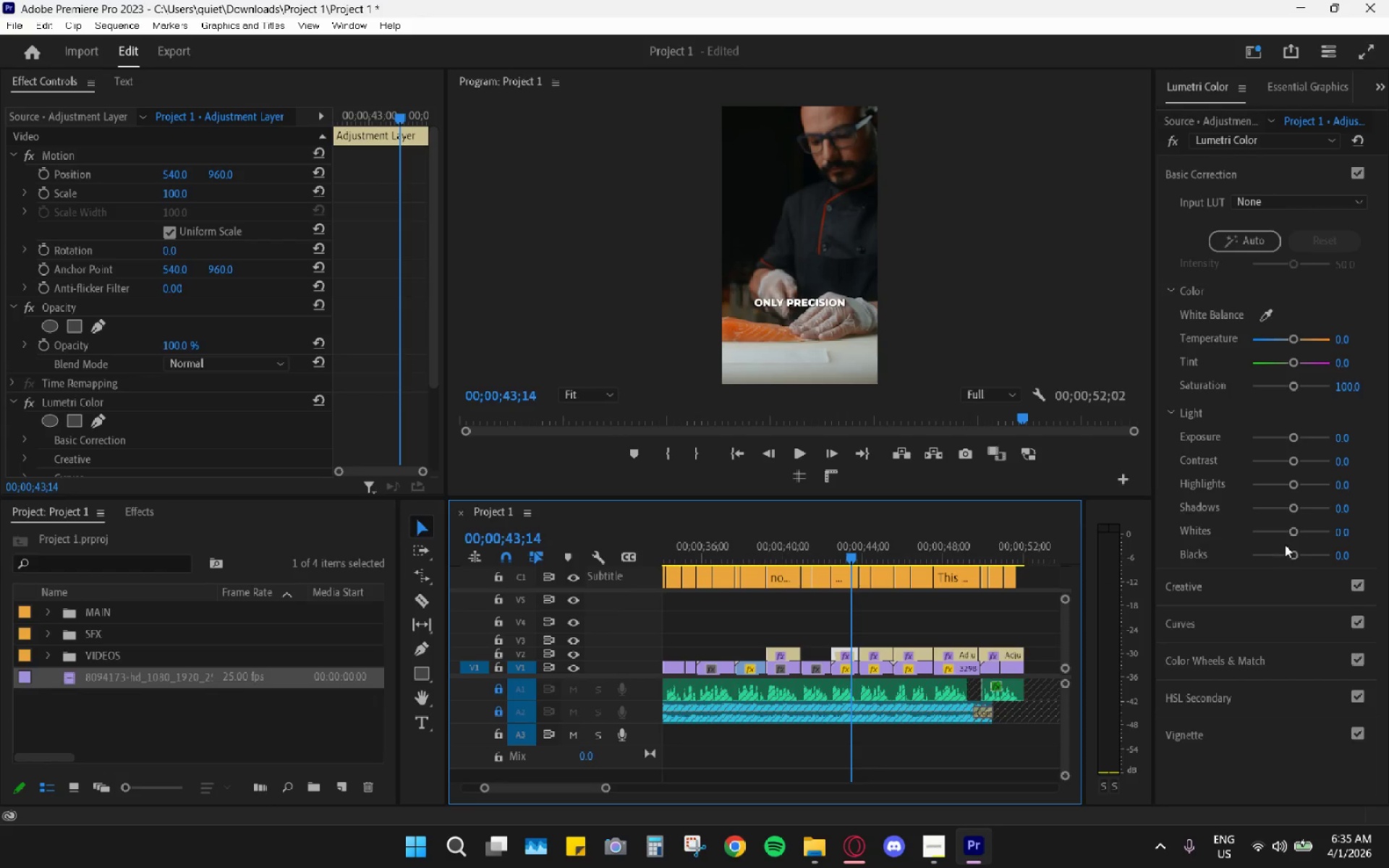 
left_click_drag(start_coordinate=[1291, 555], to_coordinate=[1285, 554])
 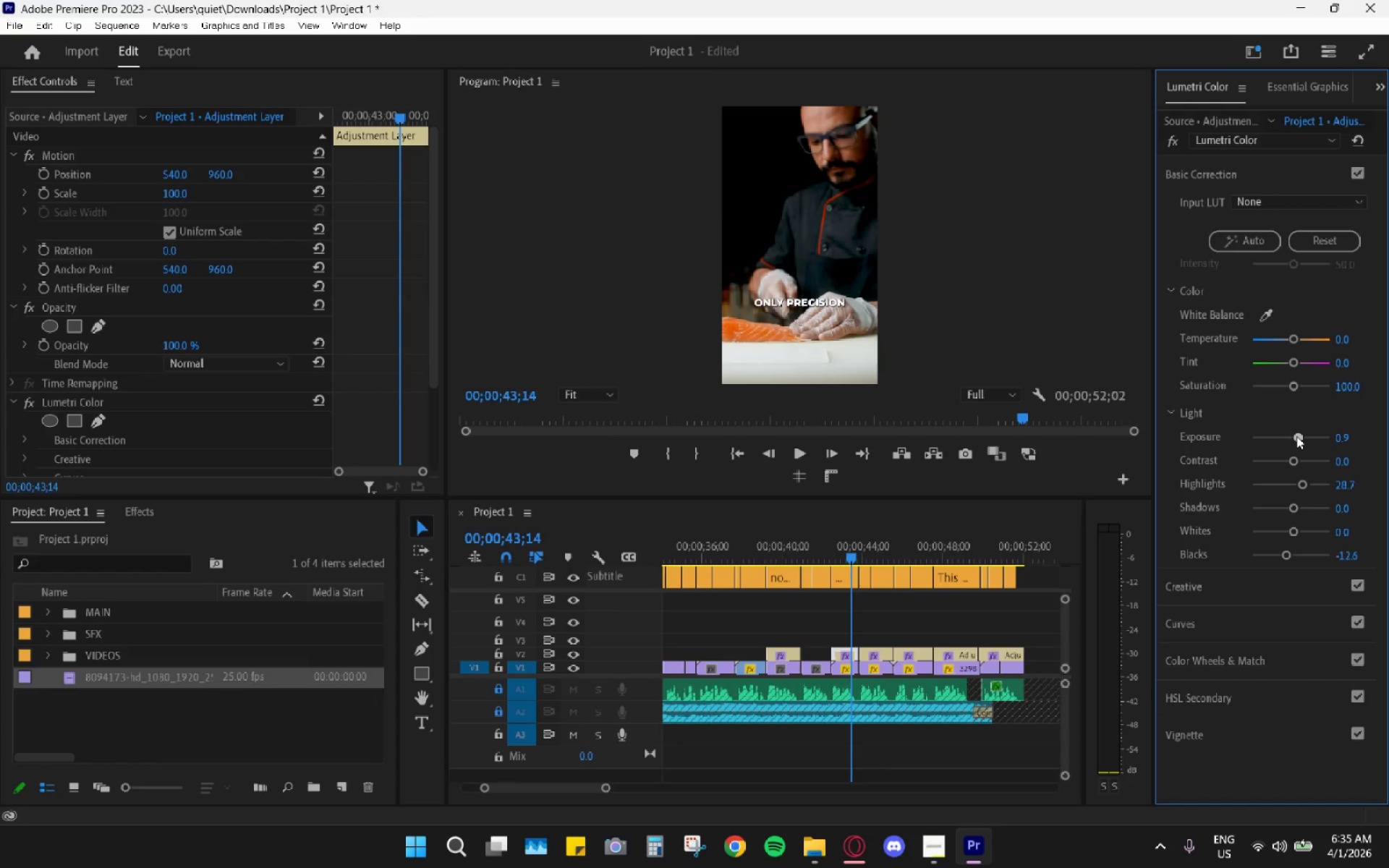 
wait(6.27)
 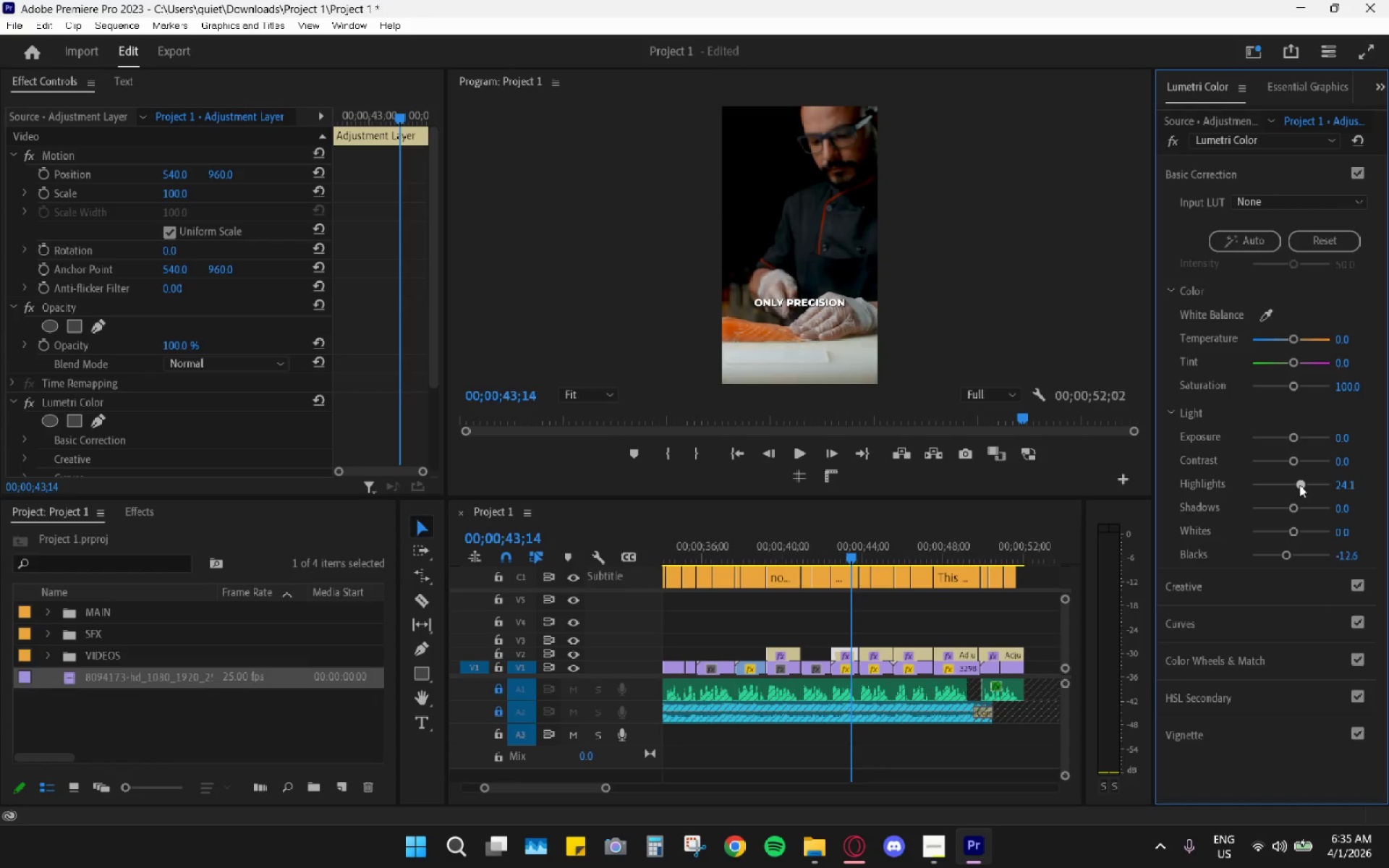 
key(Space)
 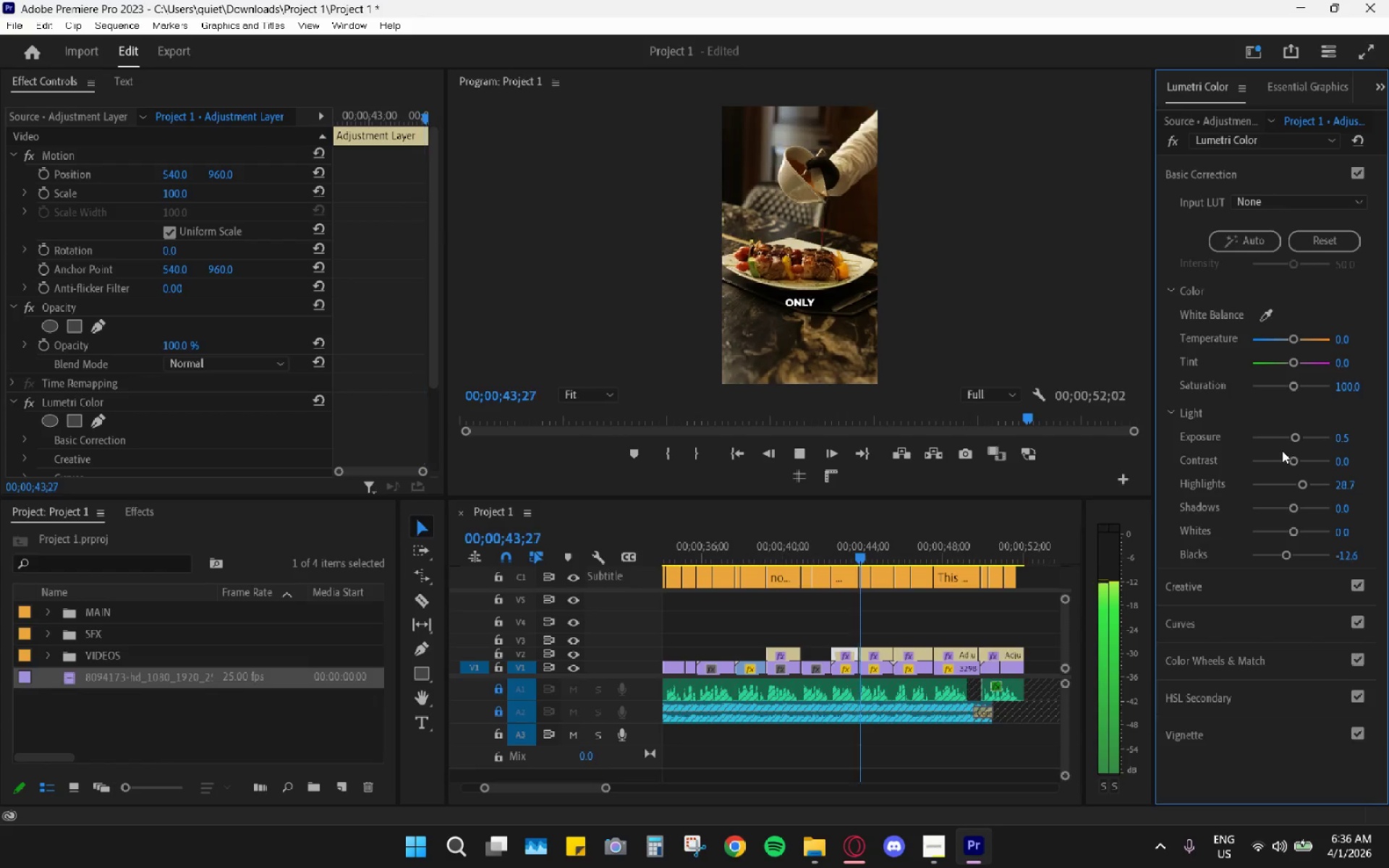 
key(Space)
 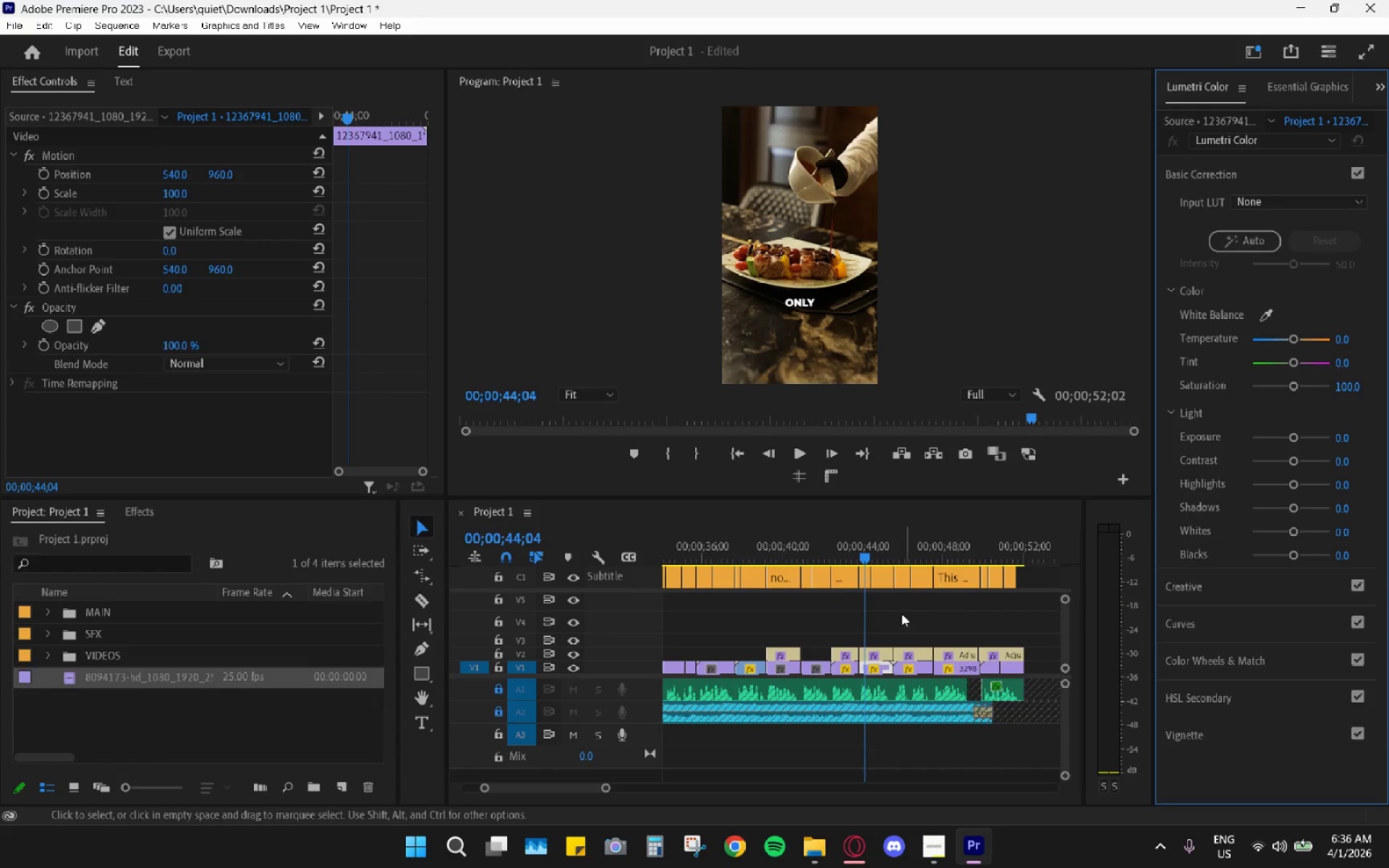 
left_click([878, 652])
 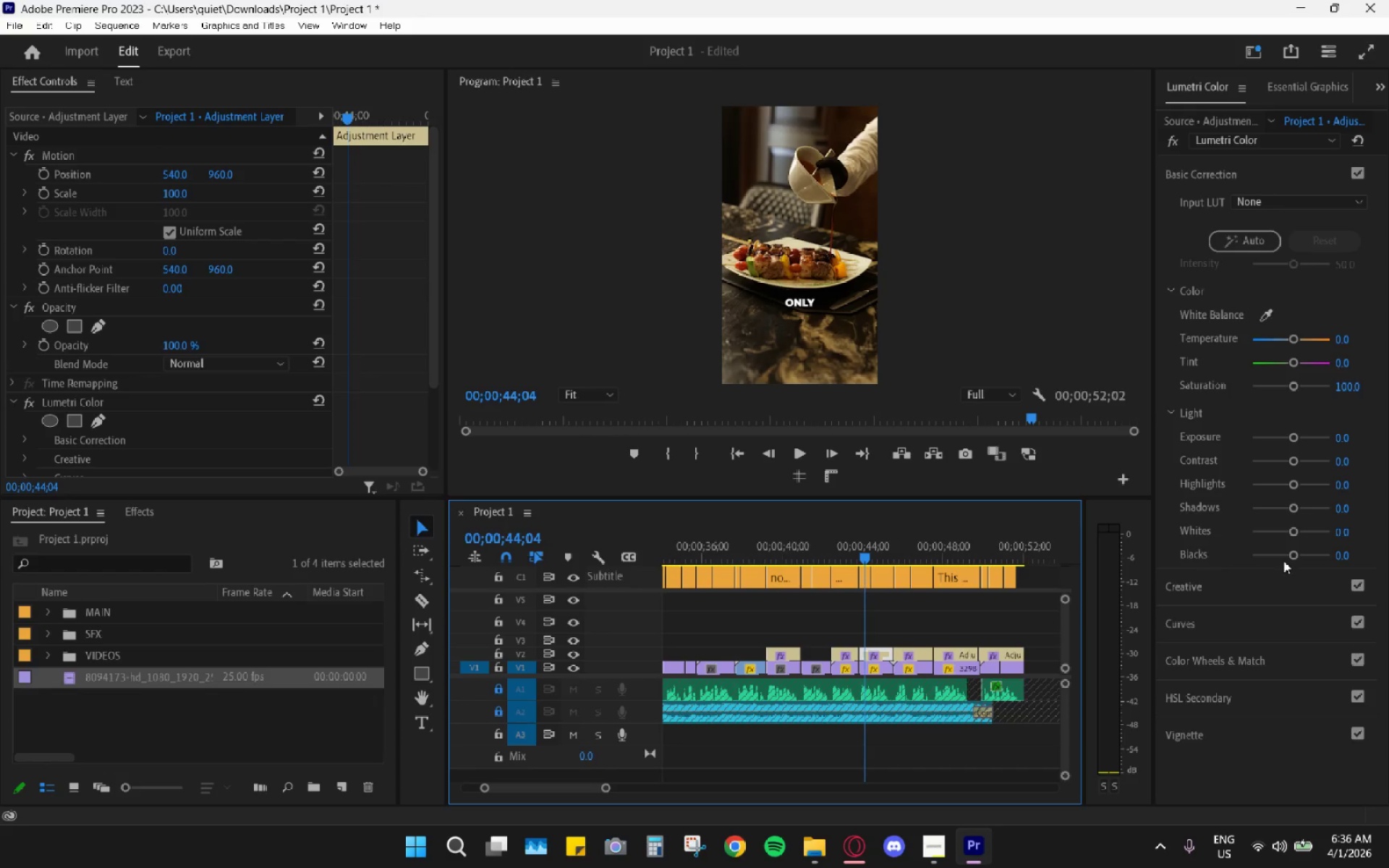 
left_click_drag(start_coordinate=[1292, 556], to_coordinate=[1286, 556])
 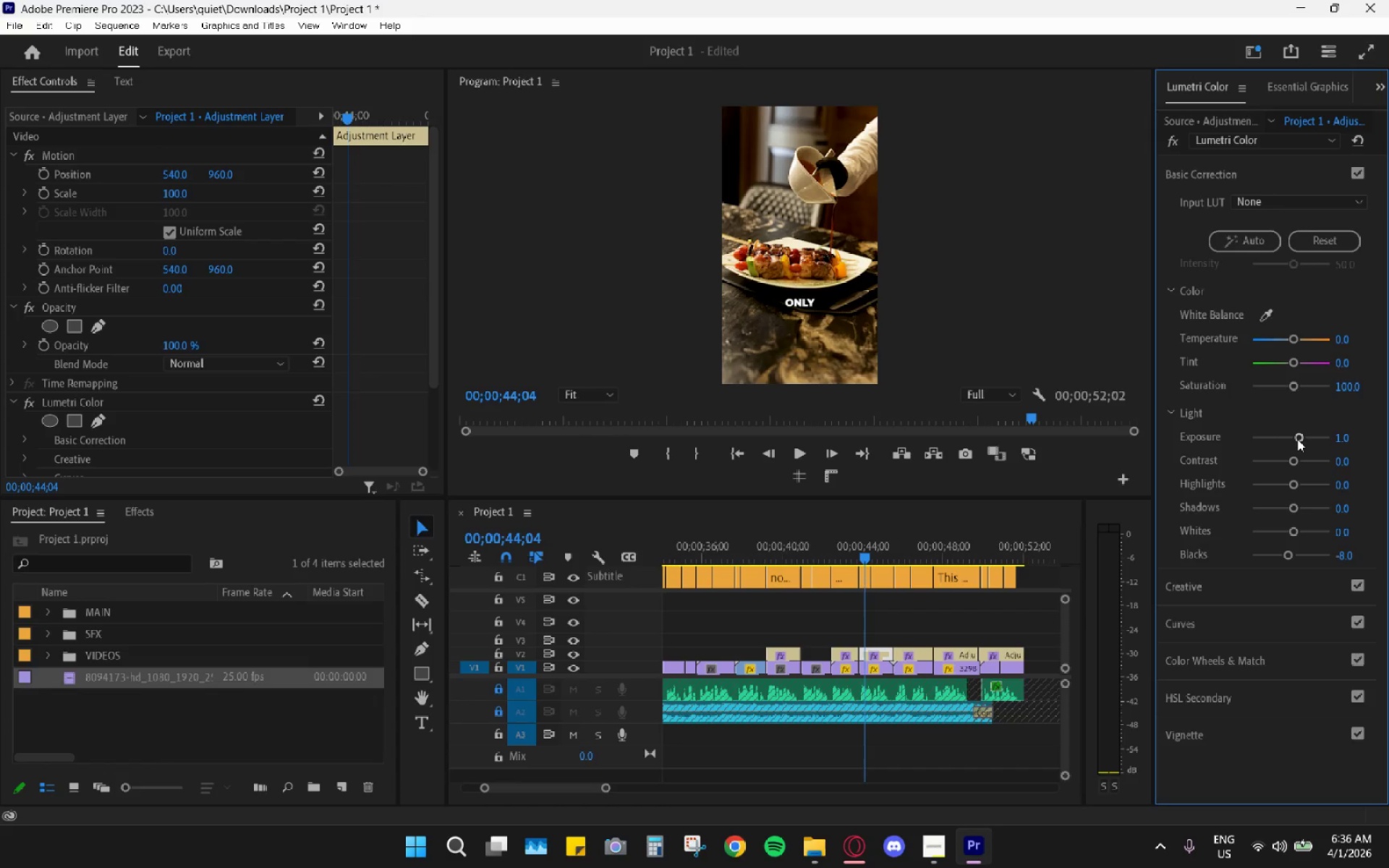 
wait(8.03)
 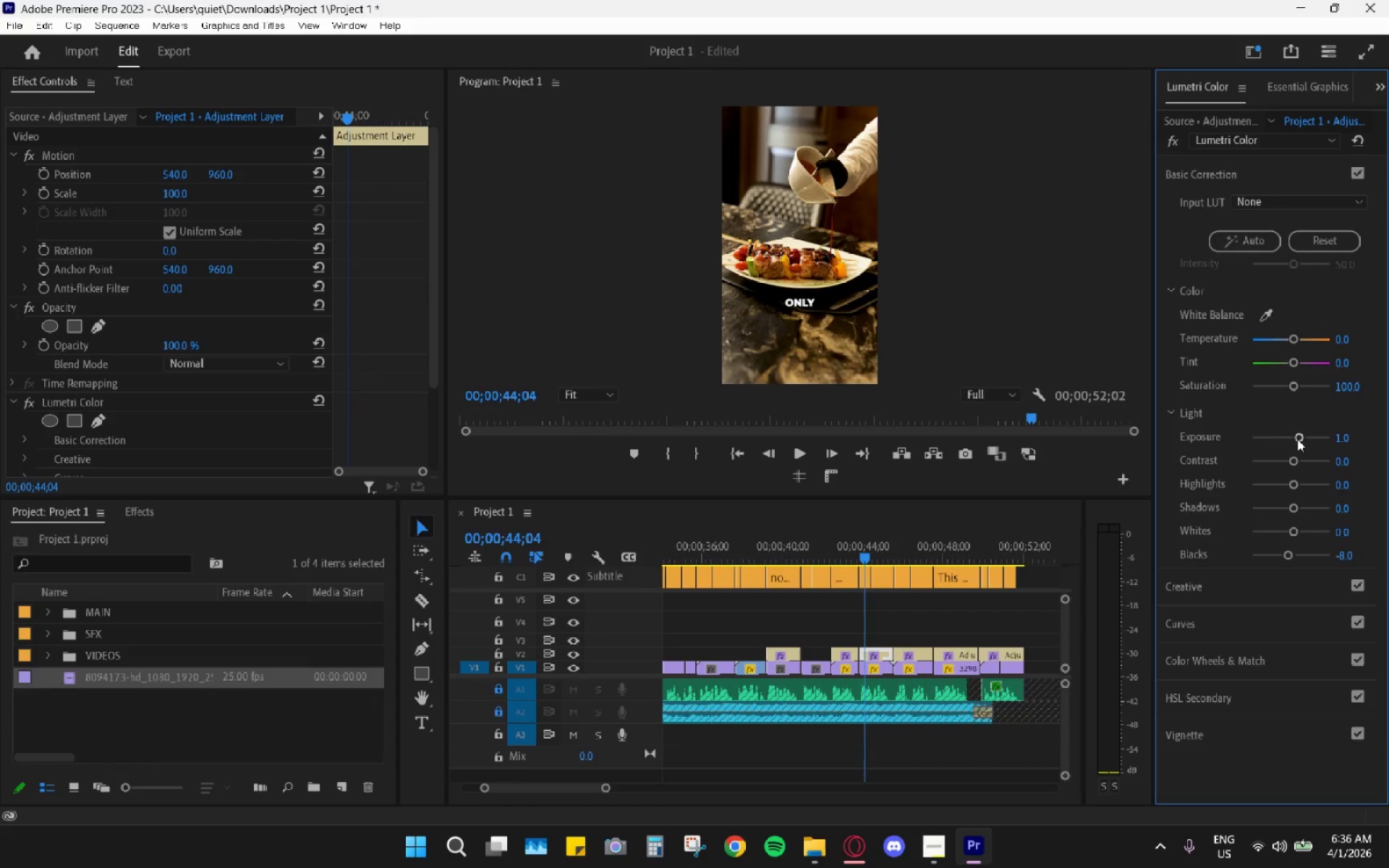 
left_click_drag(start_coordinate=[1300, 461], to_coordinate=[1296, 460])
 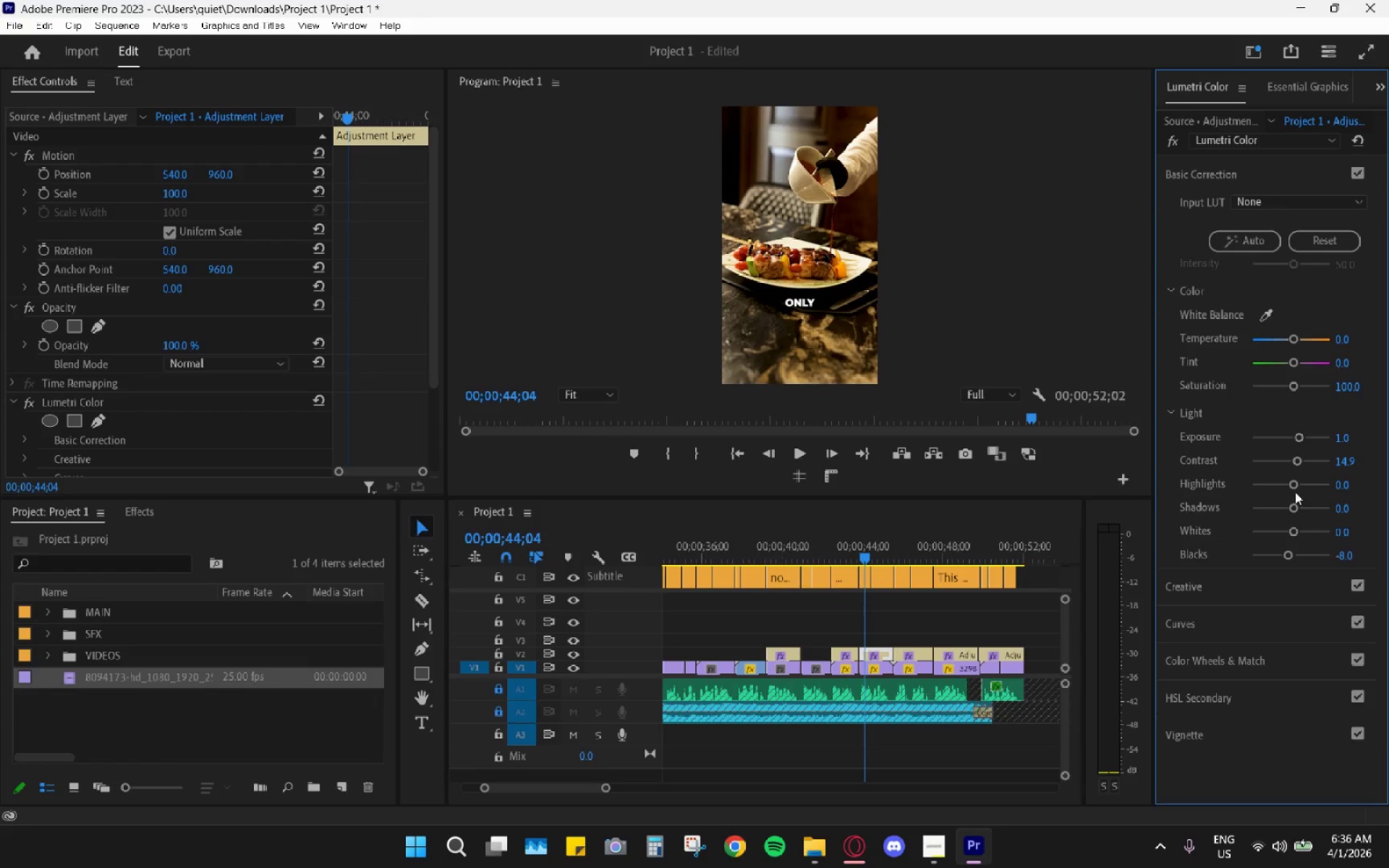 
left_click_drag(start_coordinate=[1294, 489], to_coordinate=[1304, 488])
 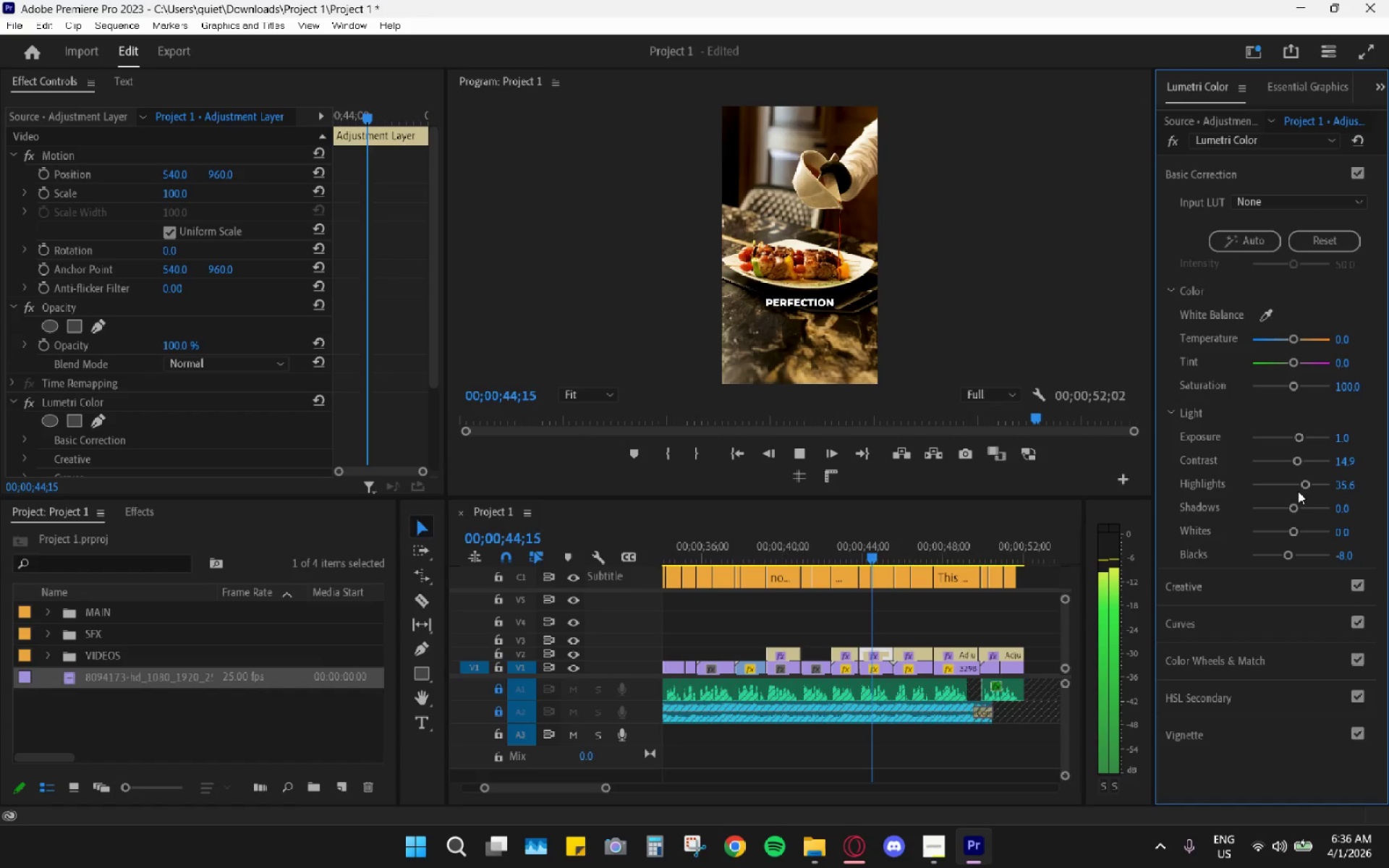 
key(Space)
 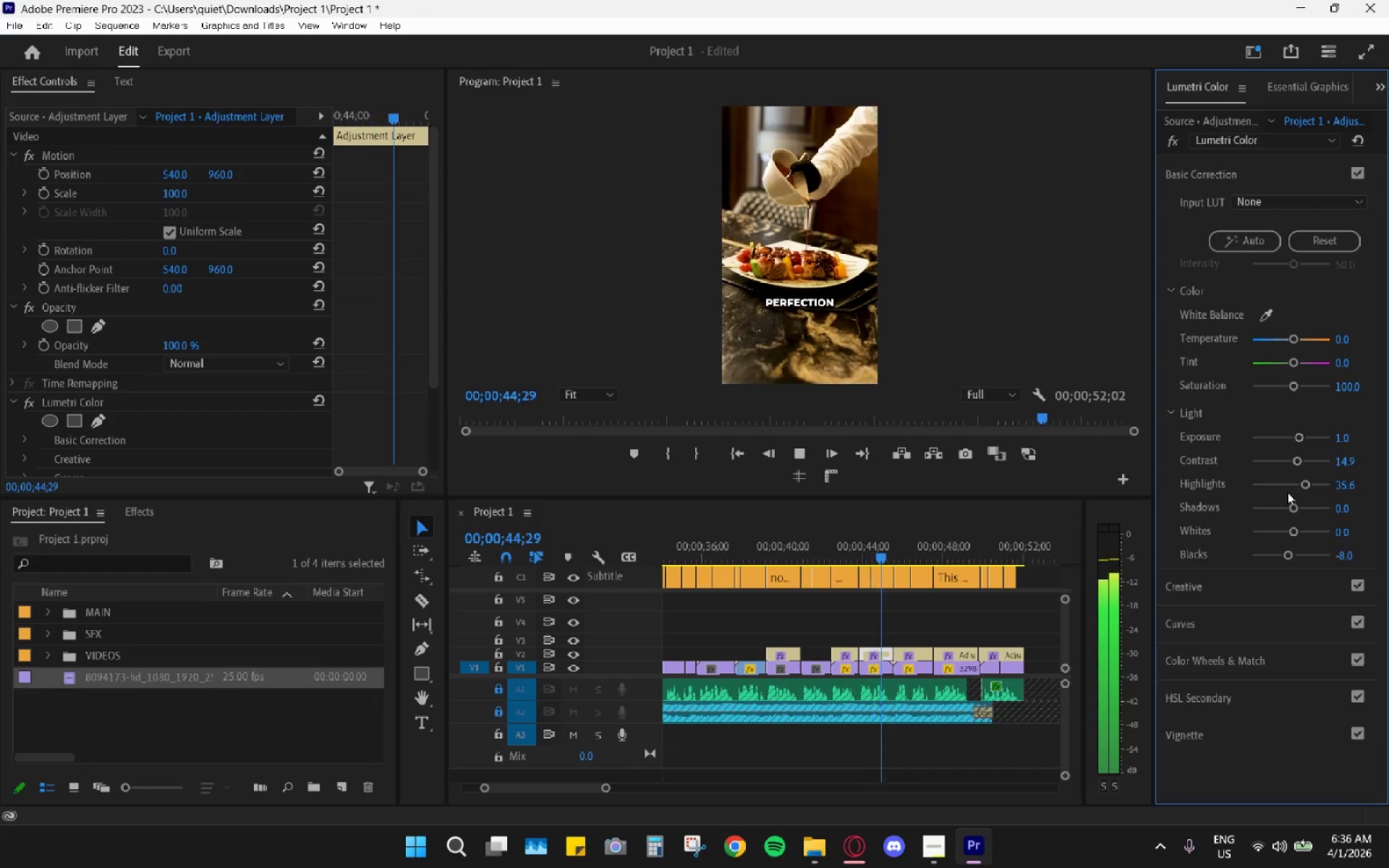 
key(Space)
 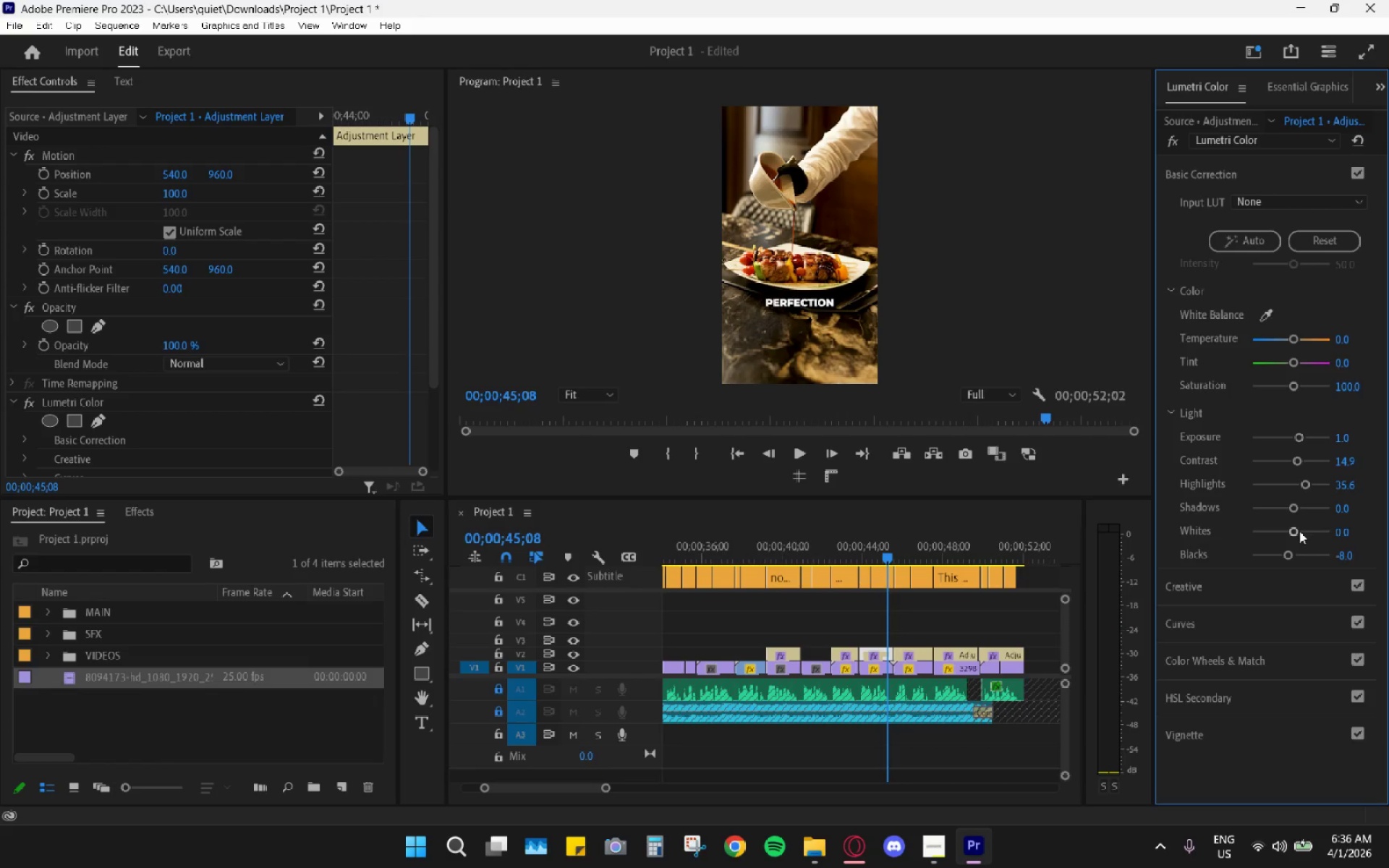 
left_click_drag(start_coordinate=[1298, 531], to_coordinate=[1309, 532])
 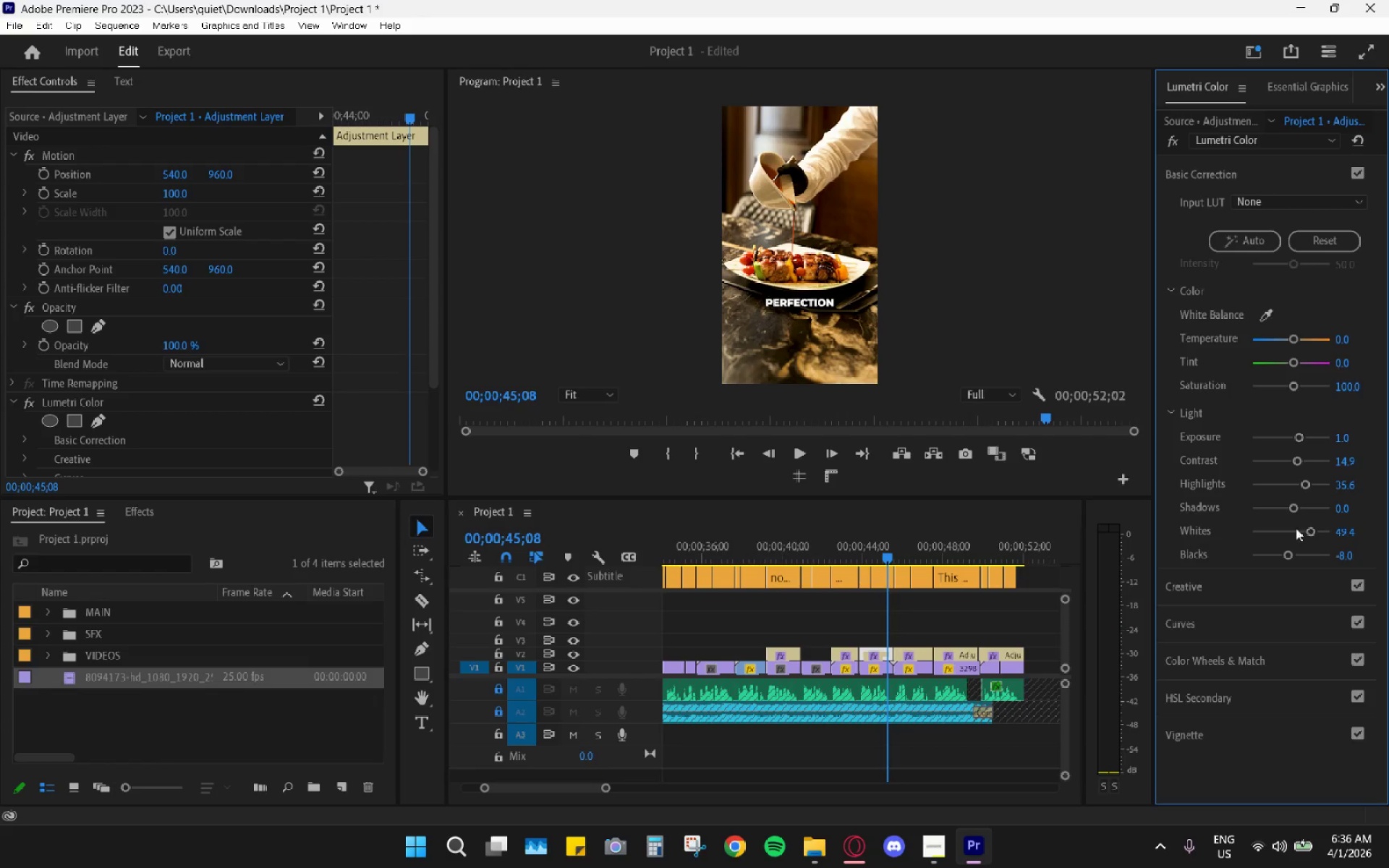 
key(Space)
 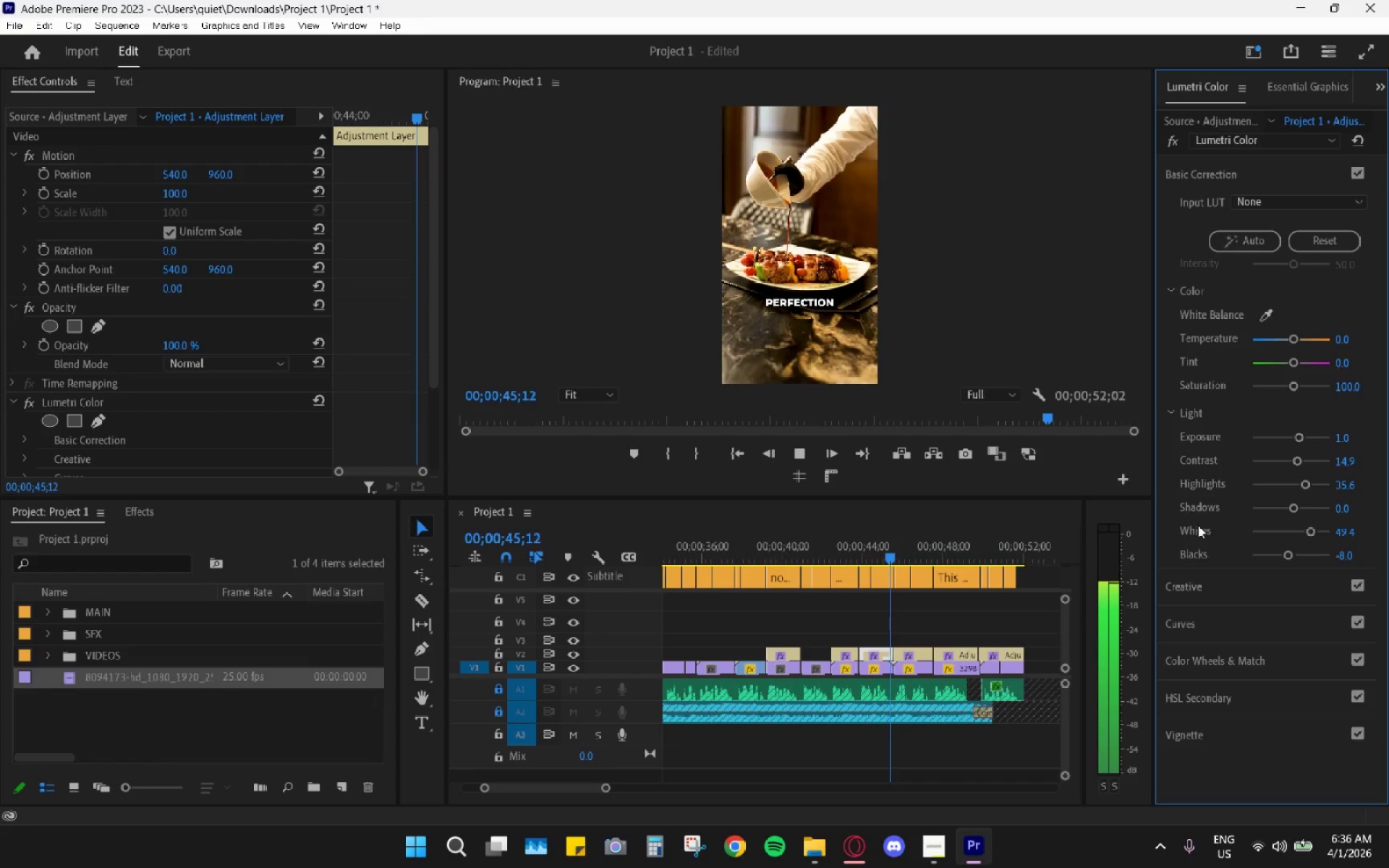 
key(Space)
 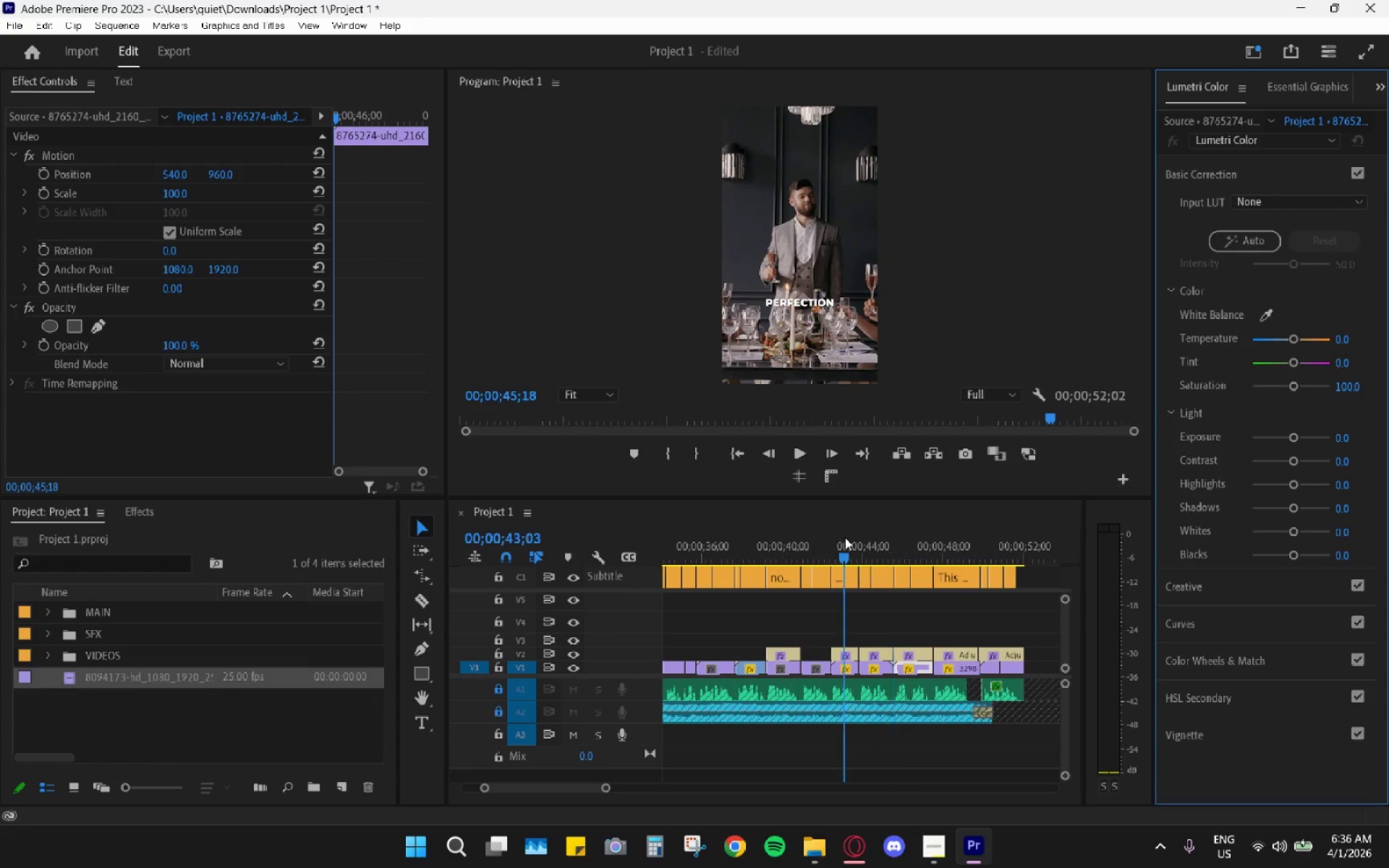 
key(Space)
 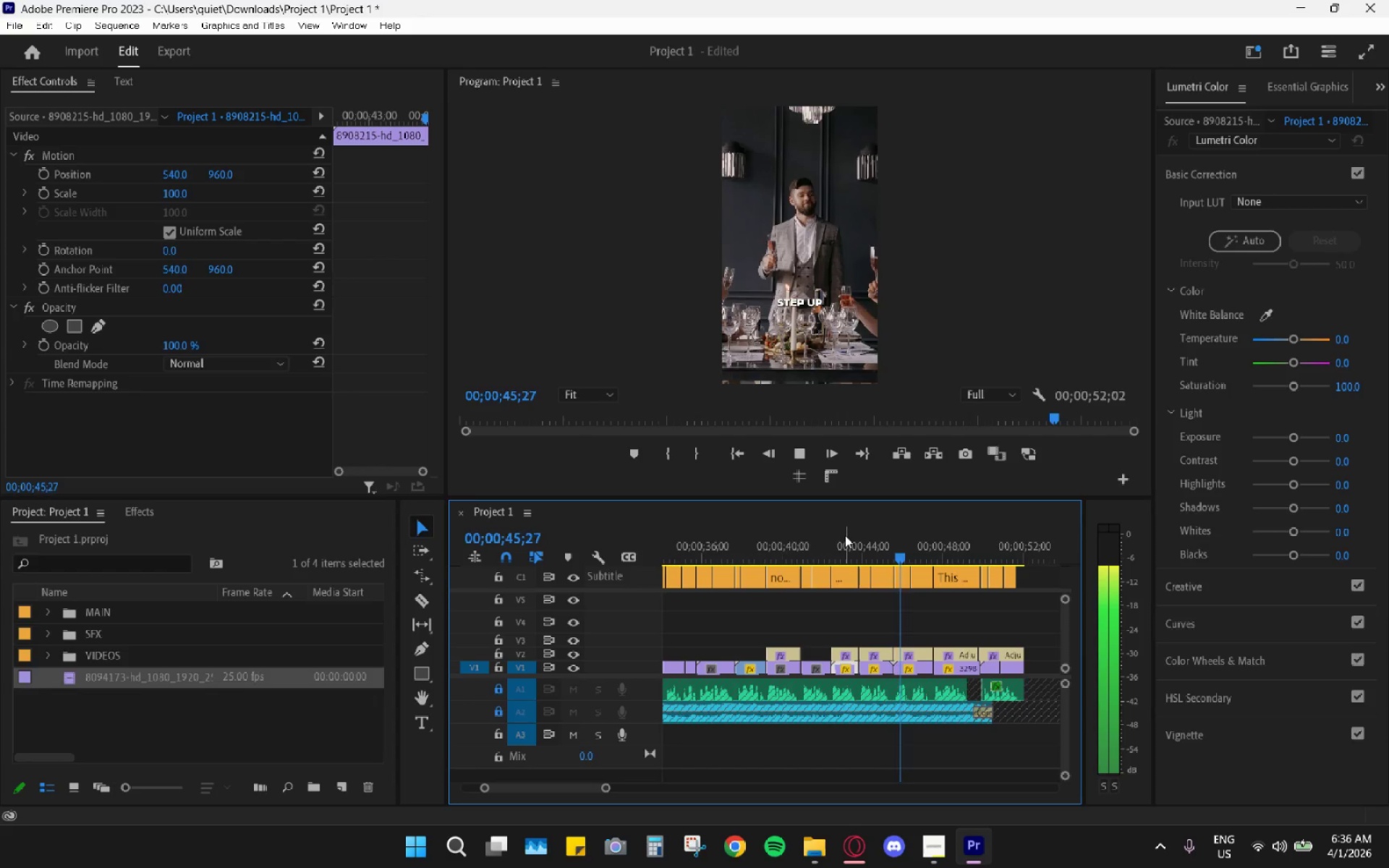 
key(Space)
 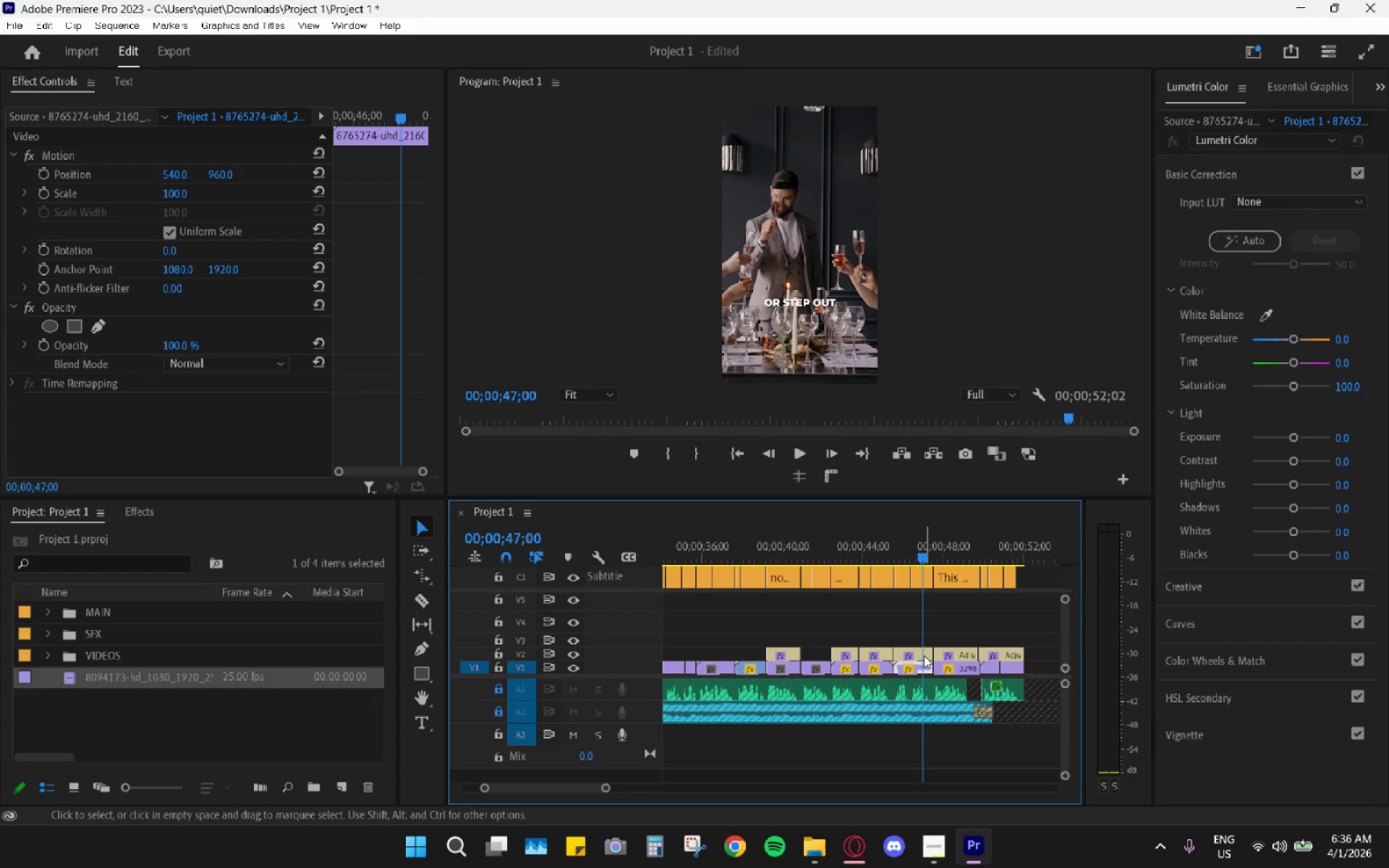 
left_click([924, 655])
 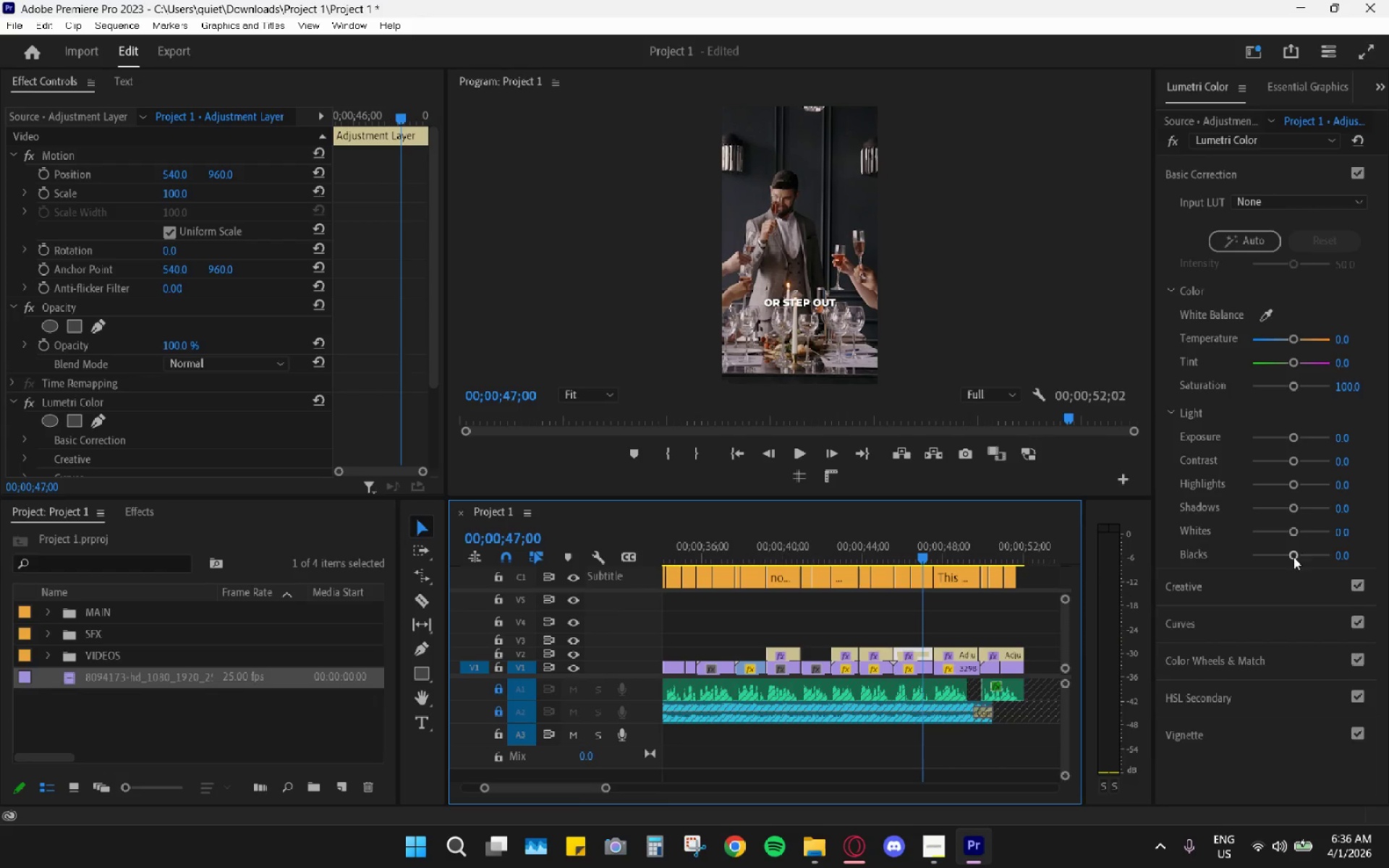 
left_click_drag(start_coordinate=[1296, 553], to_coordinate=[1288, 553])
 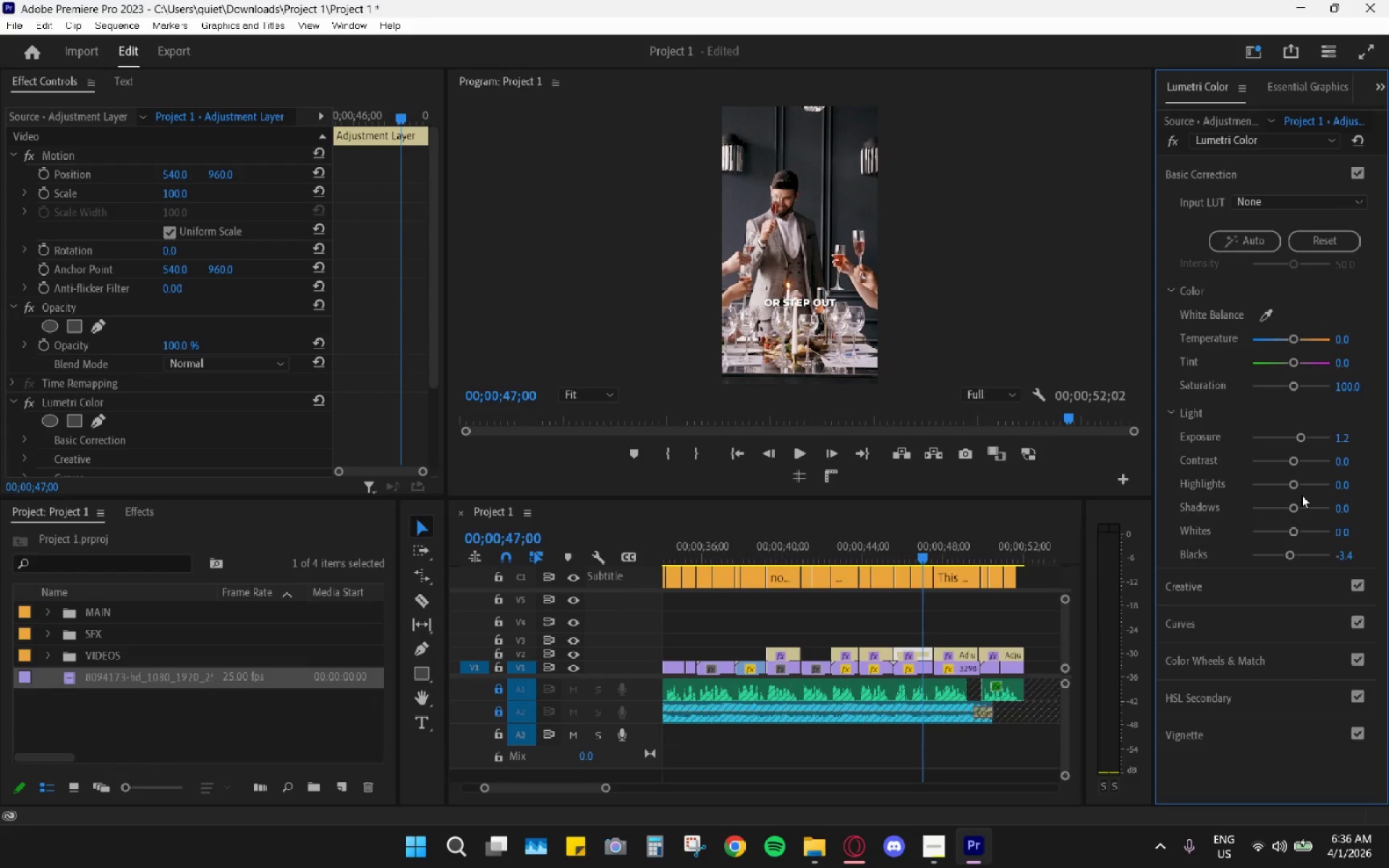 
left_click_drag(start_coordinate=[1296, 482], to_coordinate=[1301, 480])
 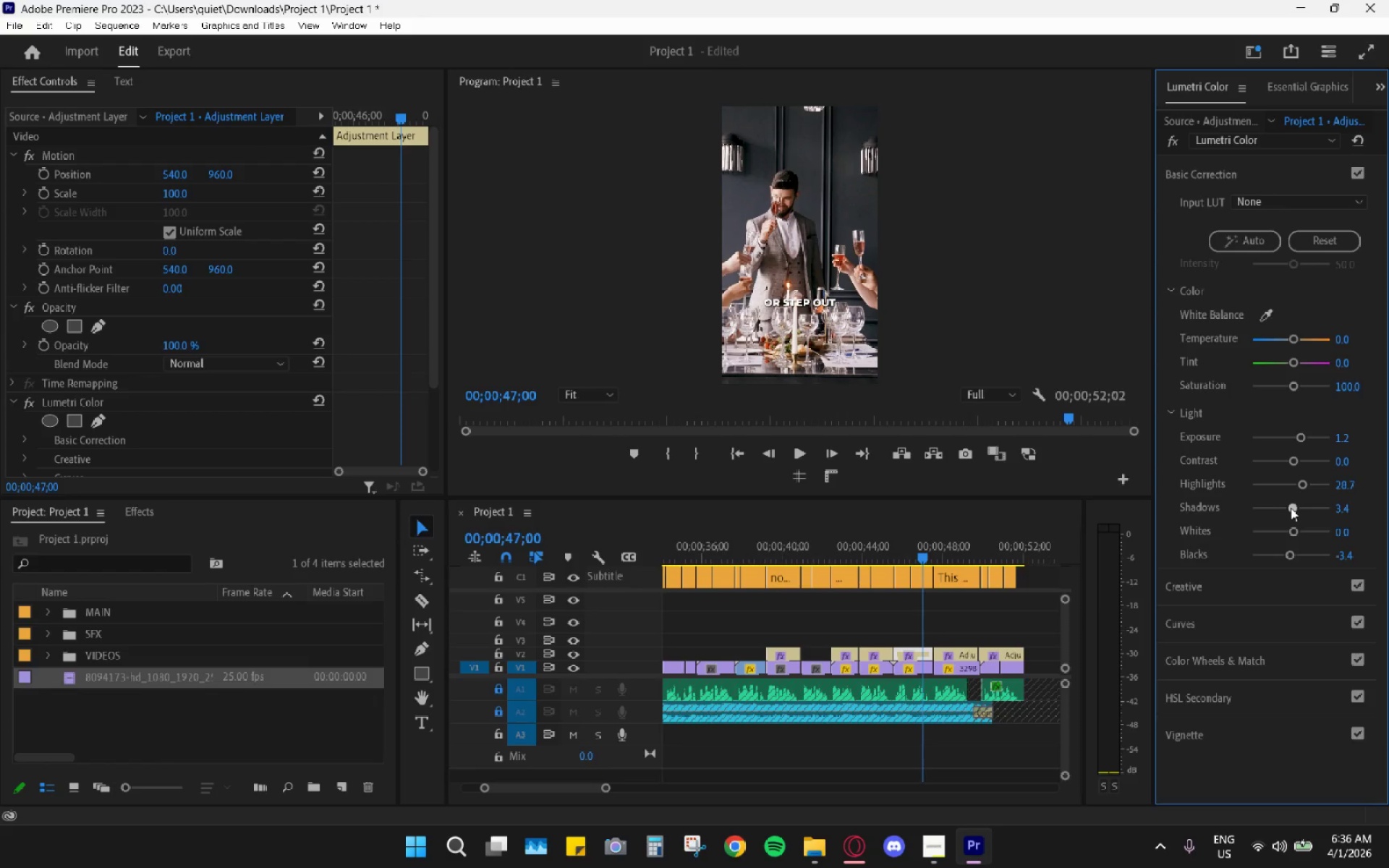 
key(Space)
 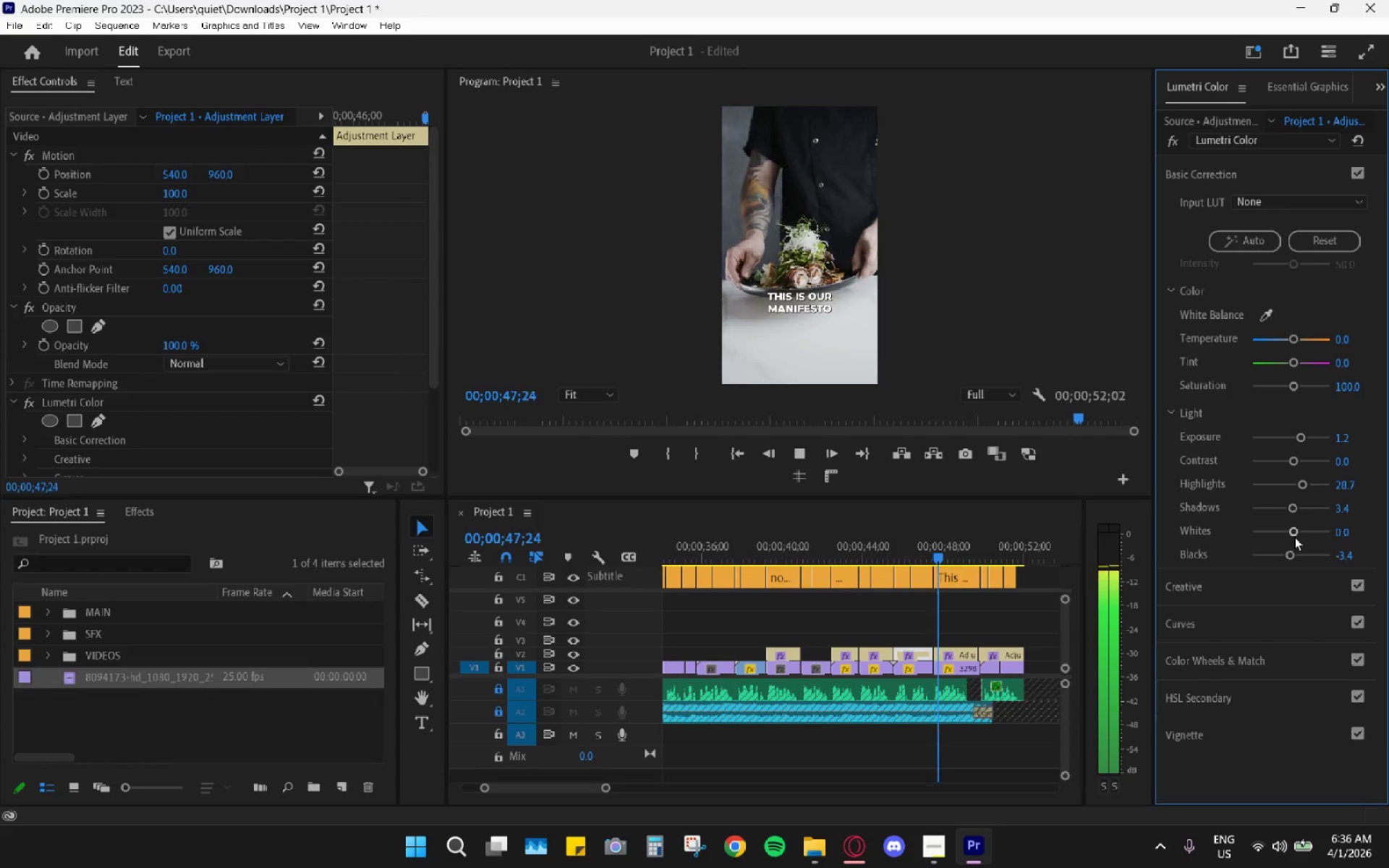 
key(Space)
 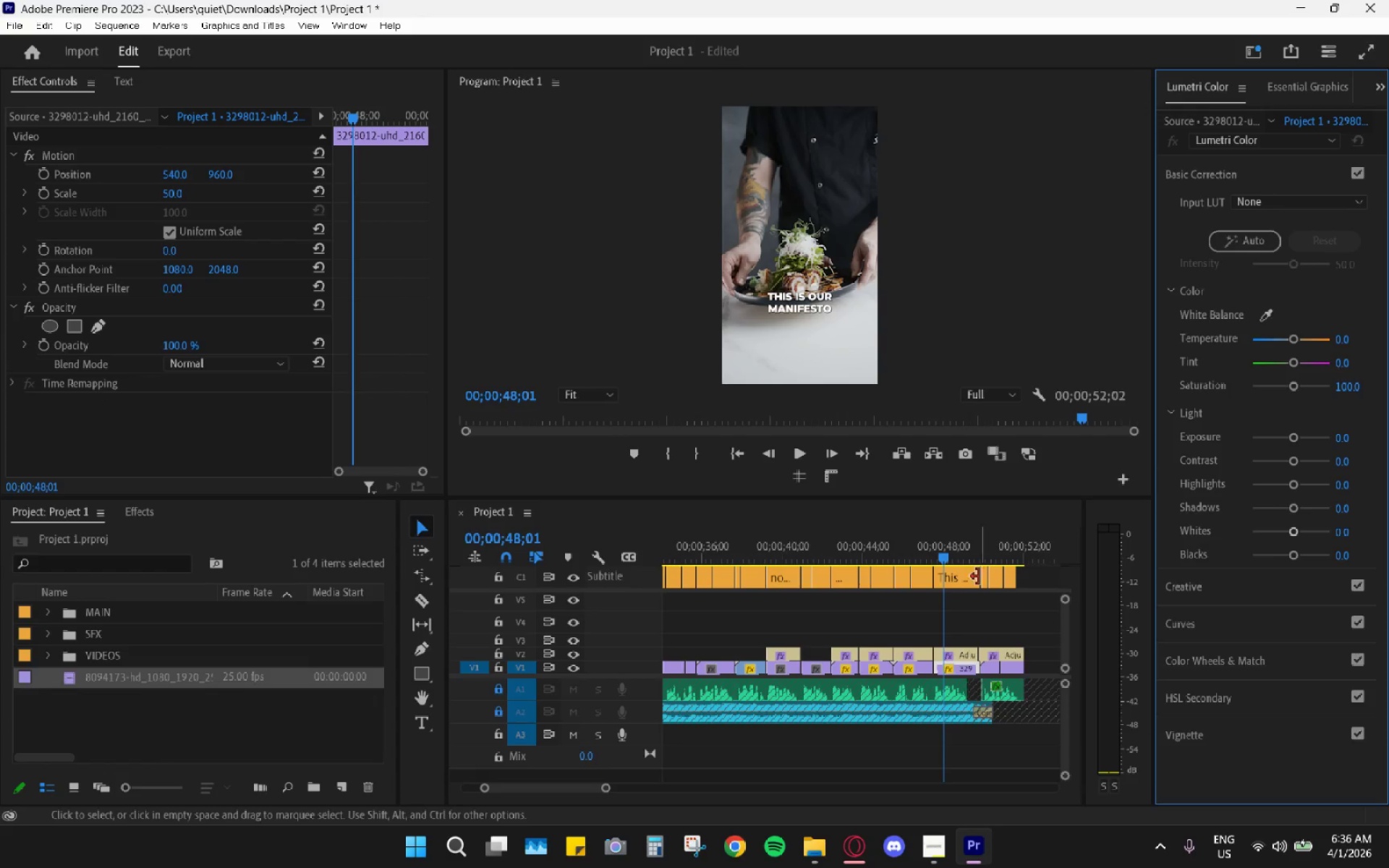 
left_click_drag(start_coordinate=[927, 558], to_coordinate=[904, 556])
 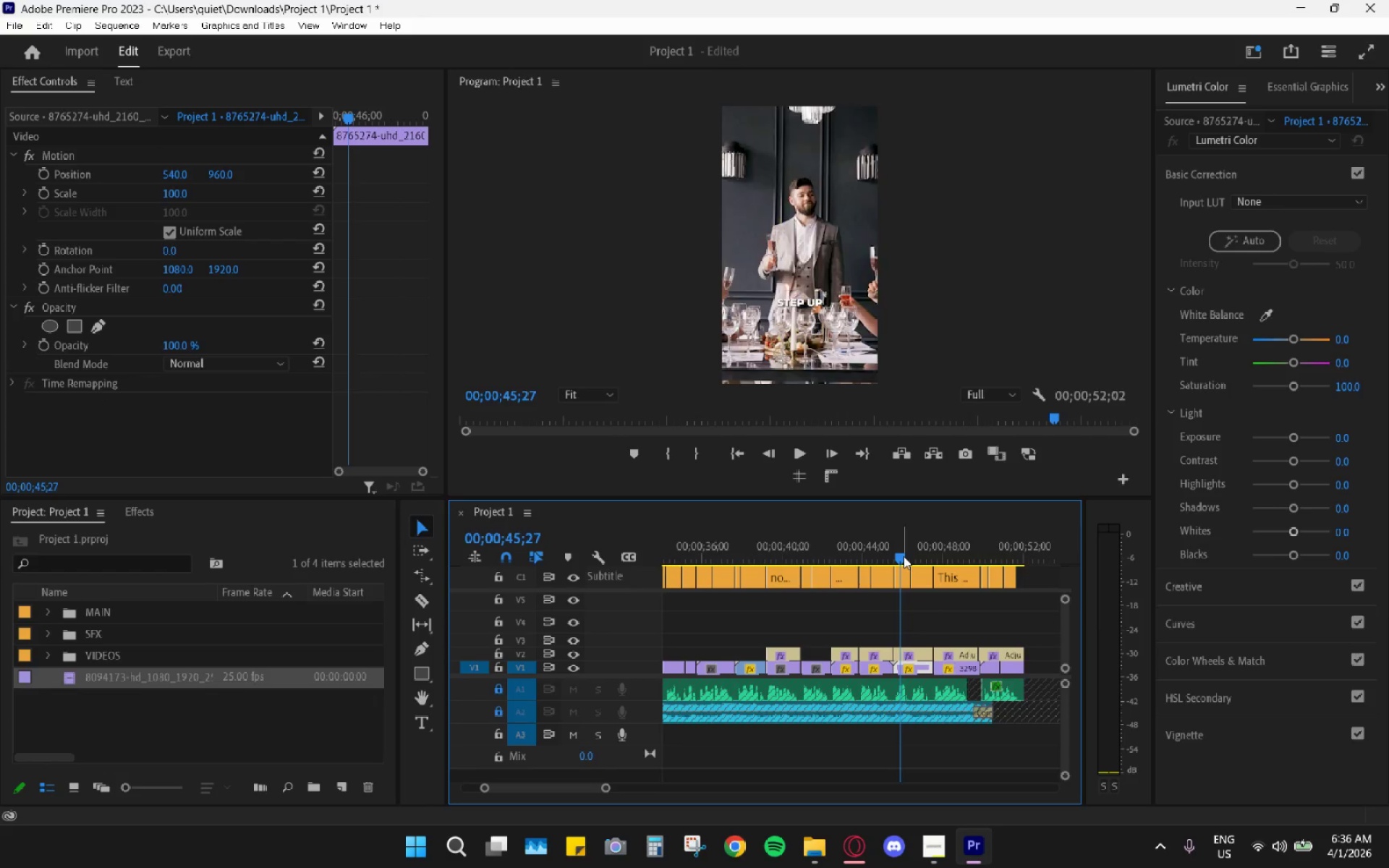 
key(Space)
 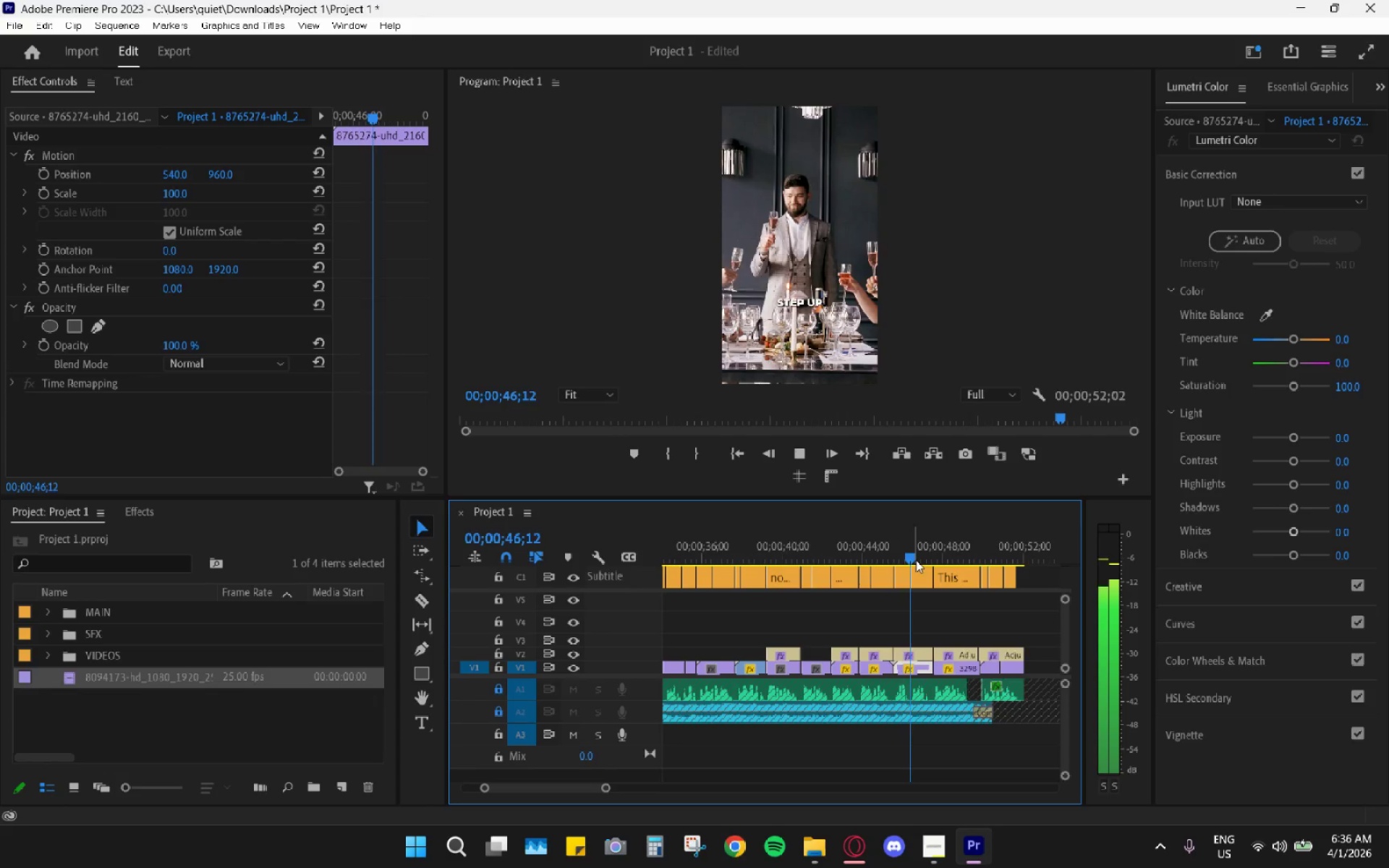 
key(Space)
 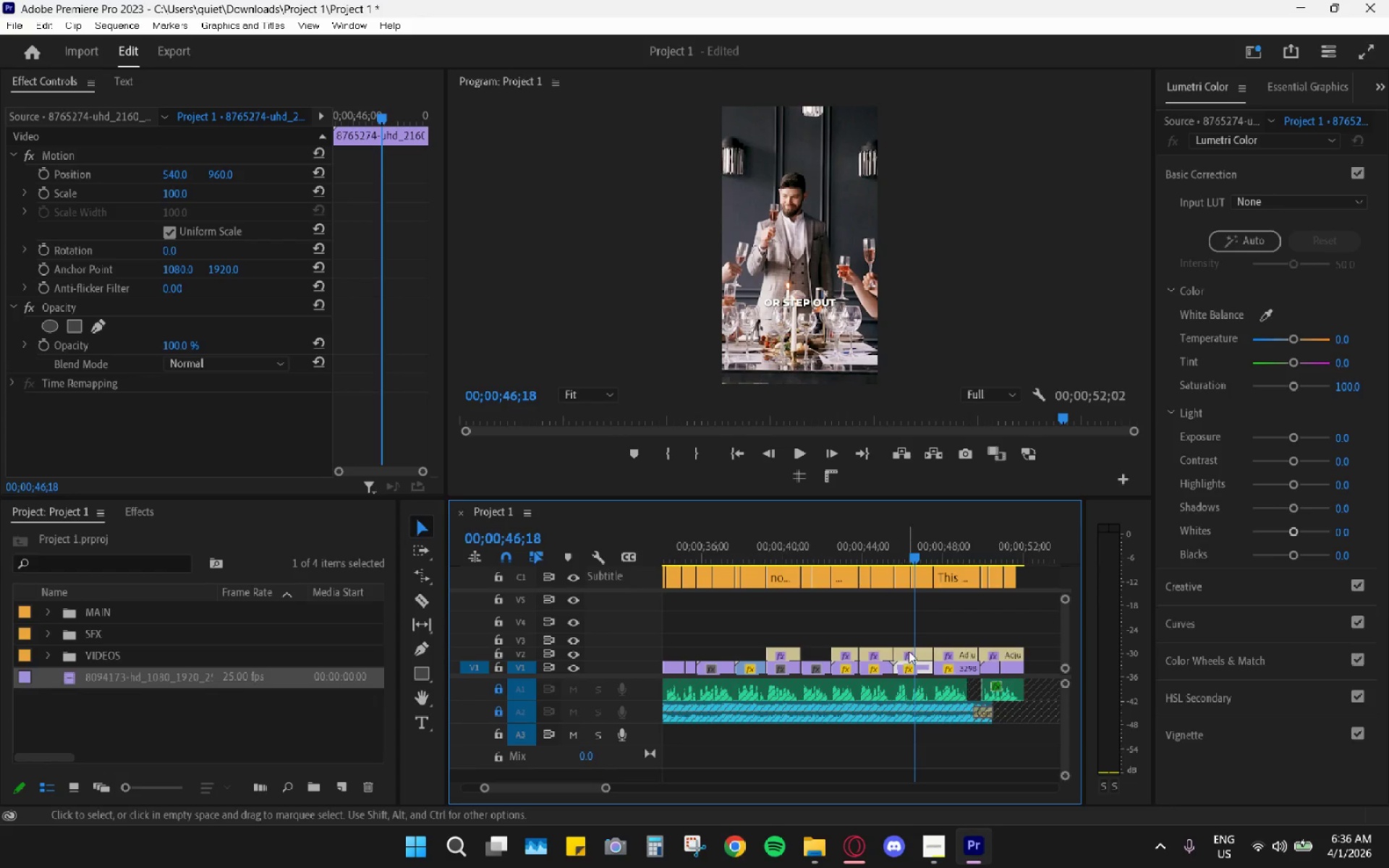 
left_click([916, 649])
 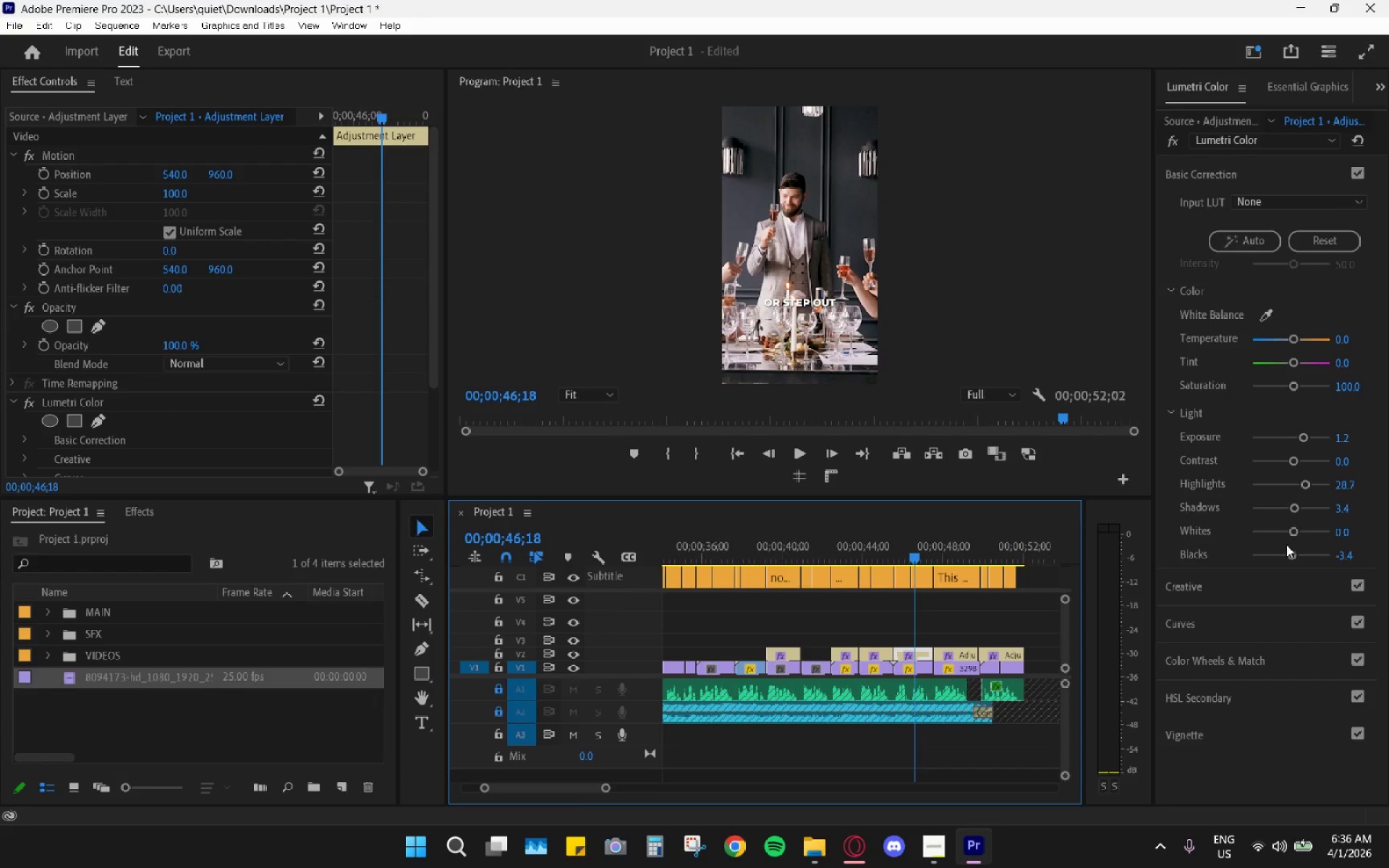 
left_click_drag(start_coordinate=[1288, 552], to_coordinate=[1283, 552])
 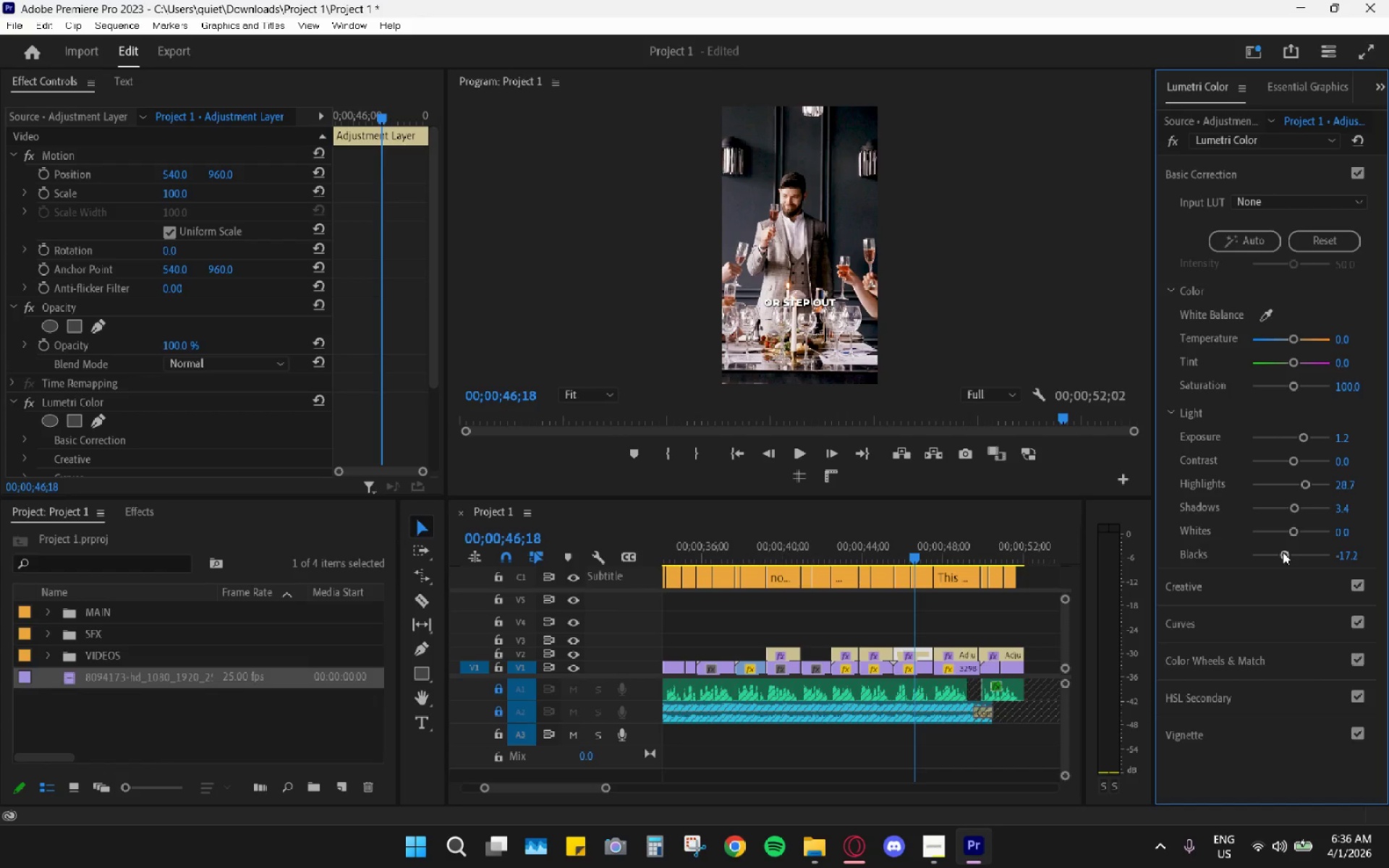 
key(Space)
 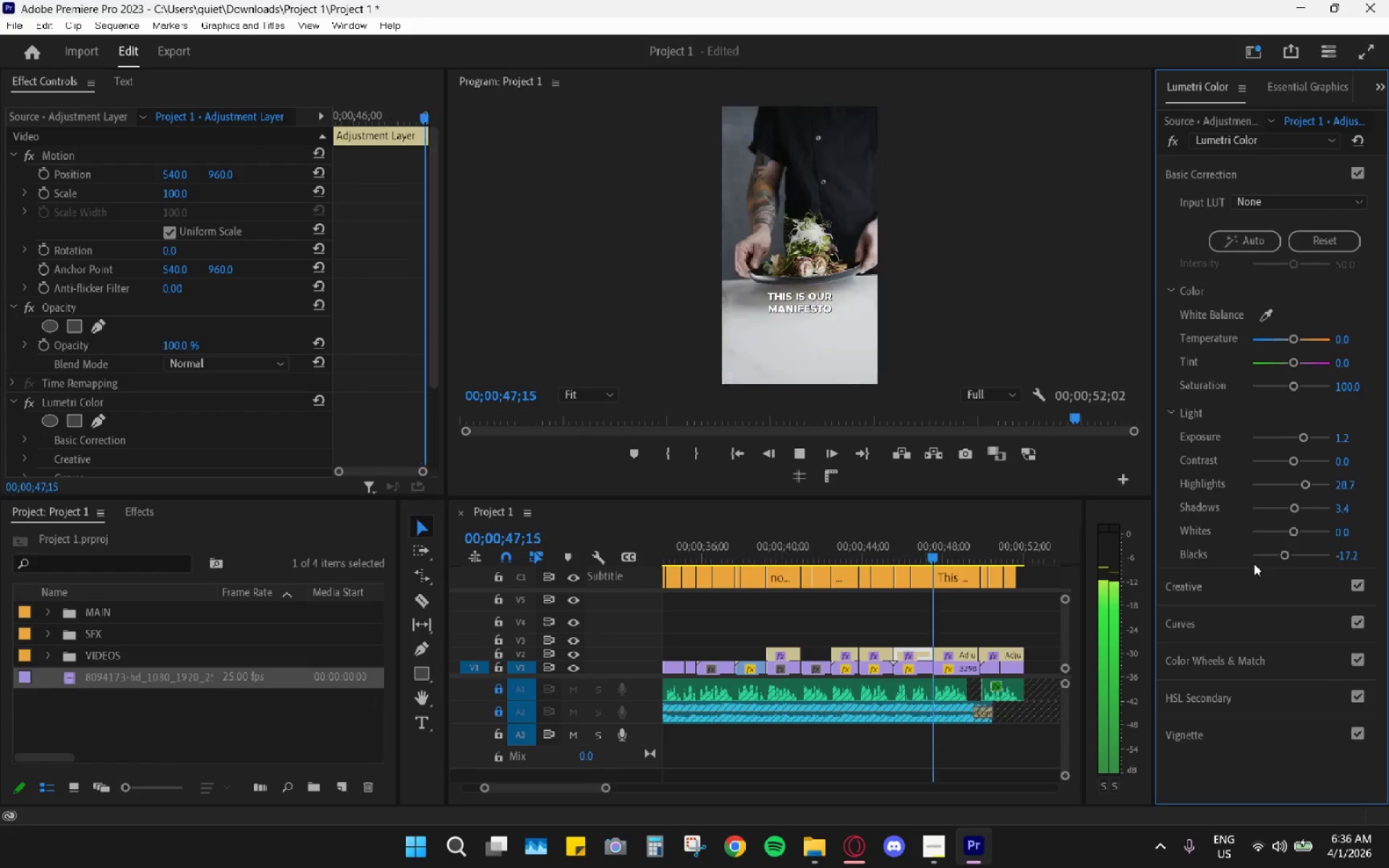 
key(Space)
 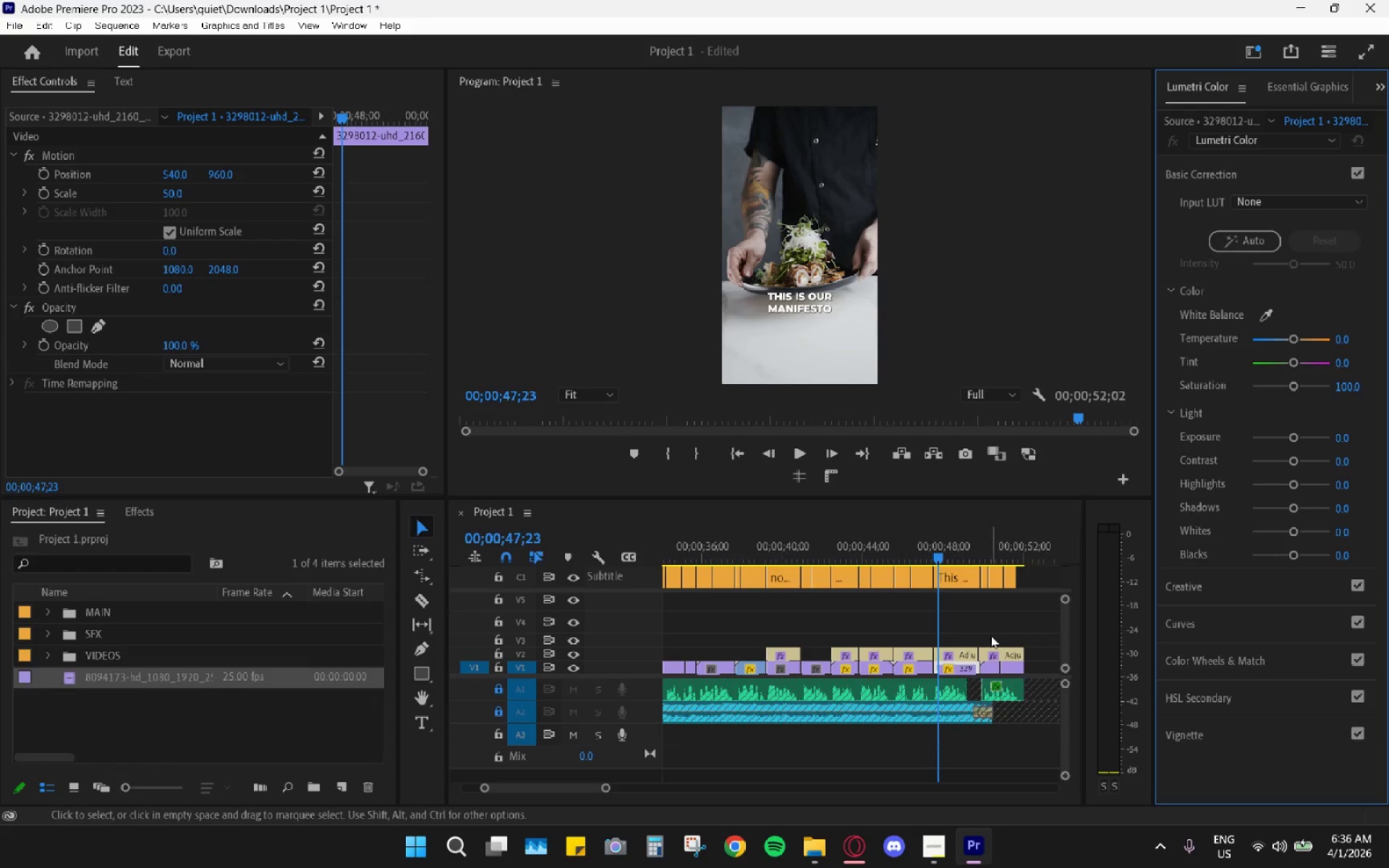 
left_click([968, 658])
 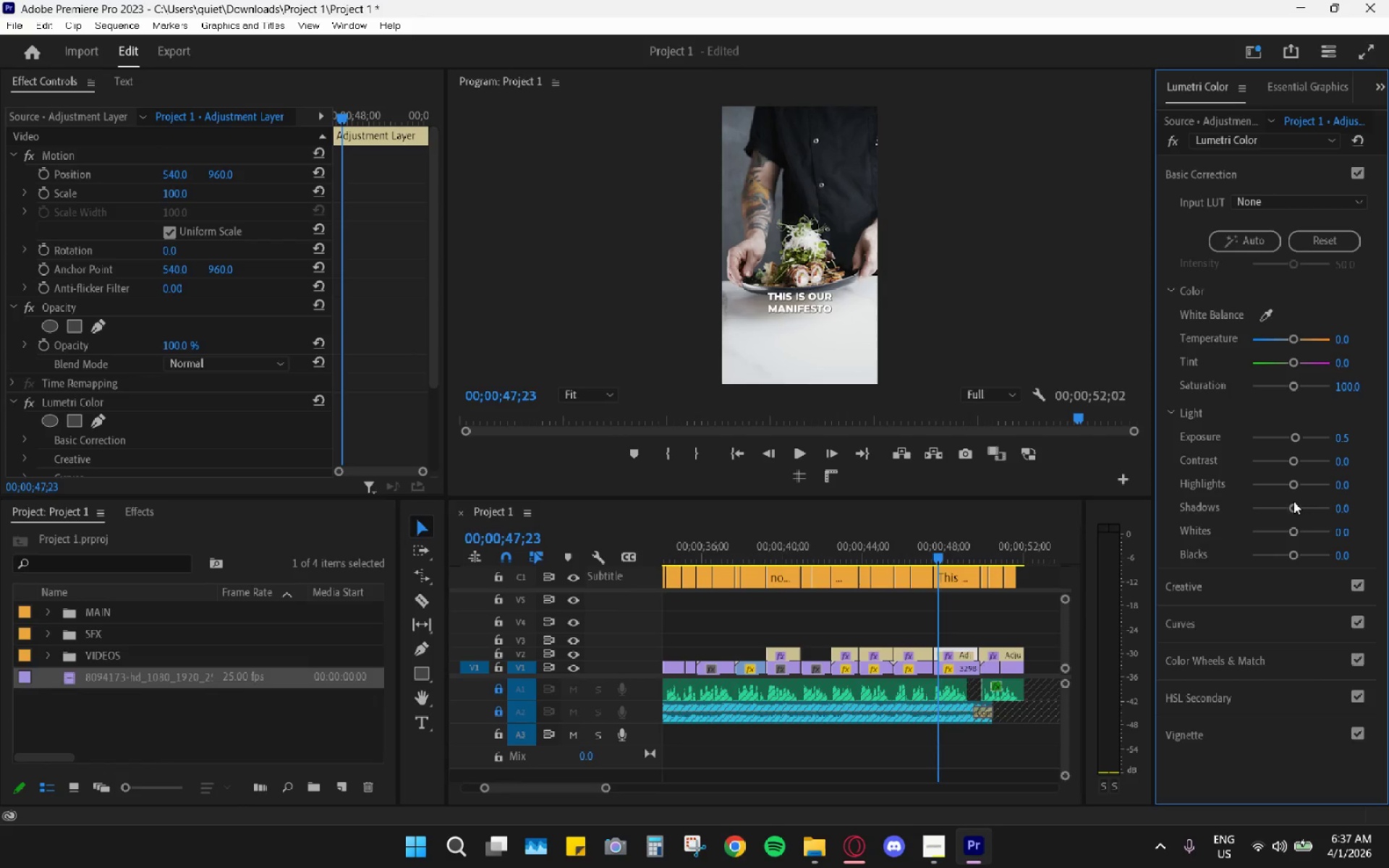 
left_click_drag(start_coordinate=[1291, 554], to_coordinate=[1283, 553])
 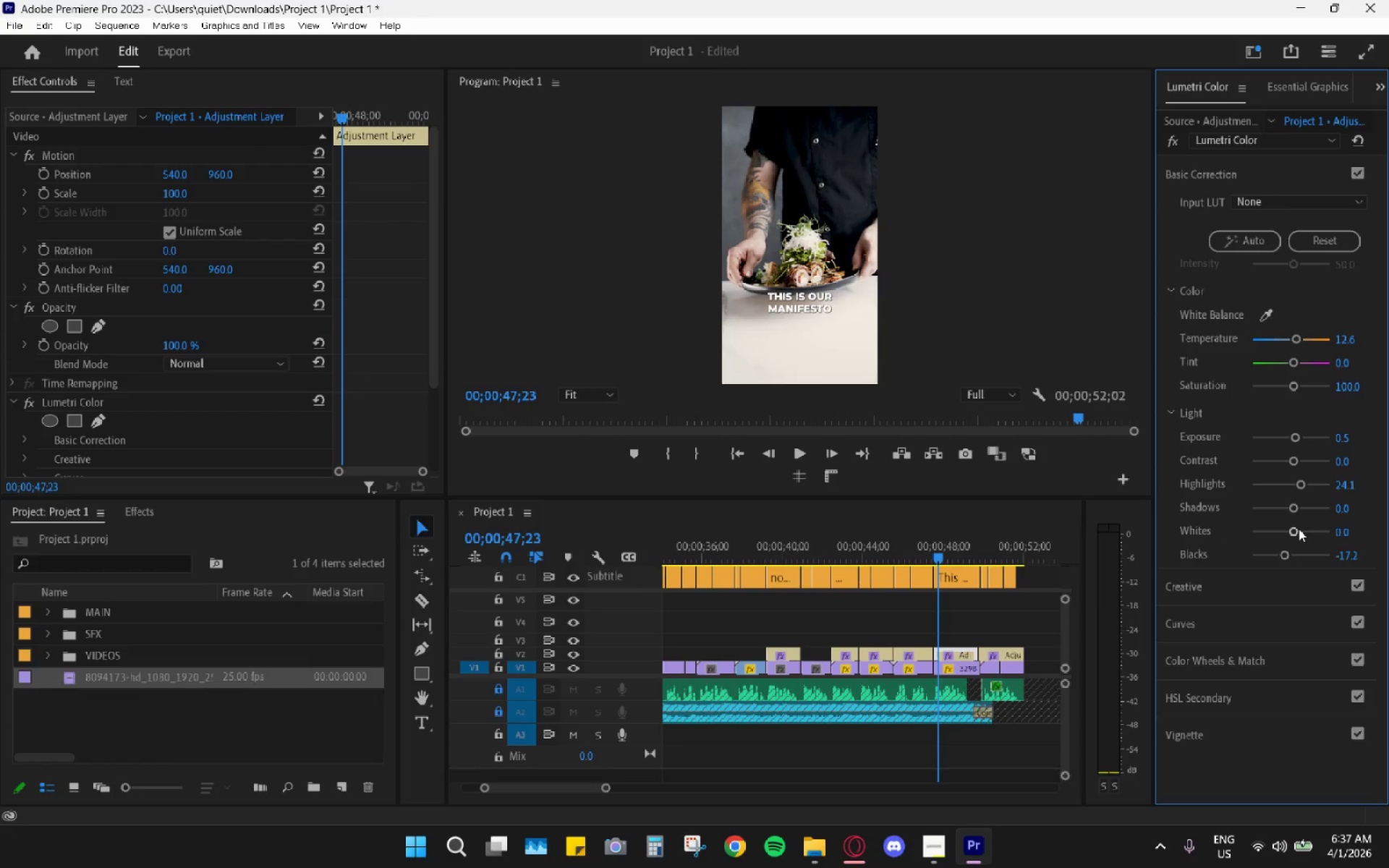 
wait(17.61)
 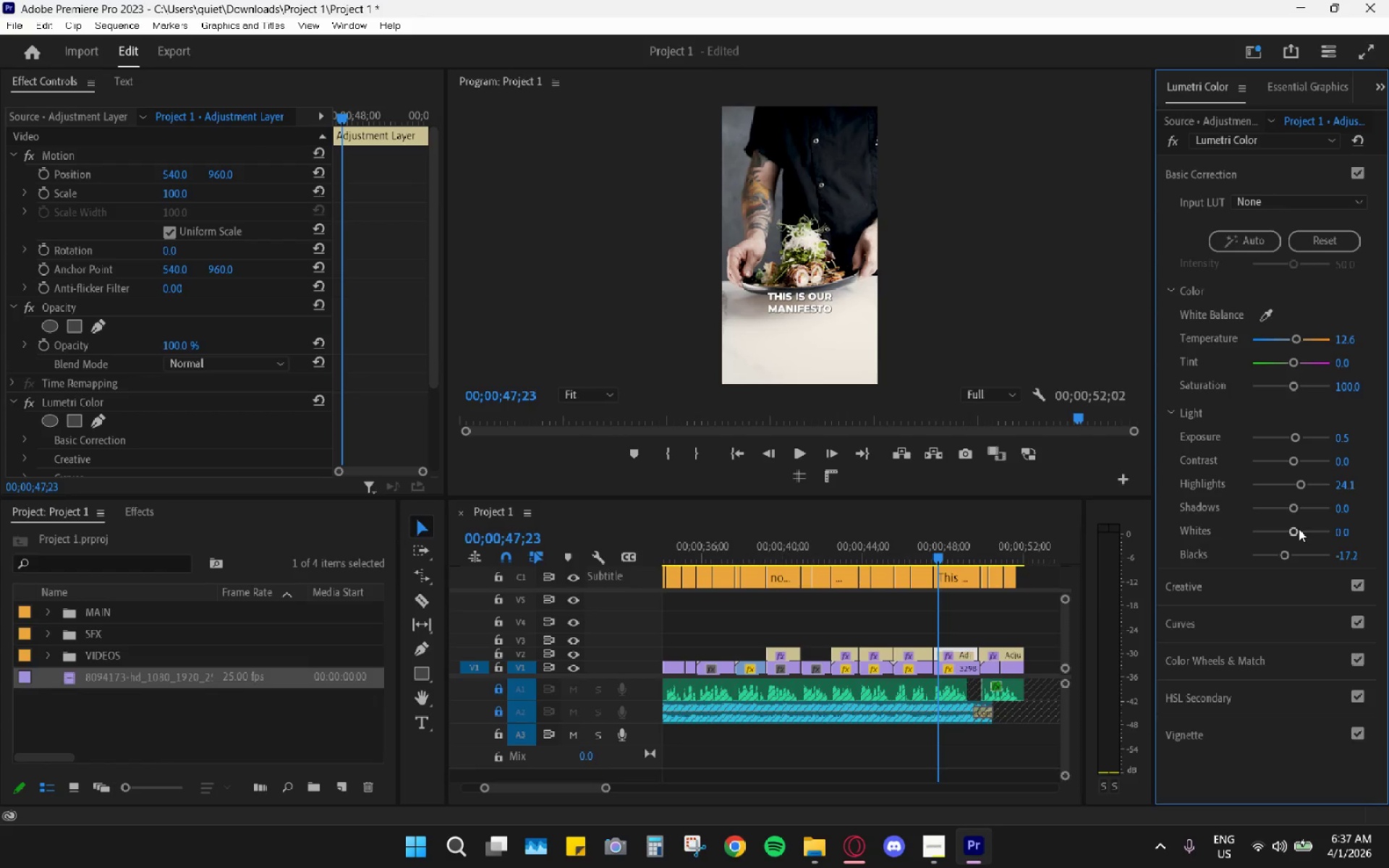 
left_click_drag(start_coordinate=[935, 549], to_coordinate=[918, 550])
 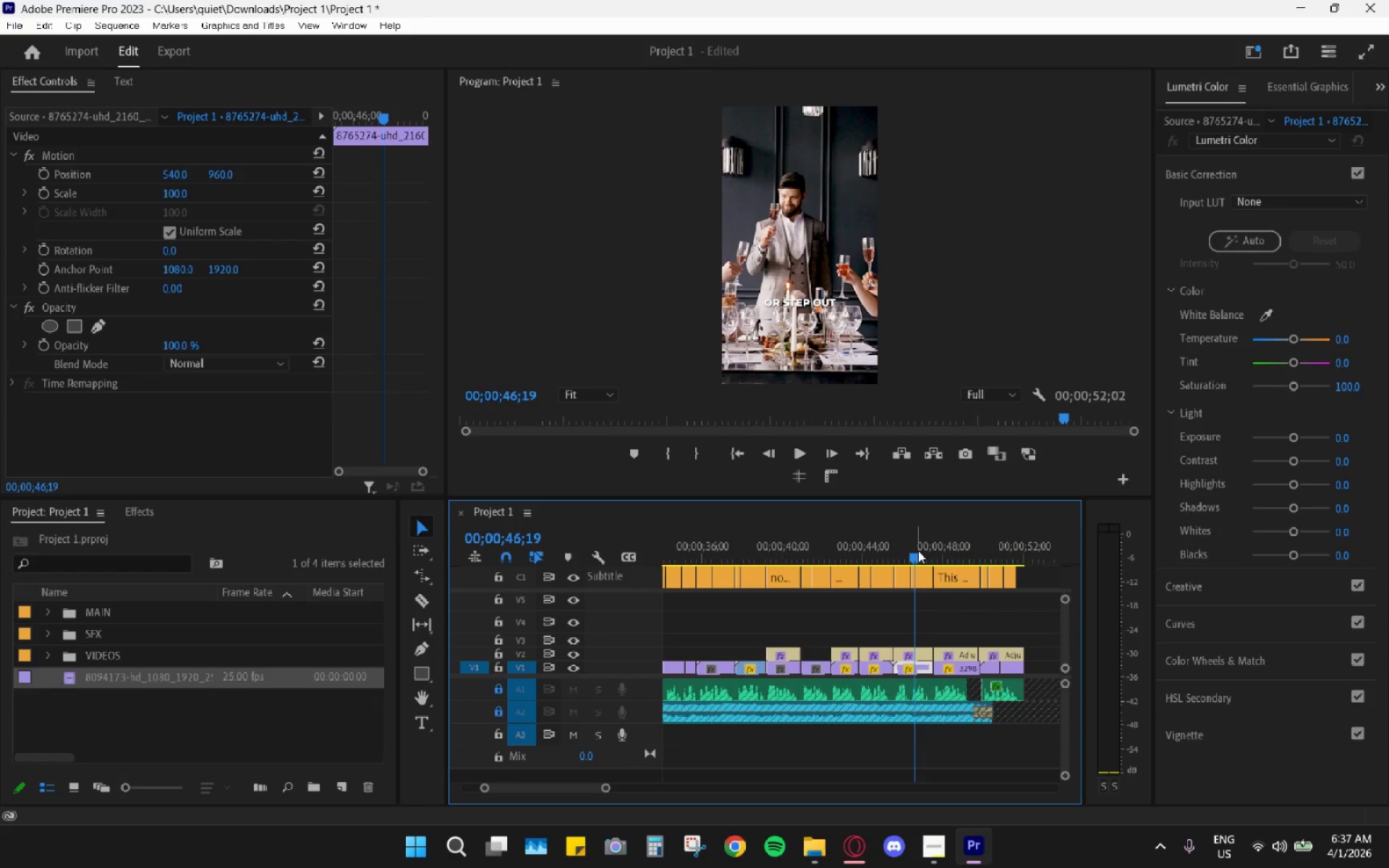 
key(Space)
 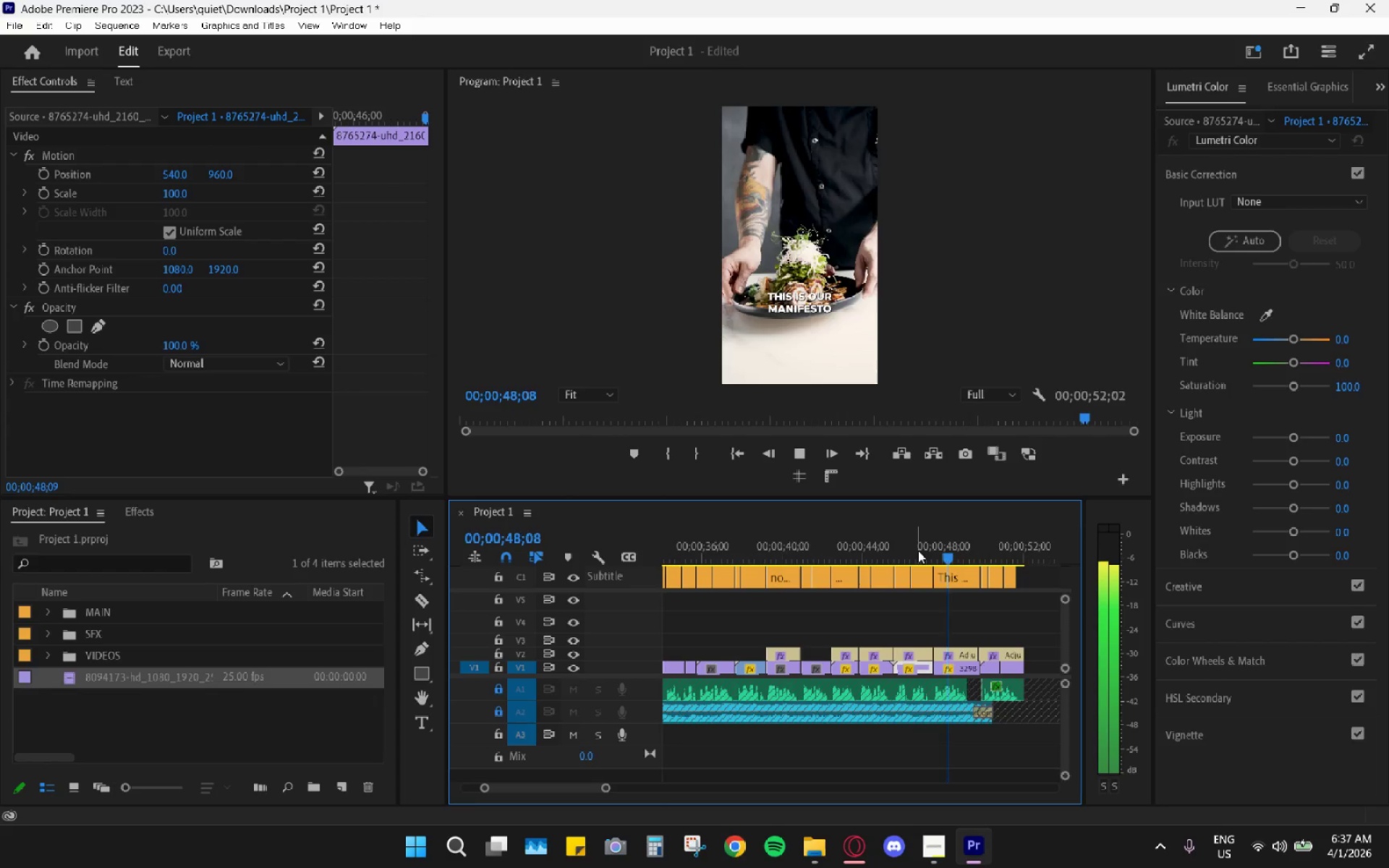 
key(Space)
 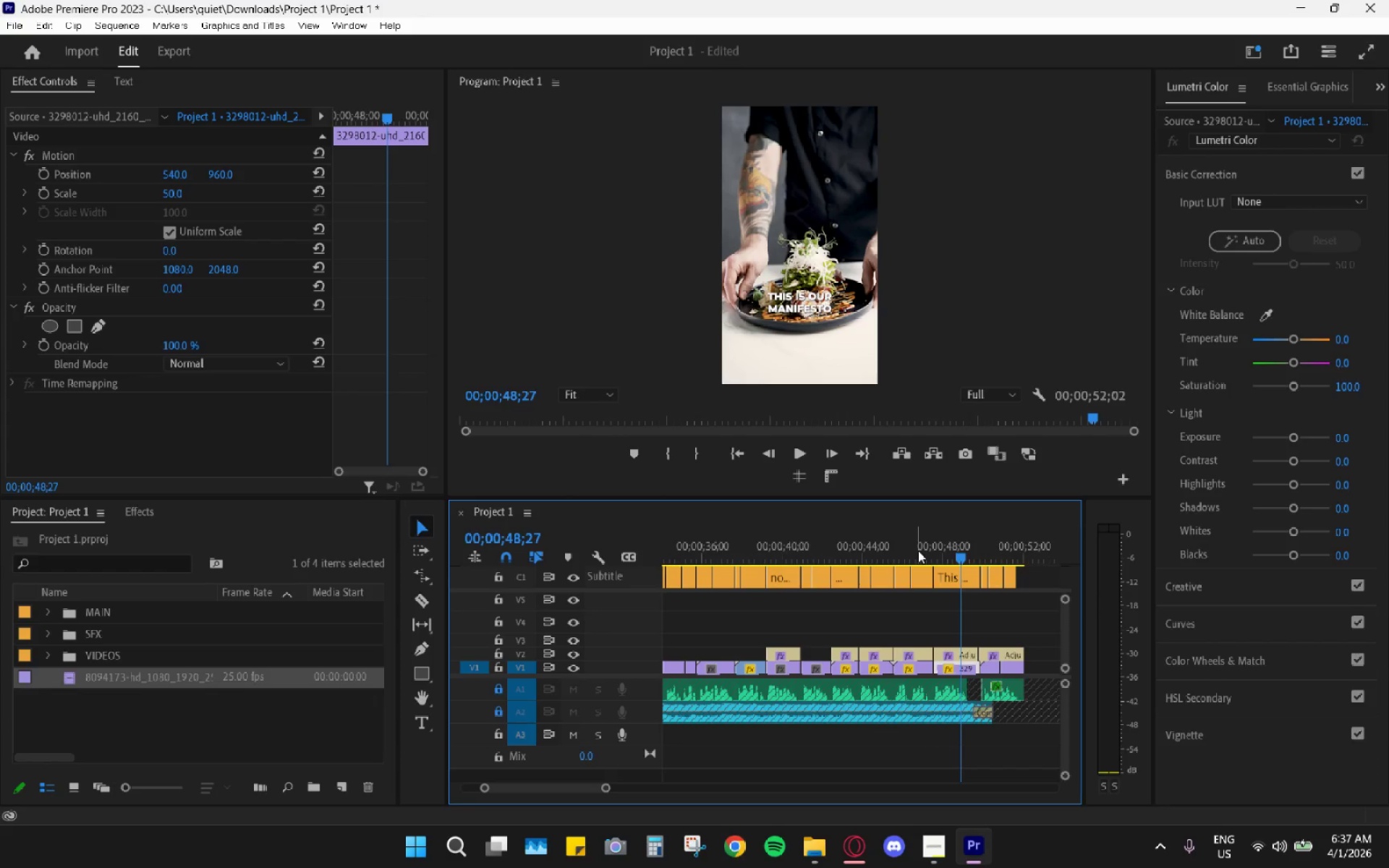 
key(Space)
 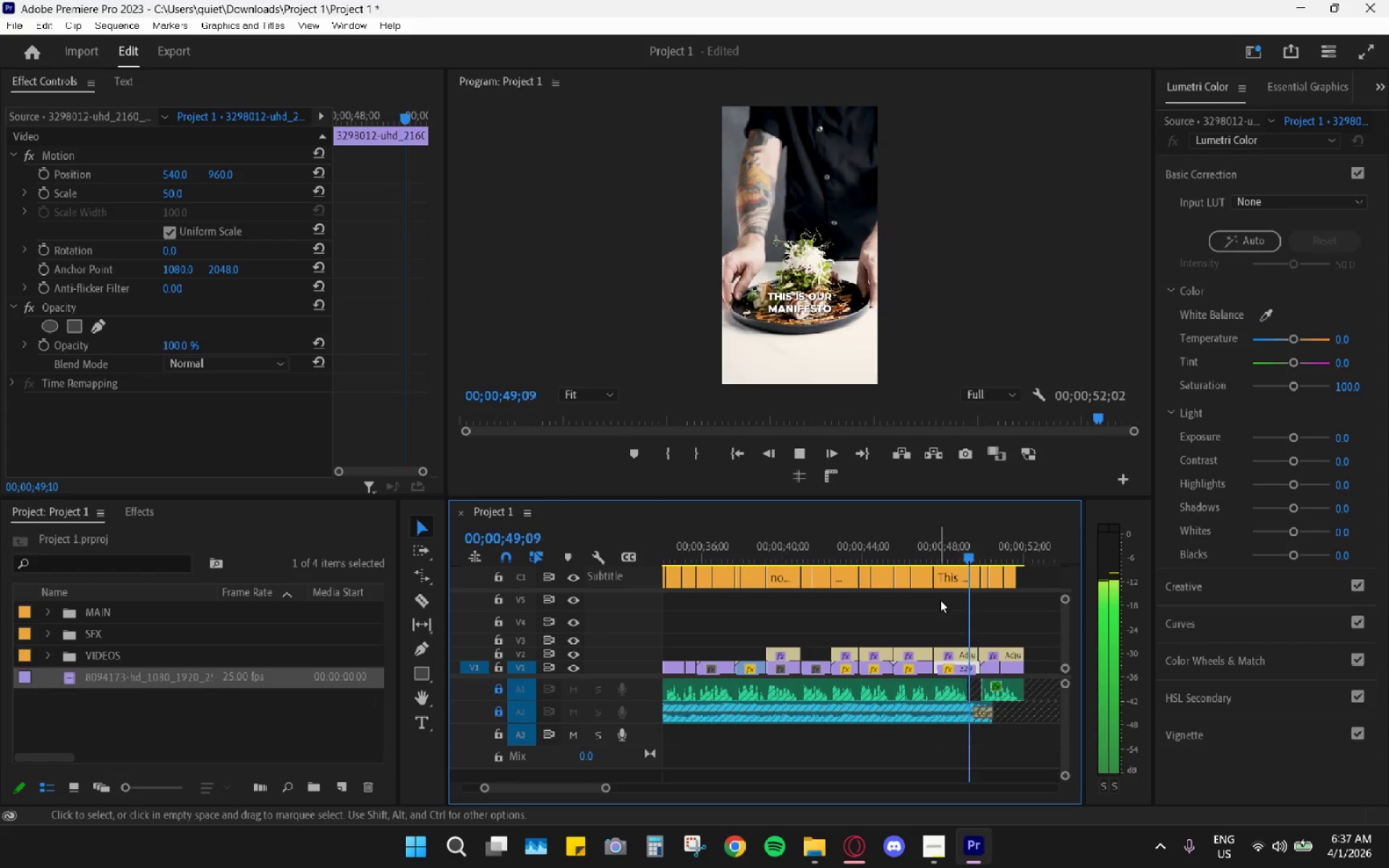 
key(Space)
 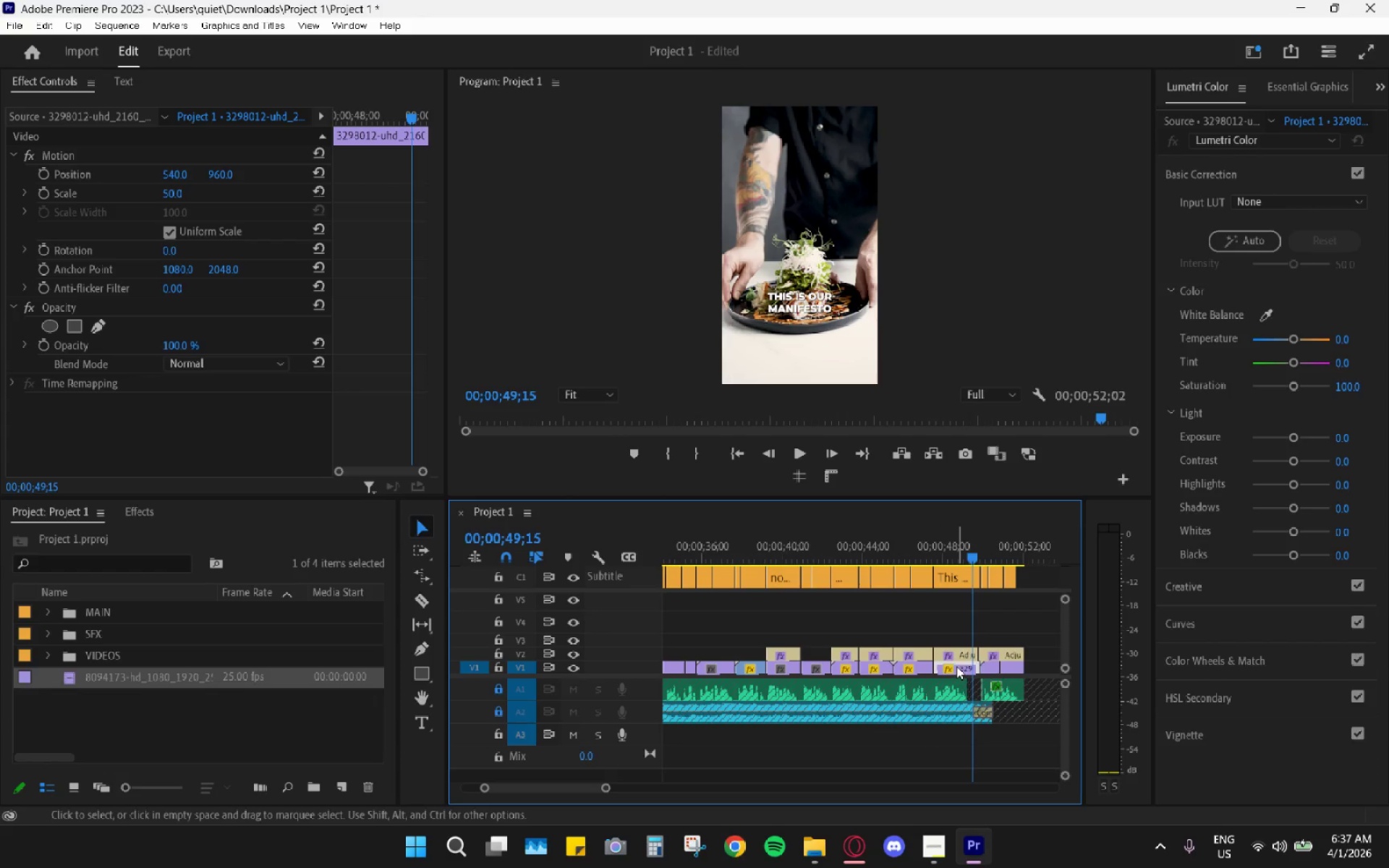 
left_click([961, 657])
 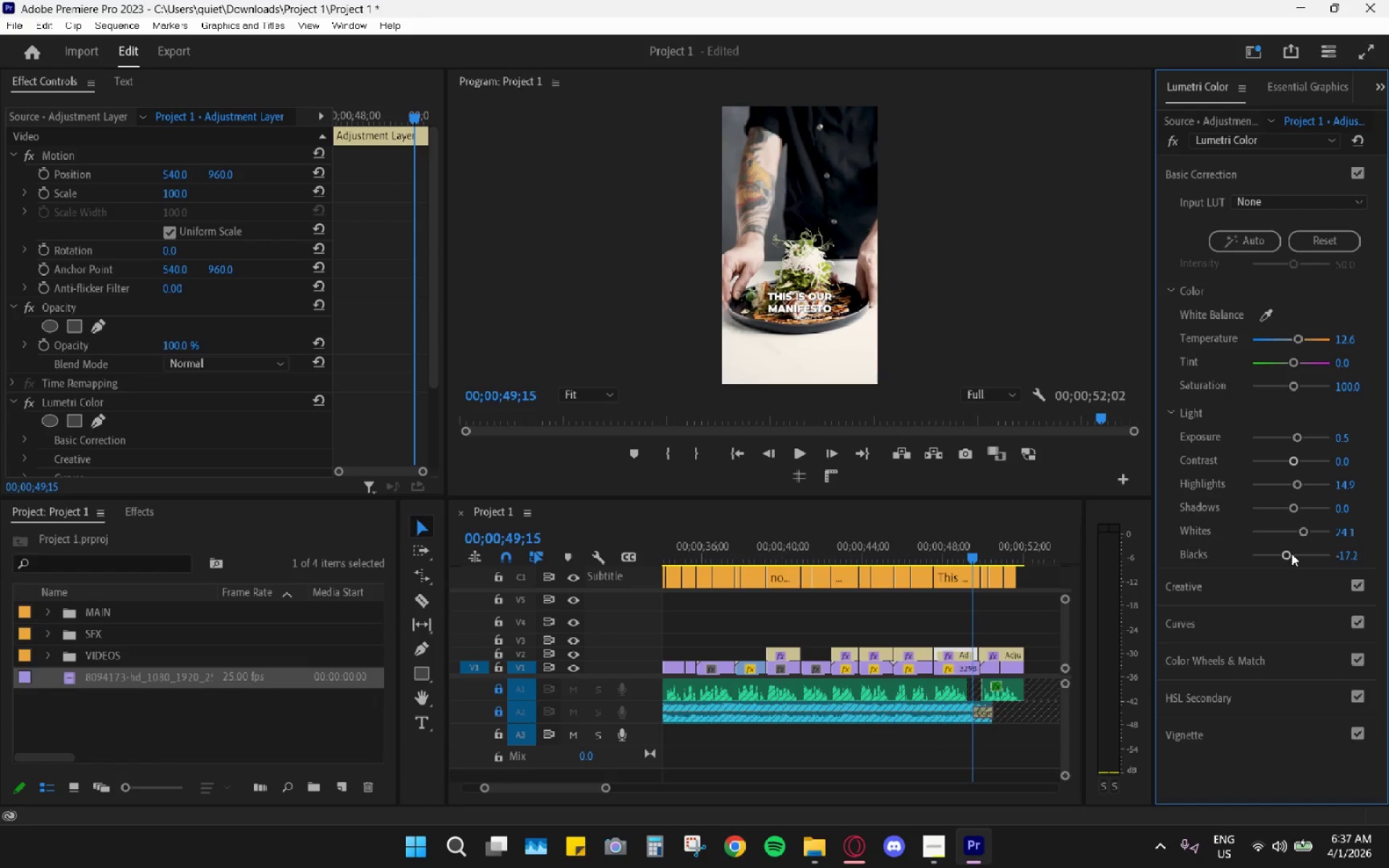 
wait(6.98)
 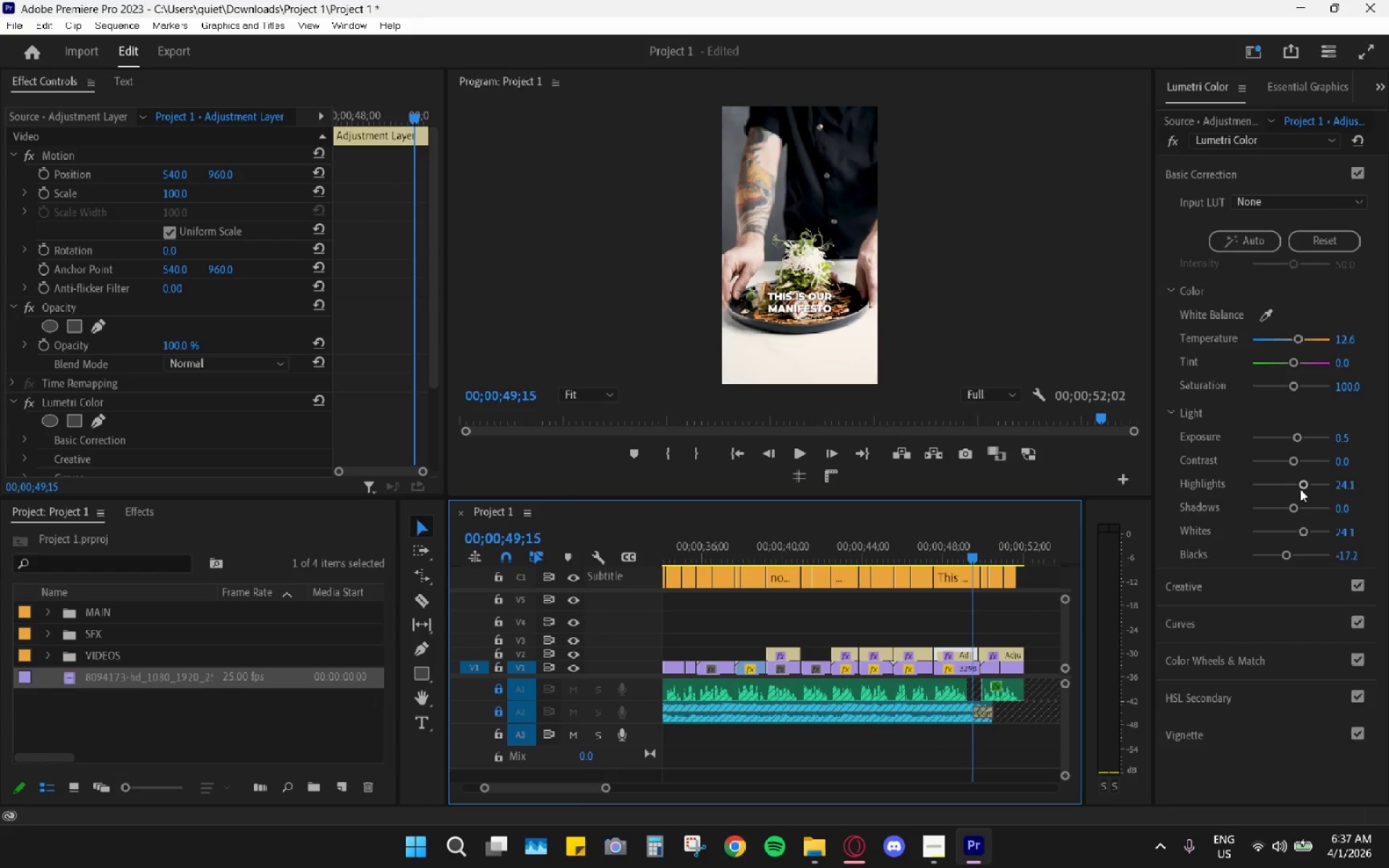 
left_click([1300, 533])
 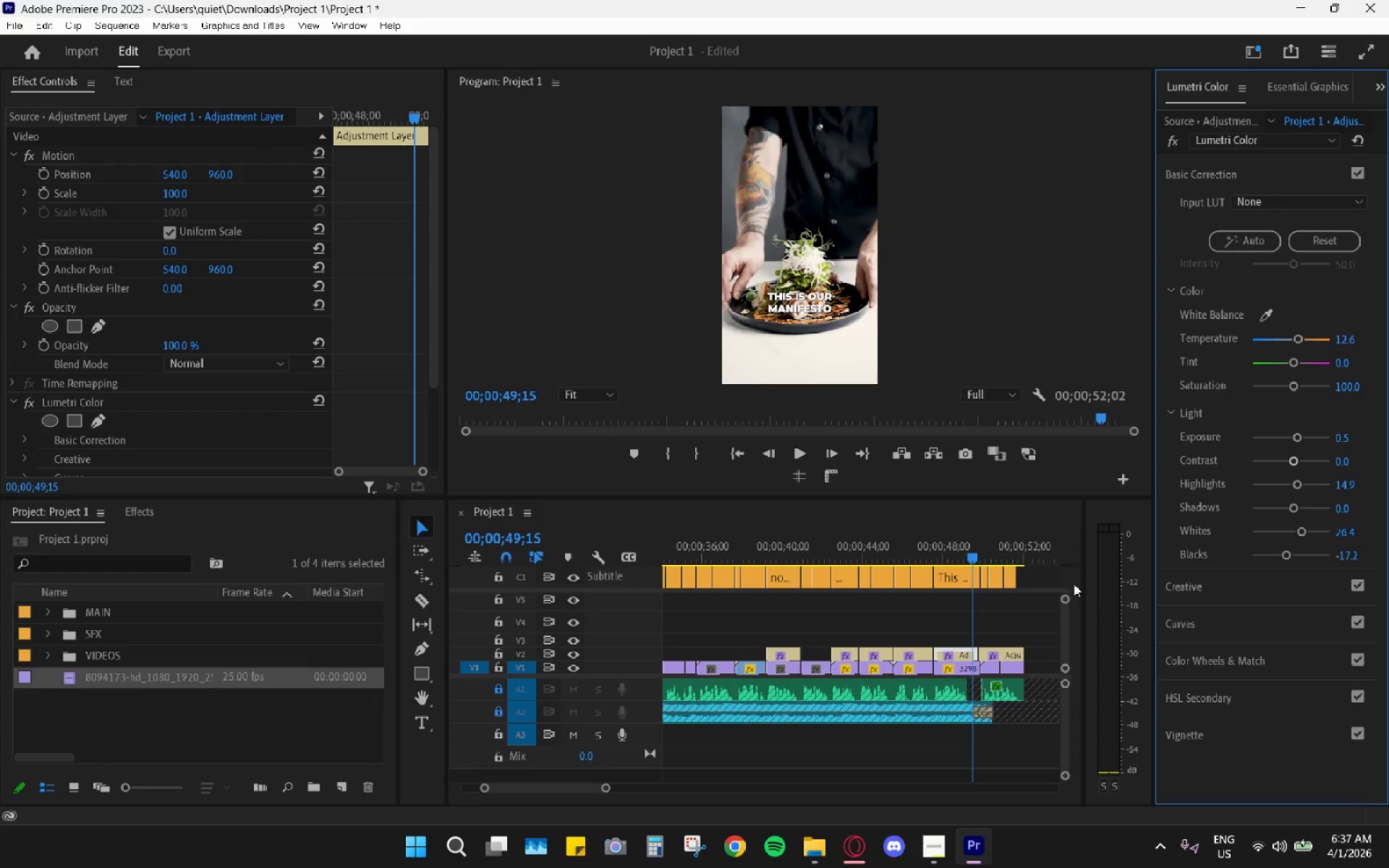 
key(Space)
 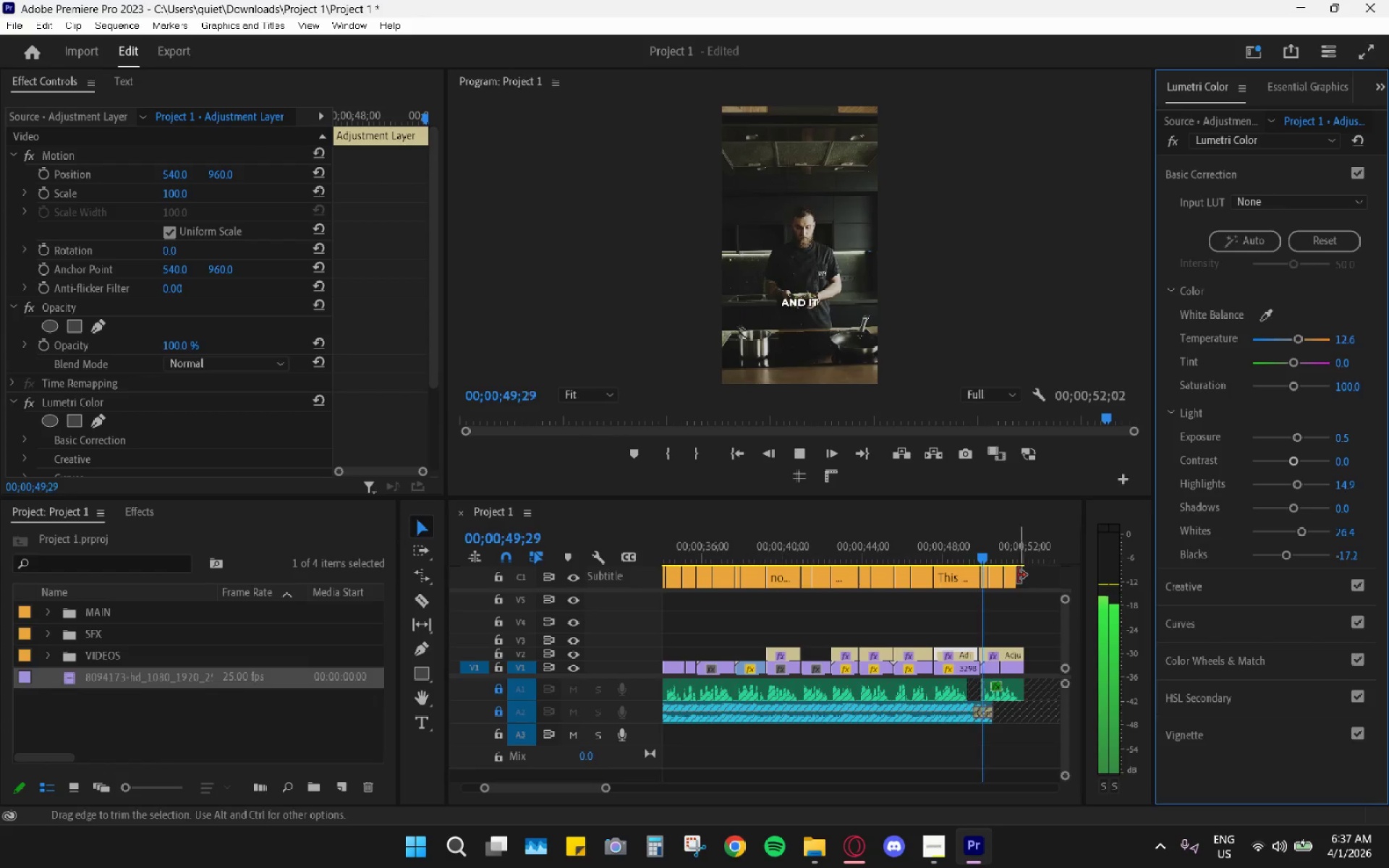 
key(Space)
 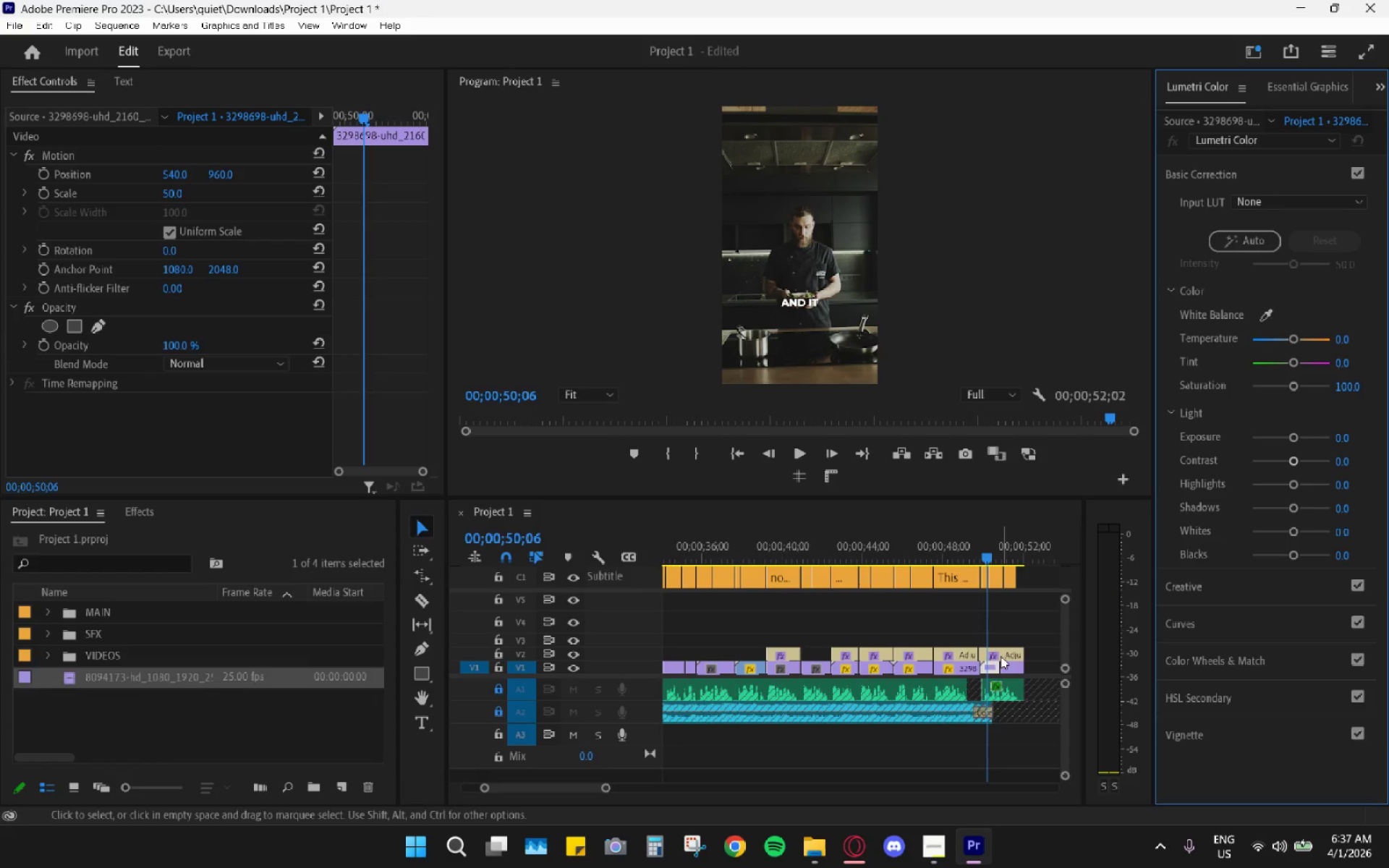 
hold_key(key=AltLeft, duration=1.2)
scroll: coordinate [979, 655], scroll_direction: up, amount: 19.0
 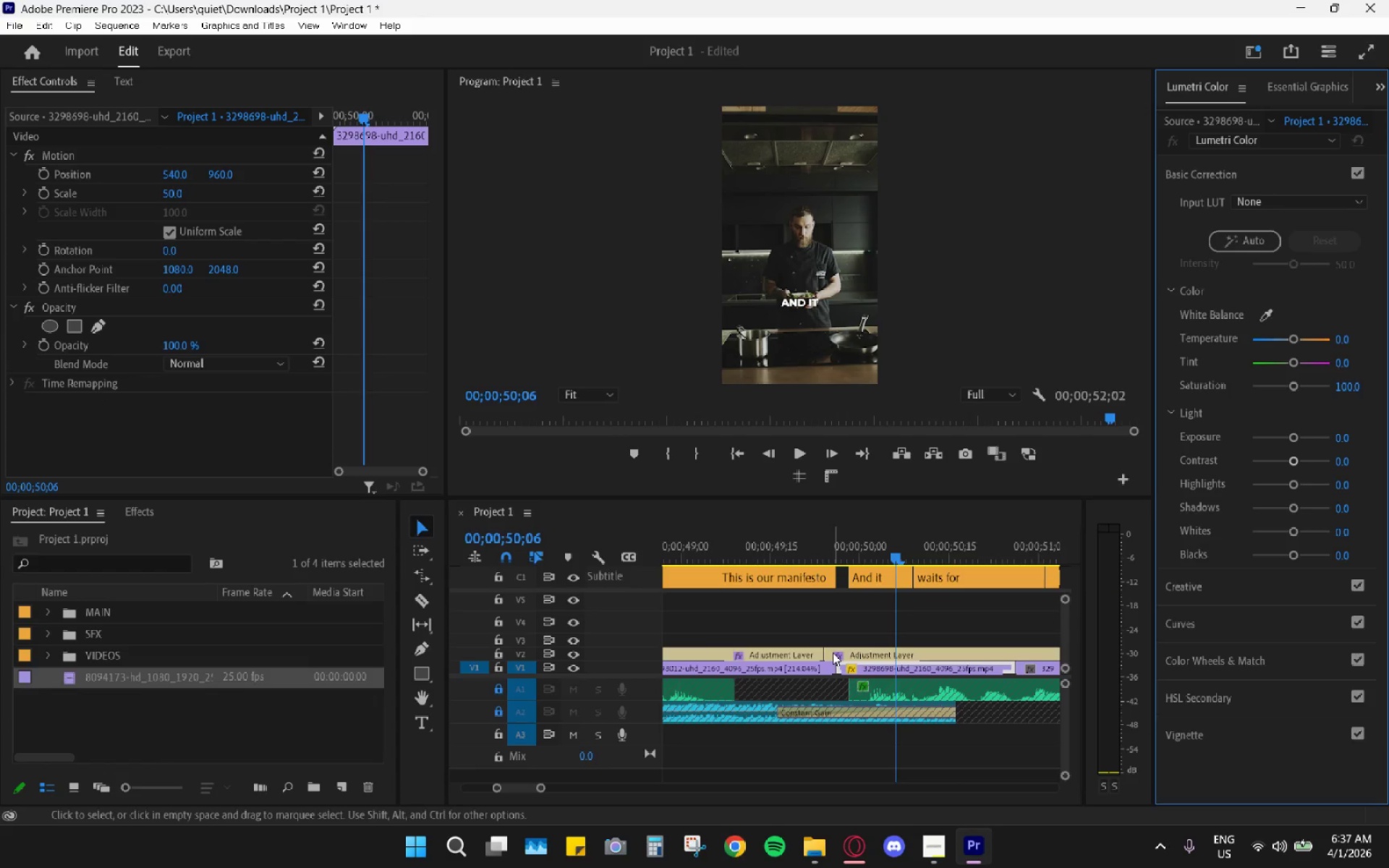 
left_click_drag(start_coordinate=[830, 652], to_coordinate=[838, 652])
 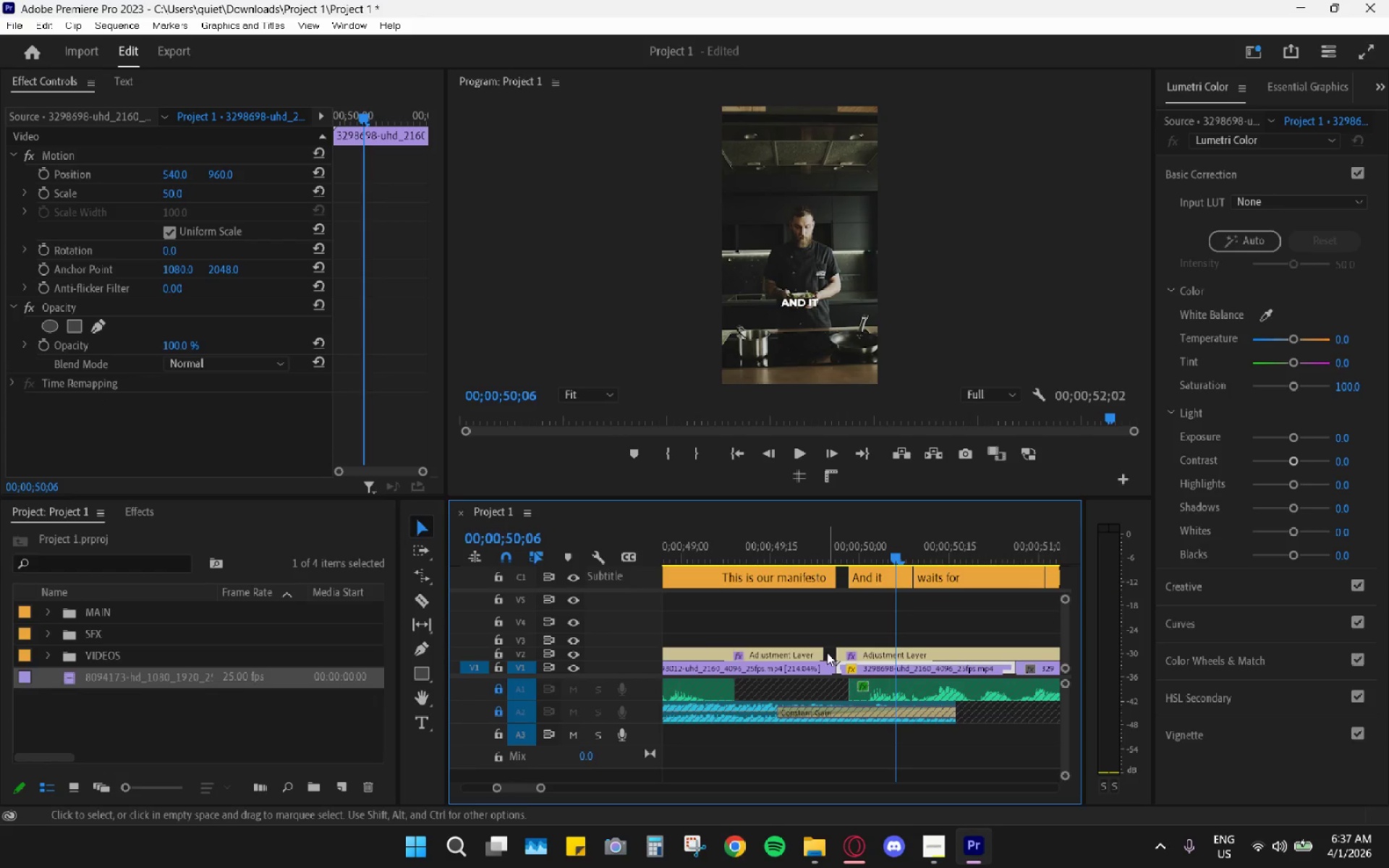 
left_click_drag(start_coordinate=[823, 652], to_coordinate=[829, 652])
 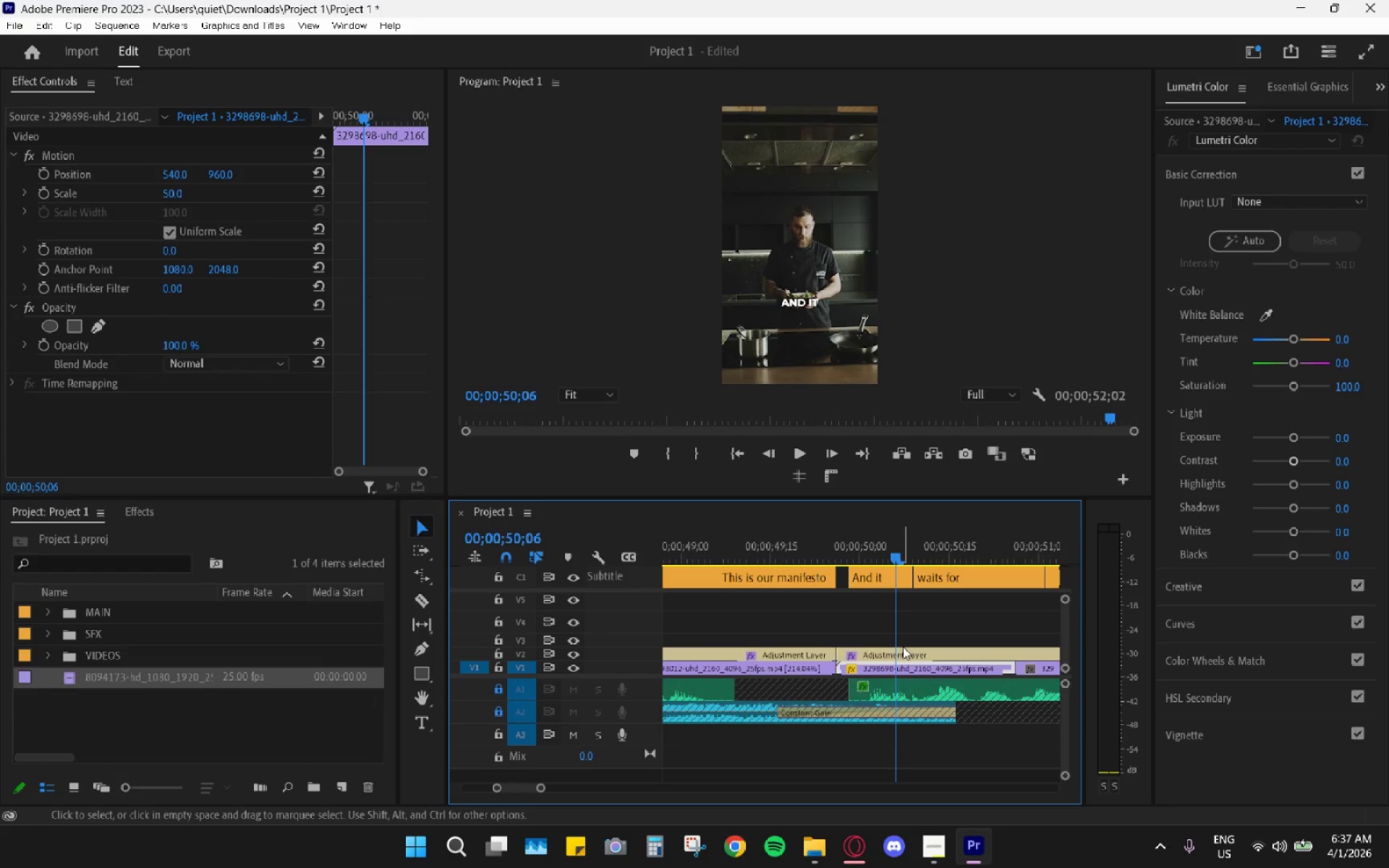 
double_click([906, 650])
 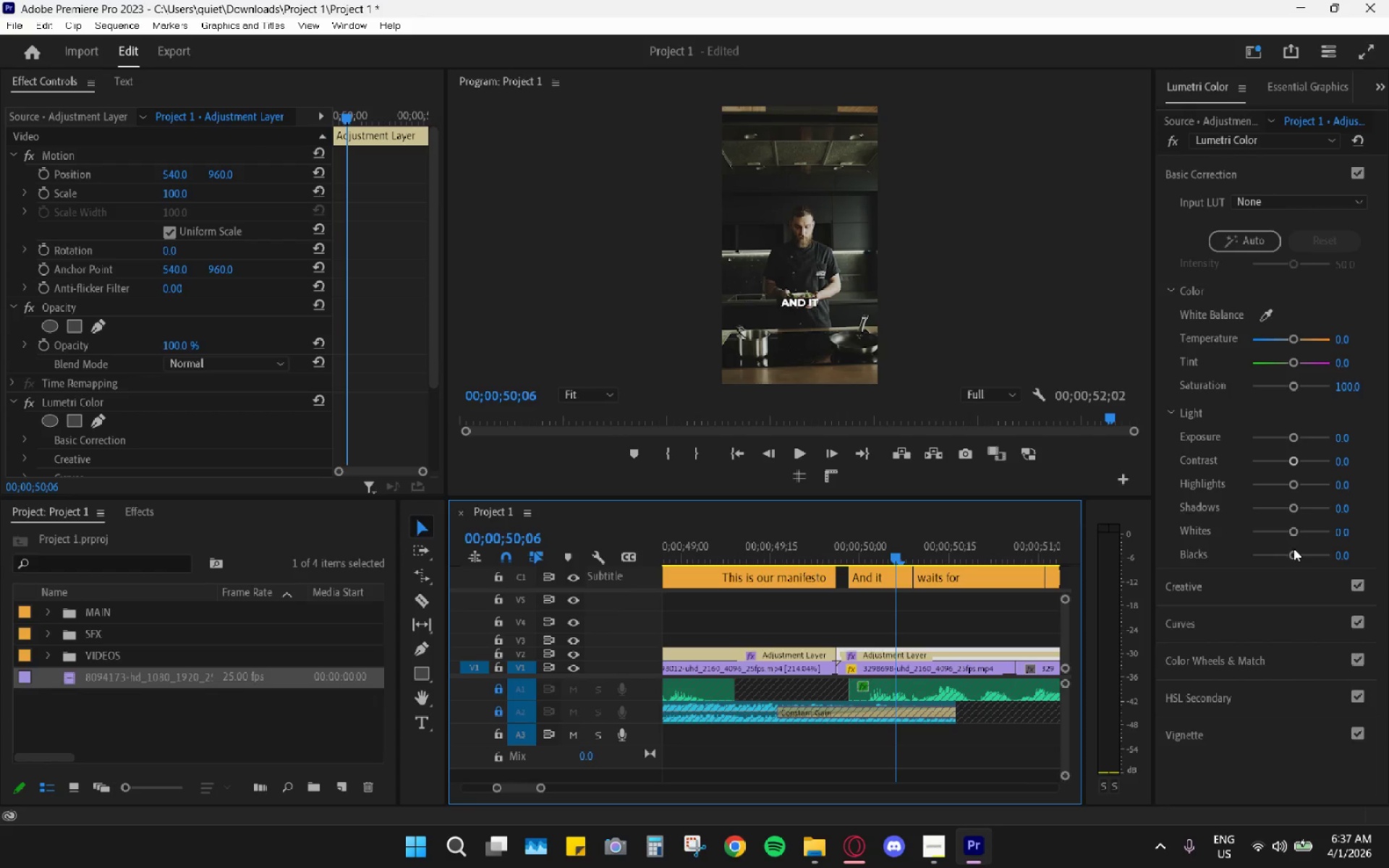 
wait(5.14)
 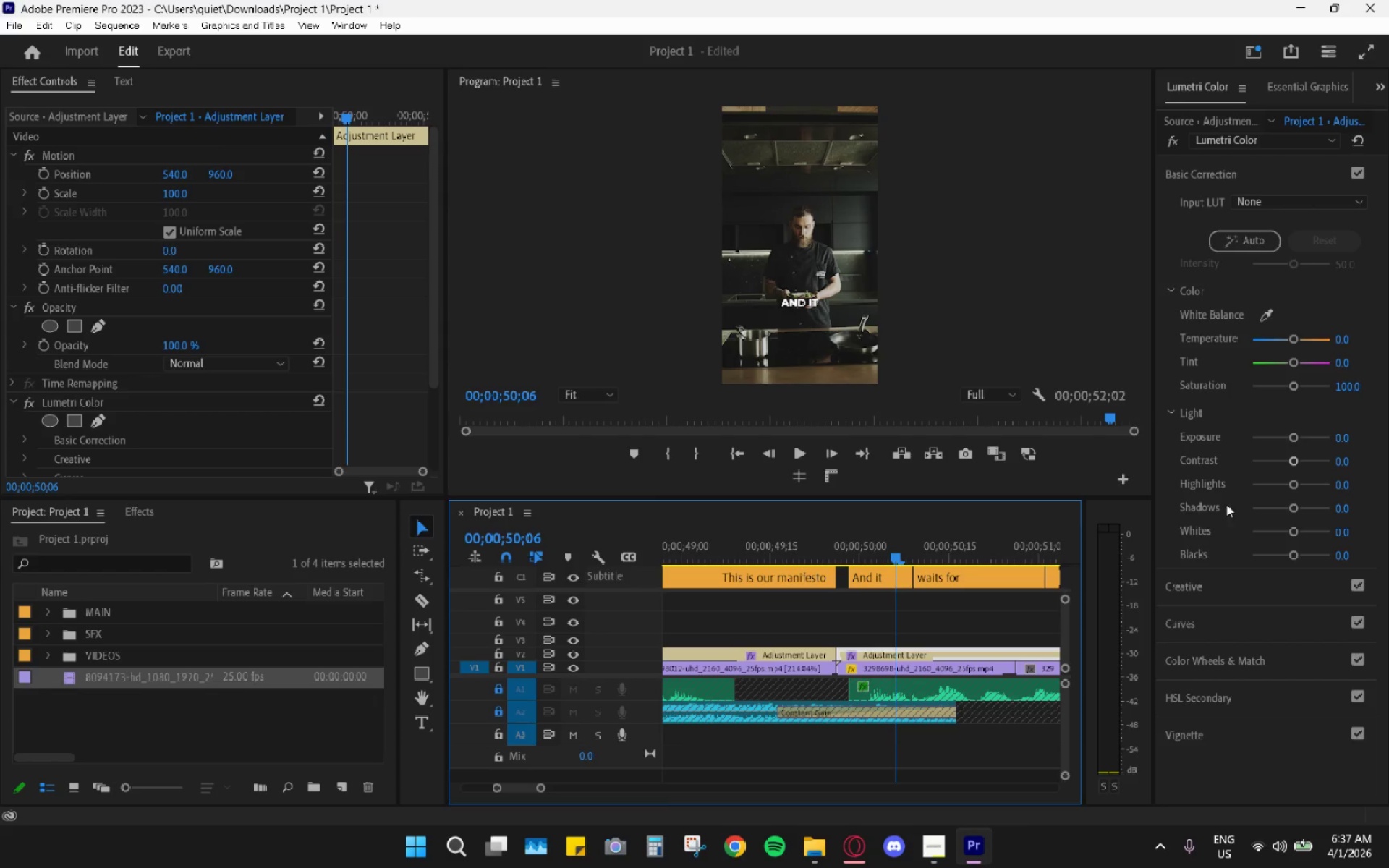 
left_click_drag(start_coordinate=[1291, 559], to_coordinate=[1287, 557])
 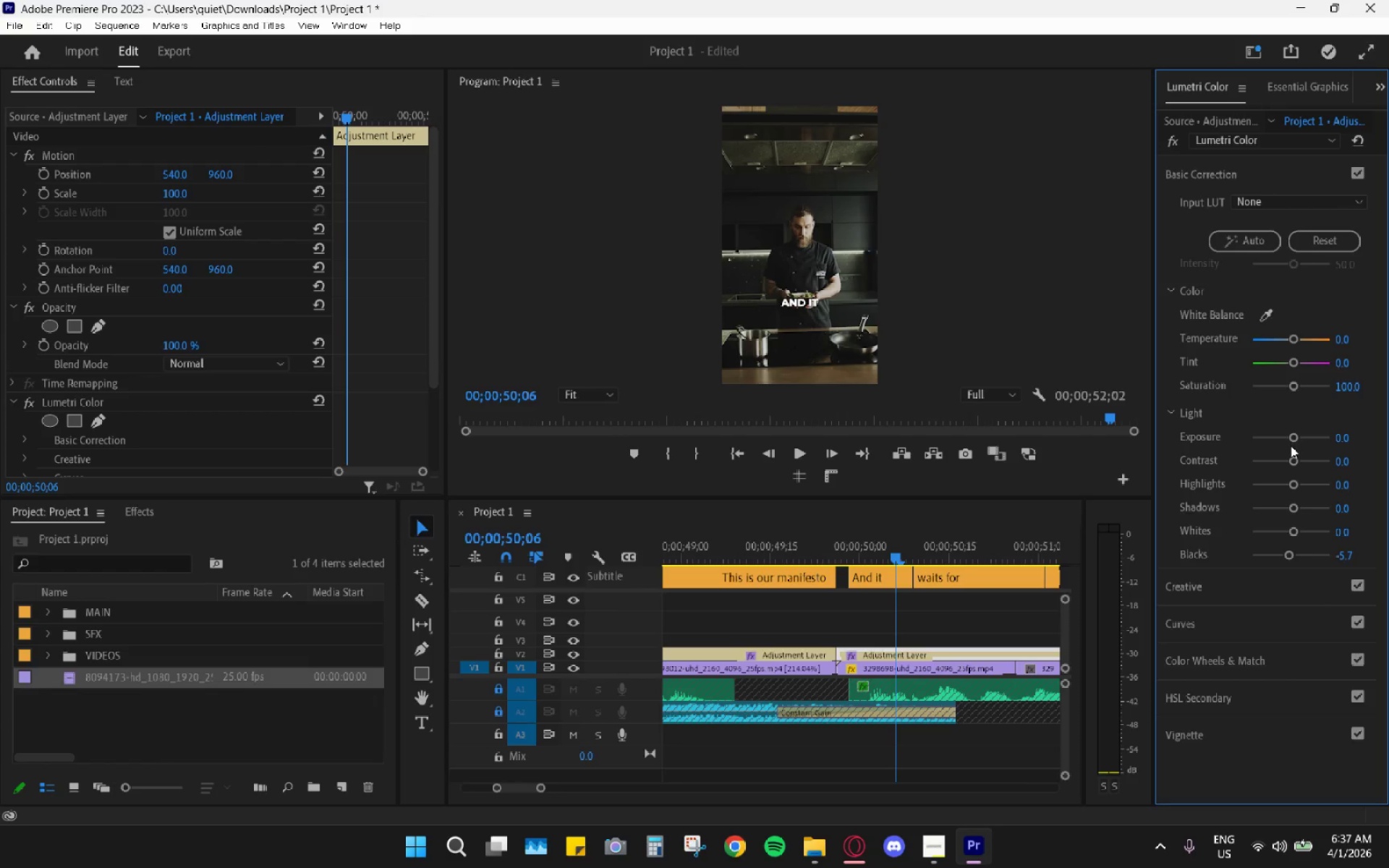 
key(Space)
 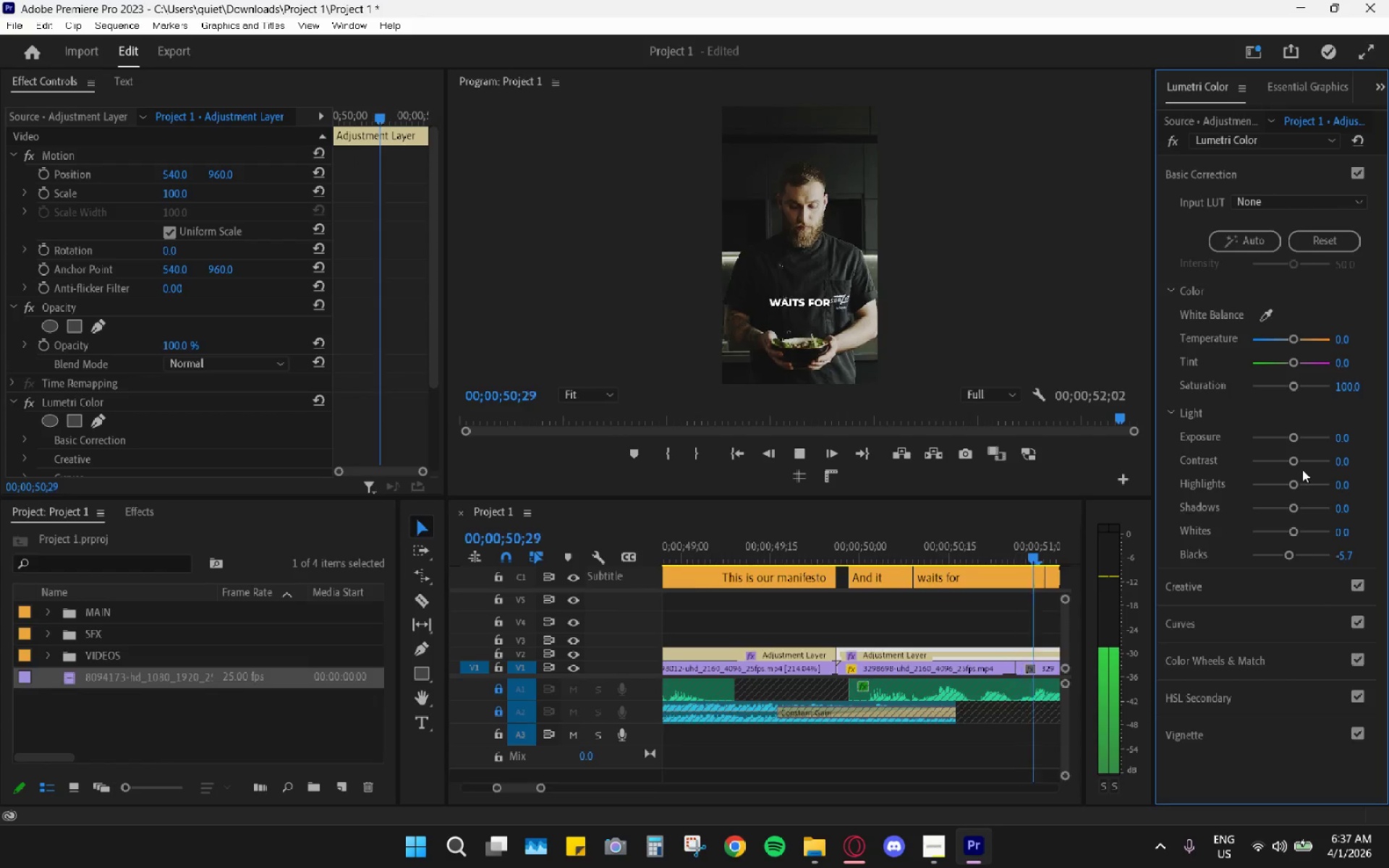 
key(Space)
 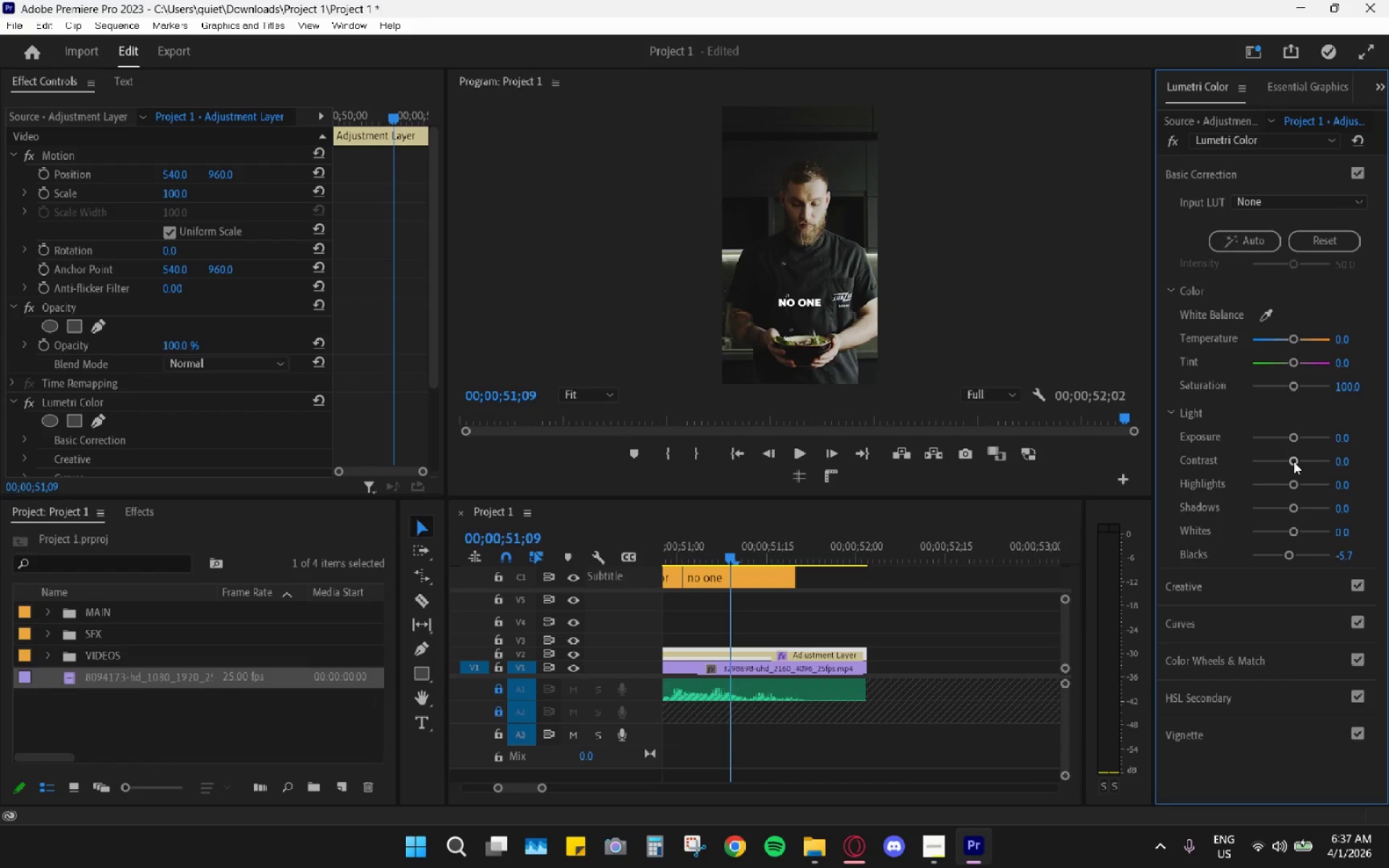 
left_click_drag(start_coordinate=[1296, 461], to_coordinate=[1309, 464])
 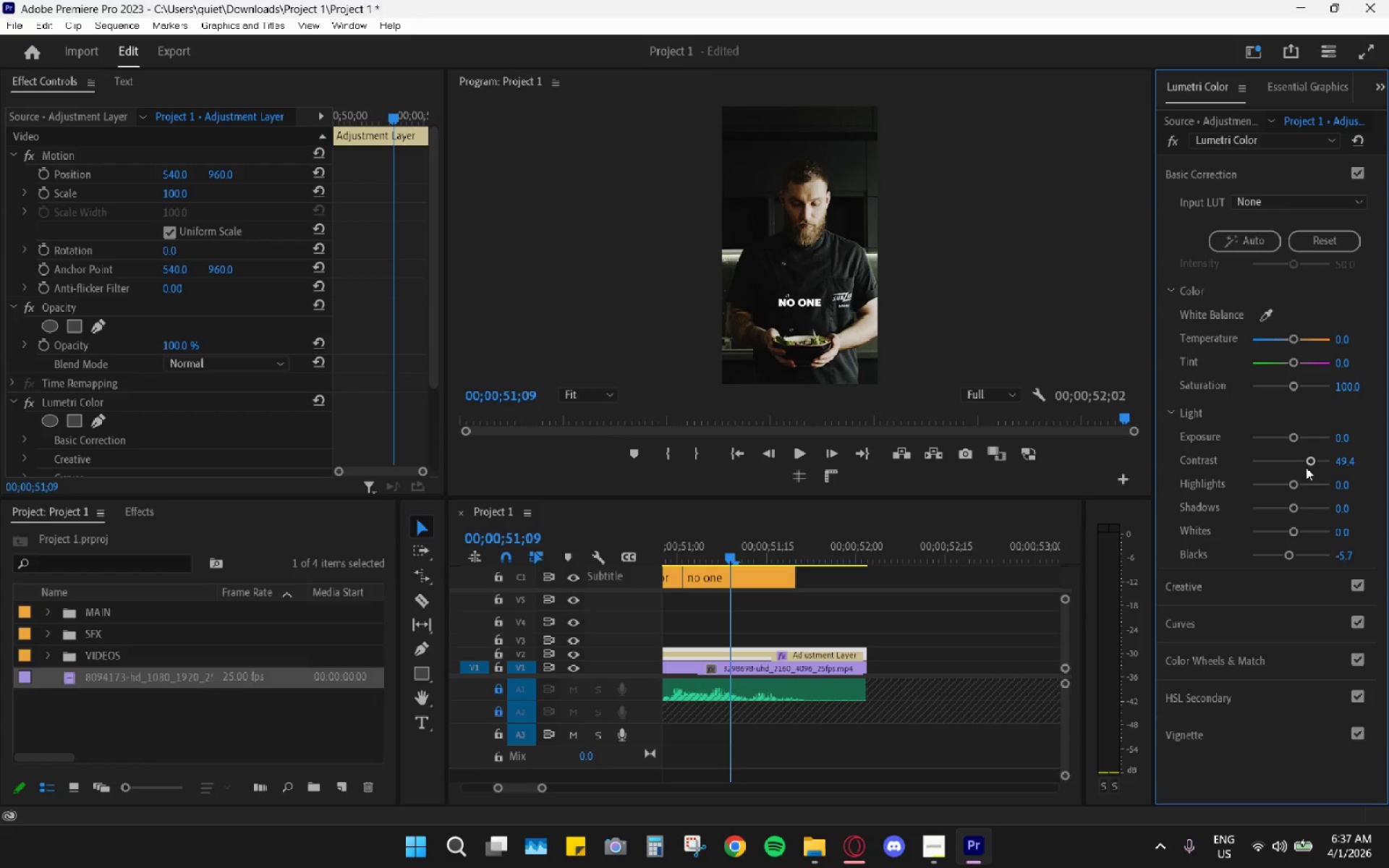 
key(Control+Z)
 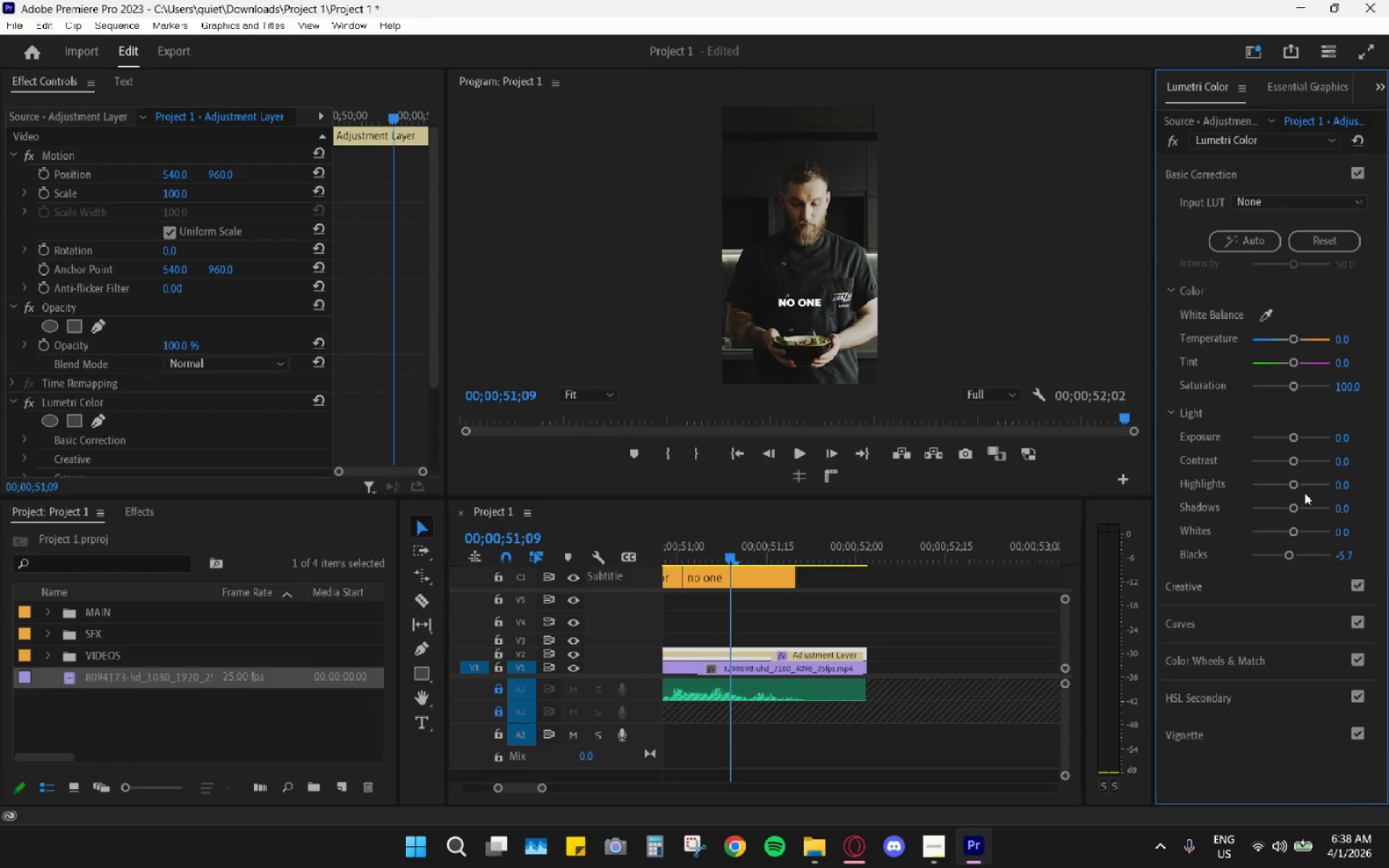 
left_click_drag(start_coordinate=[1301, 488], to_coordinate=[1304, 486])
 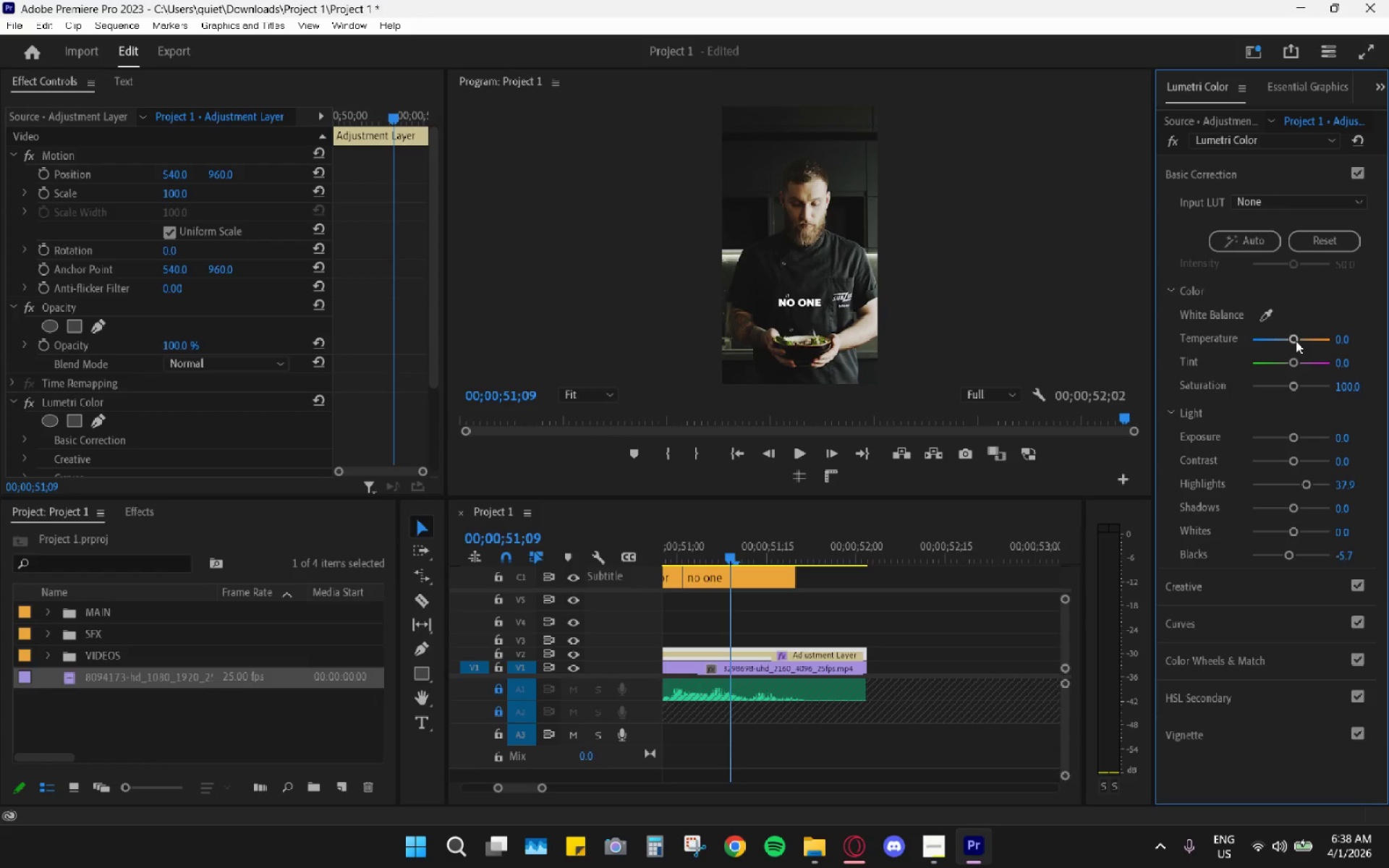 
left_click([1296, 341])
 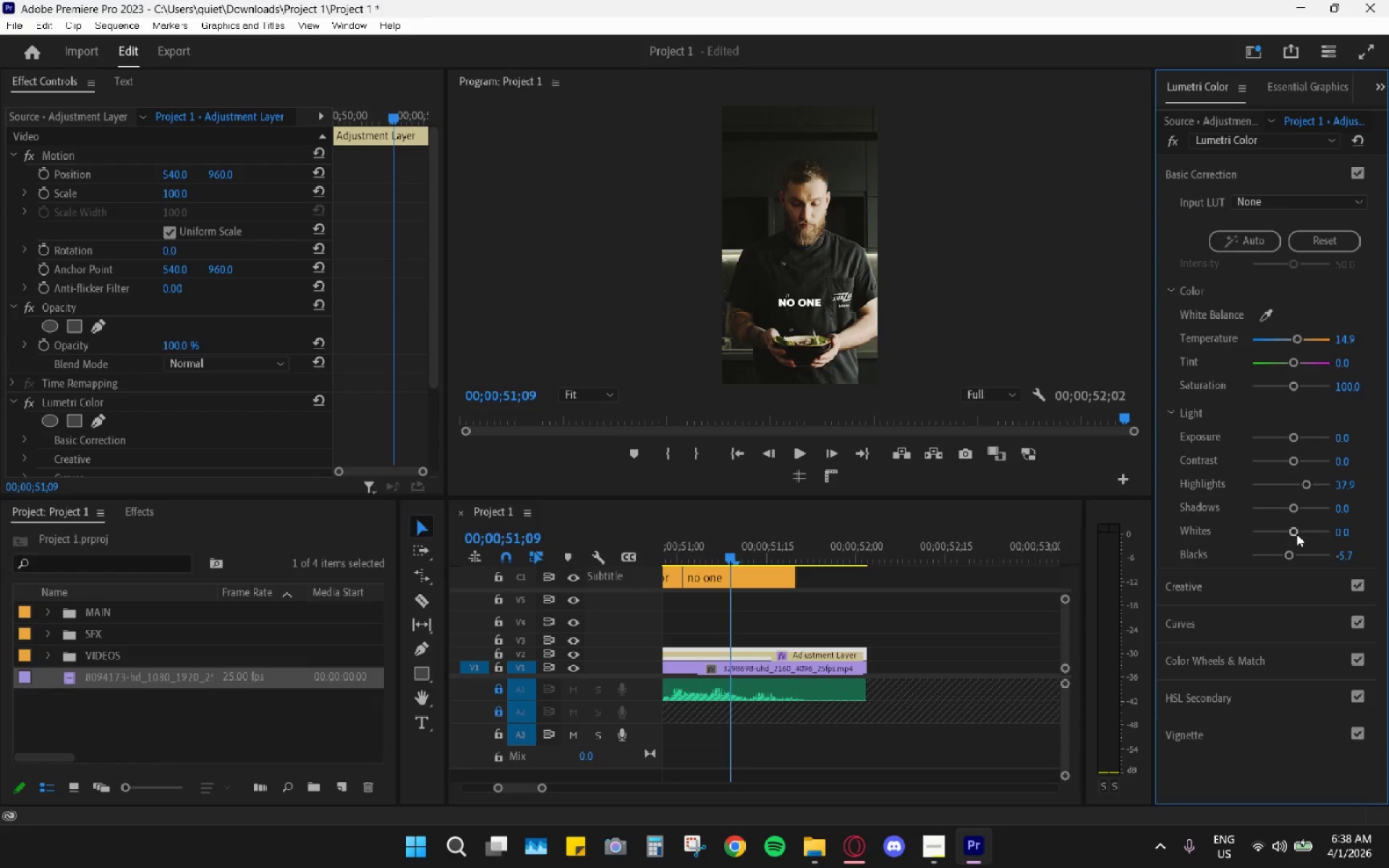 
left_click_drag(start_coordinate=[1296, 536], to_coordinate=[1299, 535])
 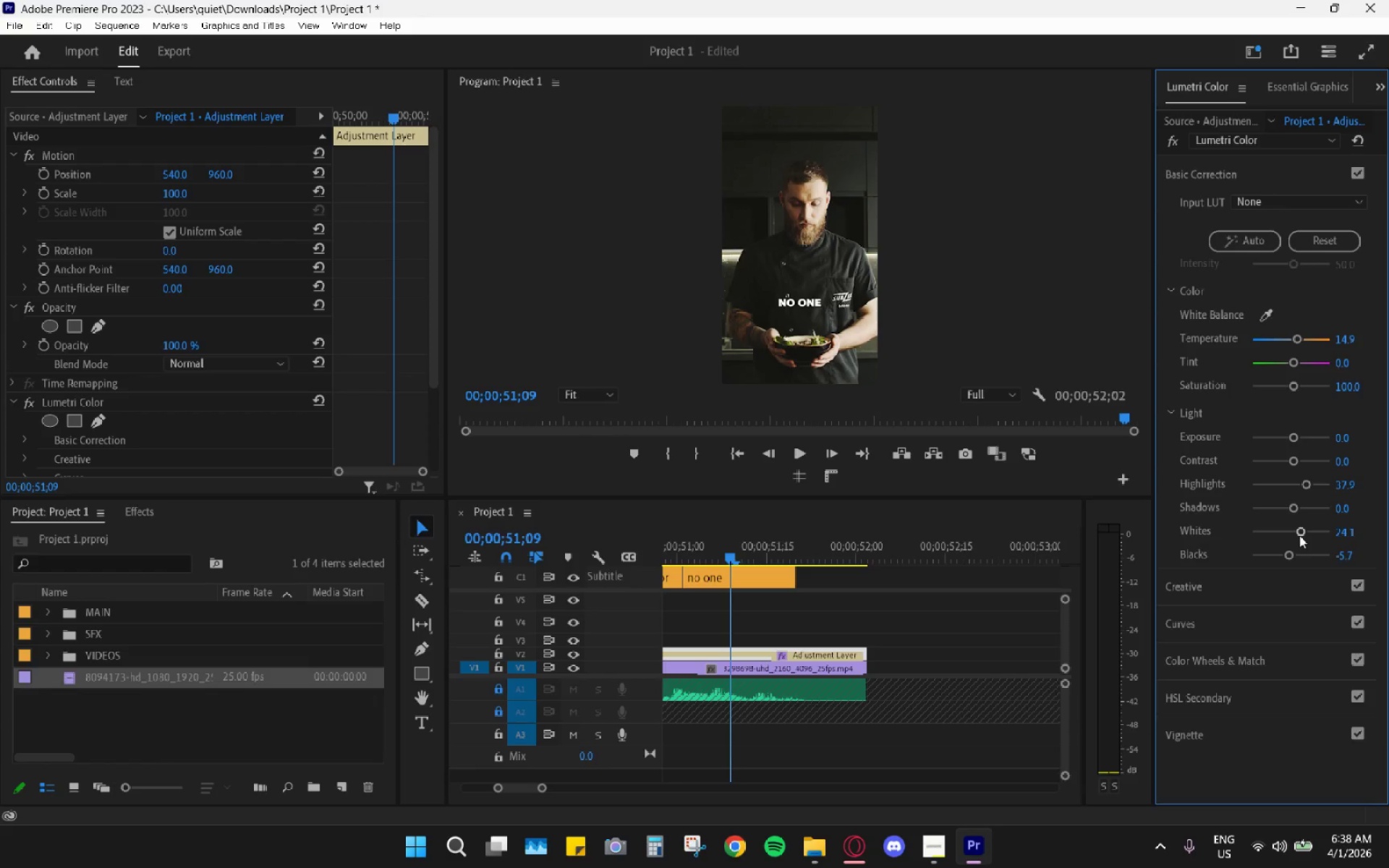 
key(Space)
 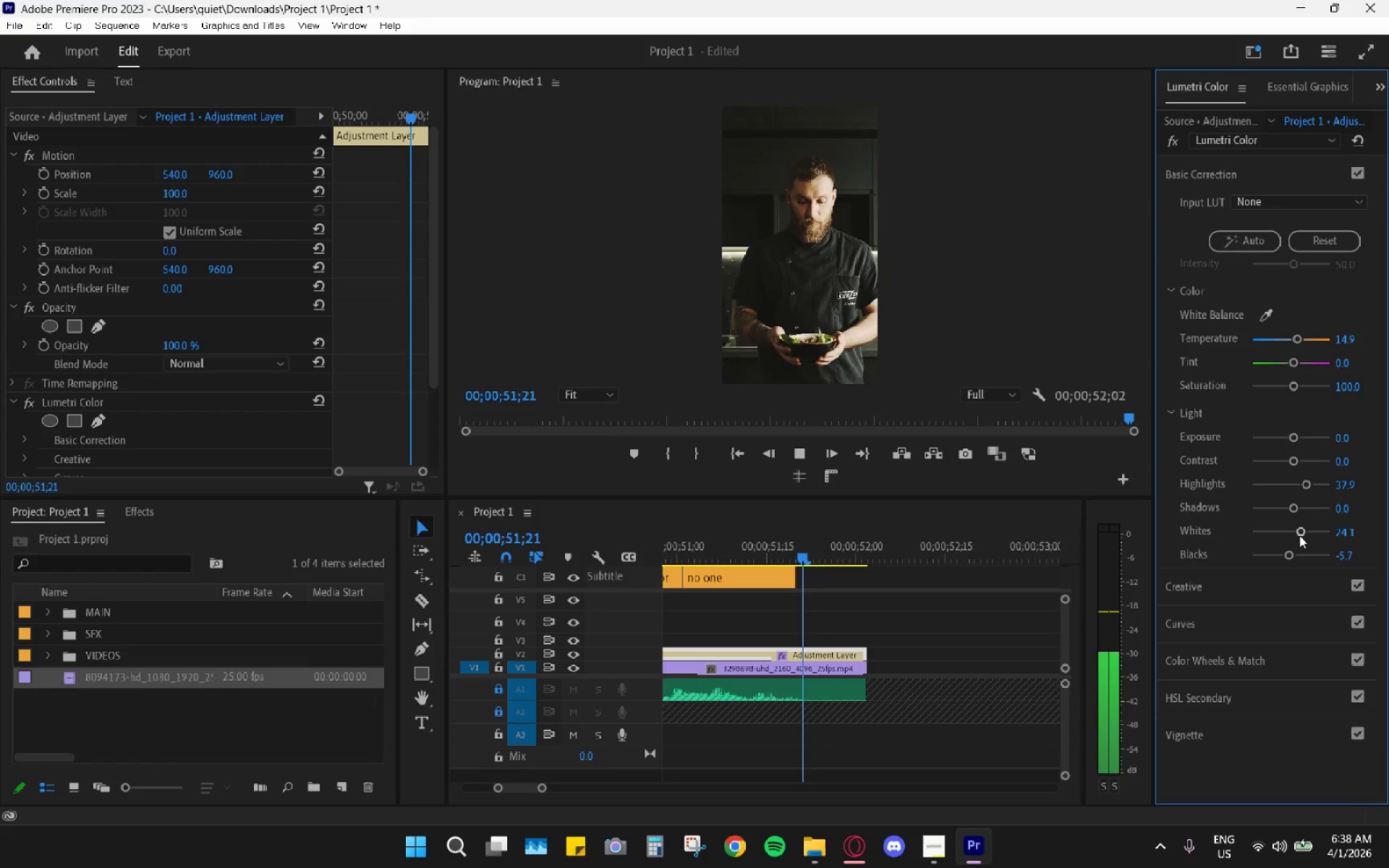 
key(Space)
 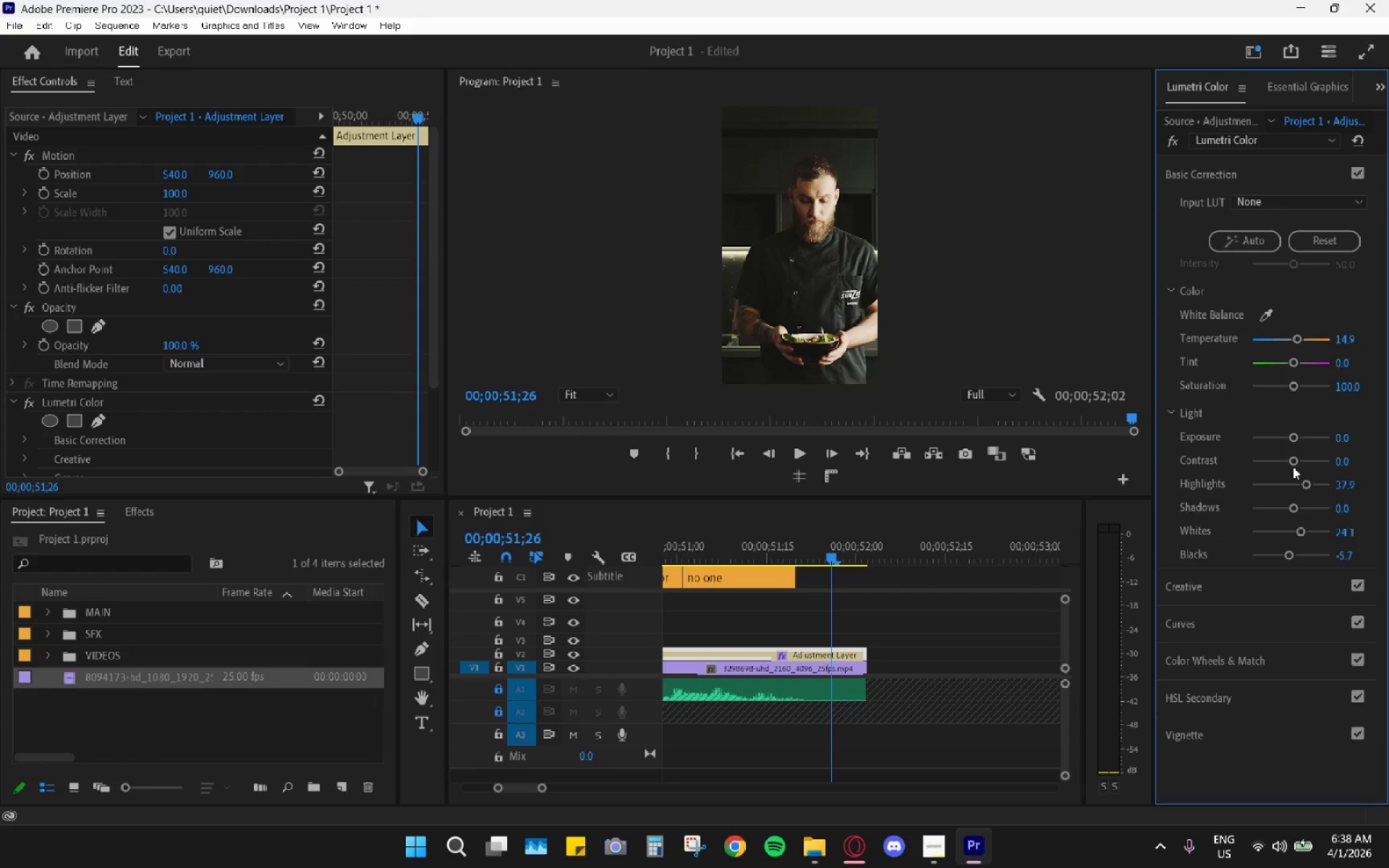 
key(Space)
 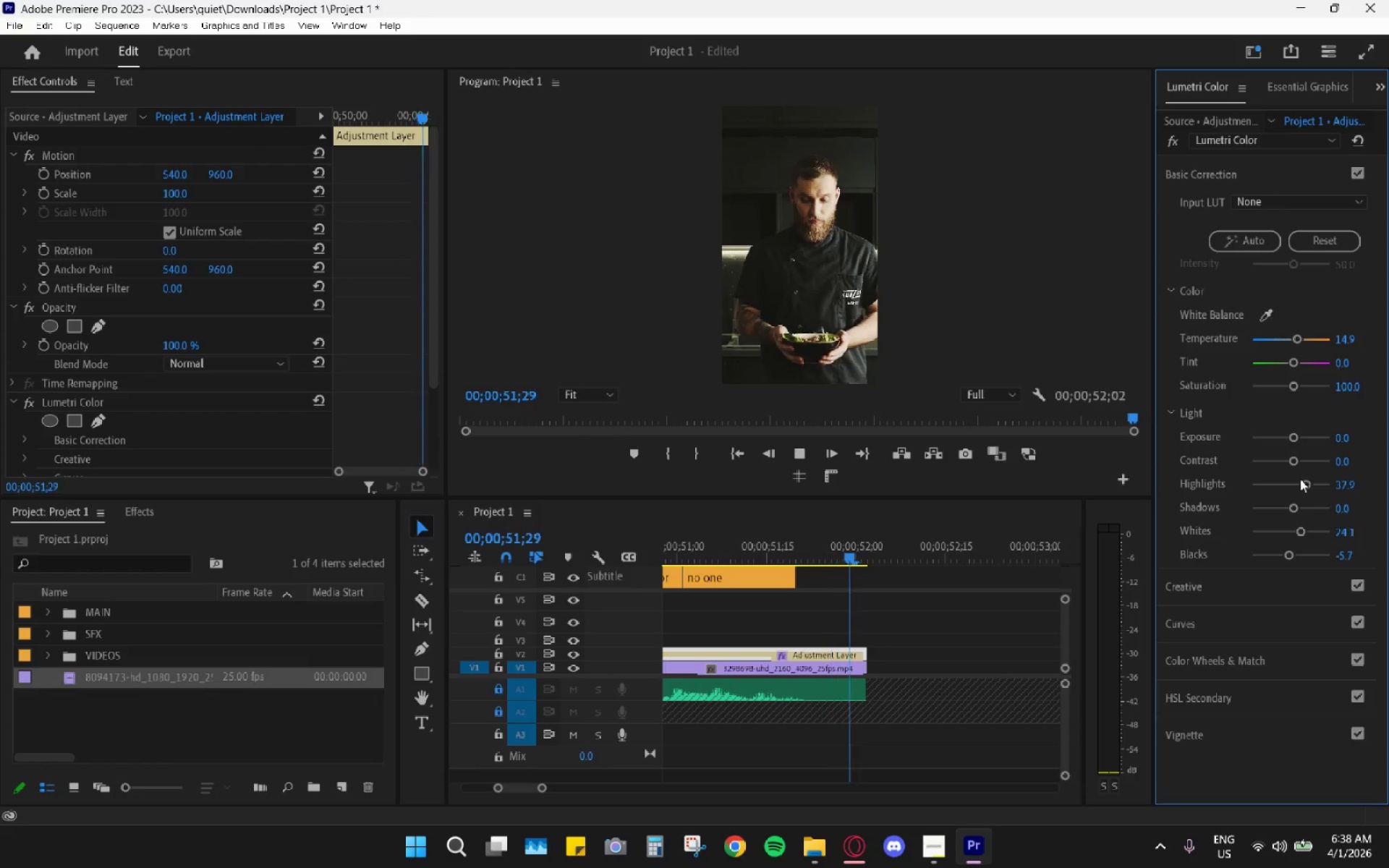 
key(Space)
 